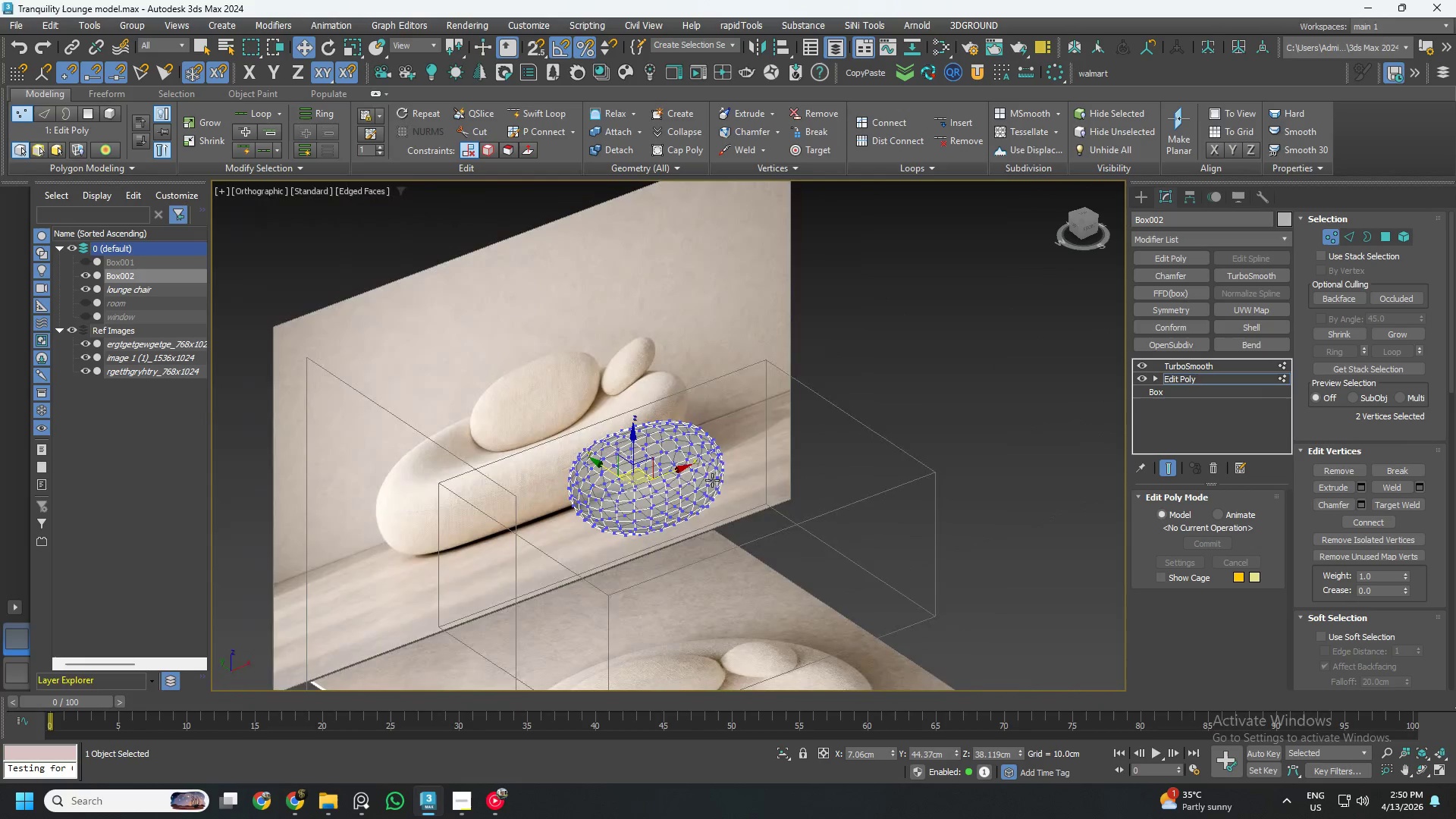 
hold_key(key=AltLeft, duration=1.52)
 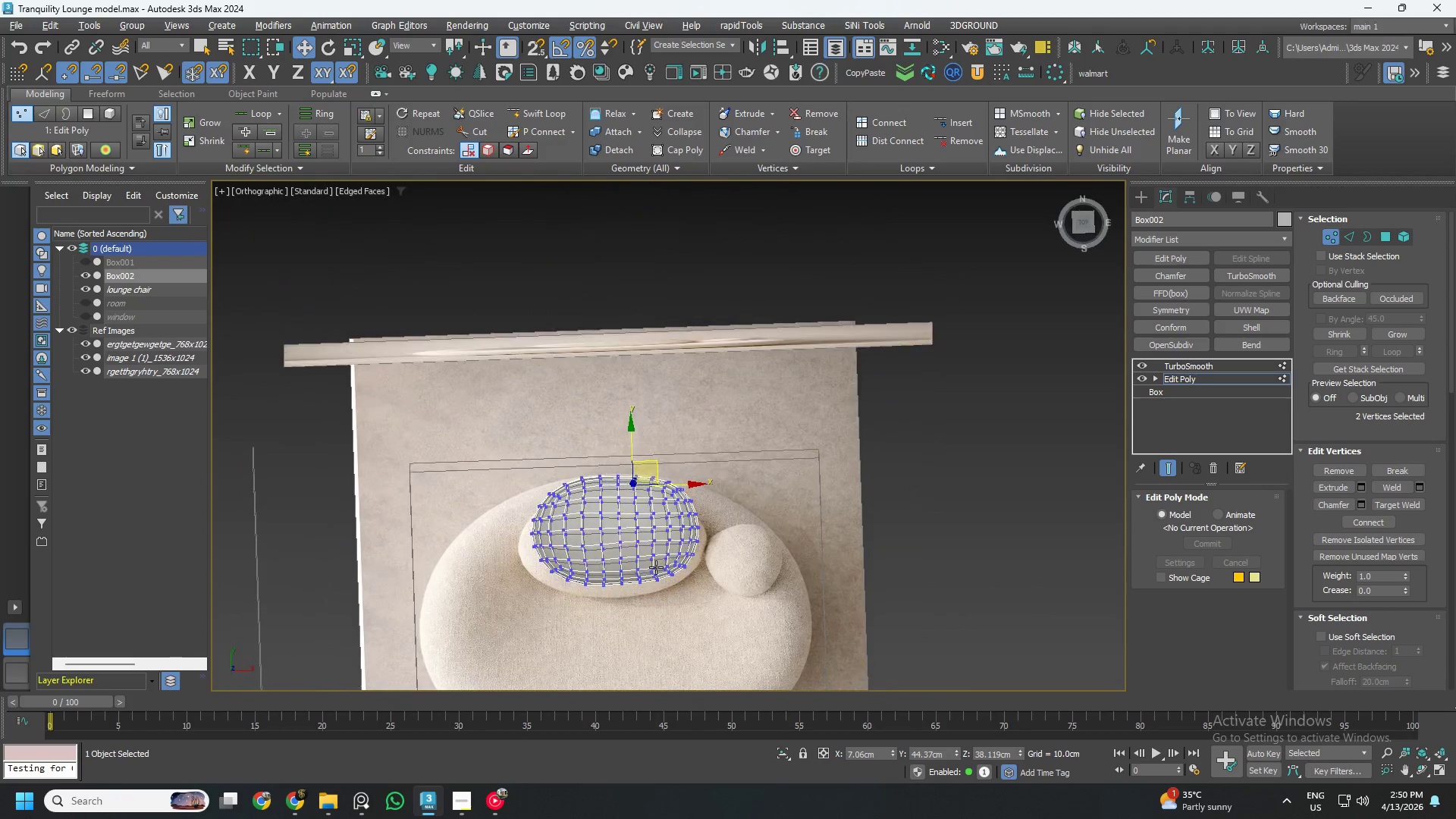 
hold_key(key=AltLeft, duration=0.67)
 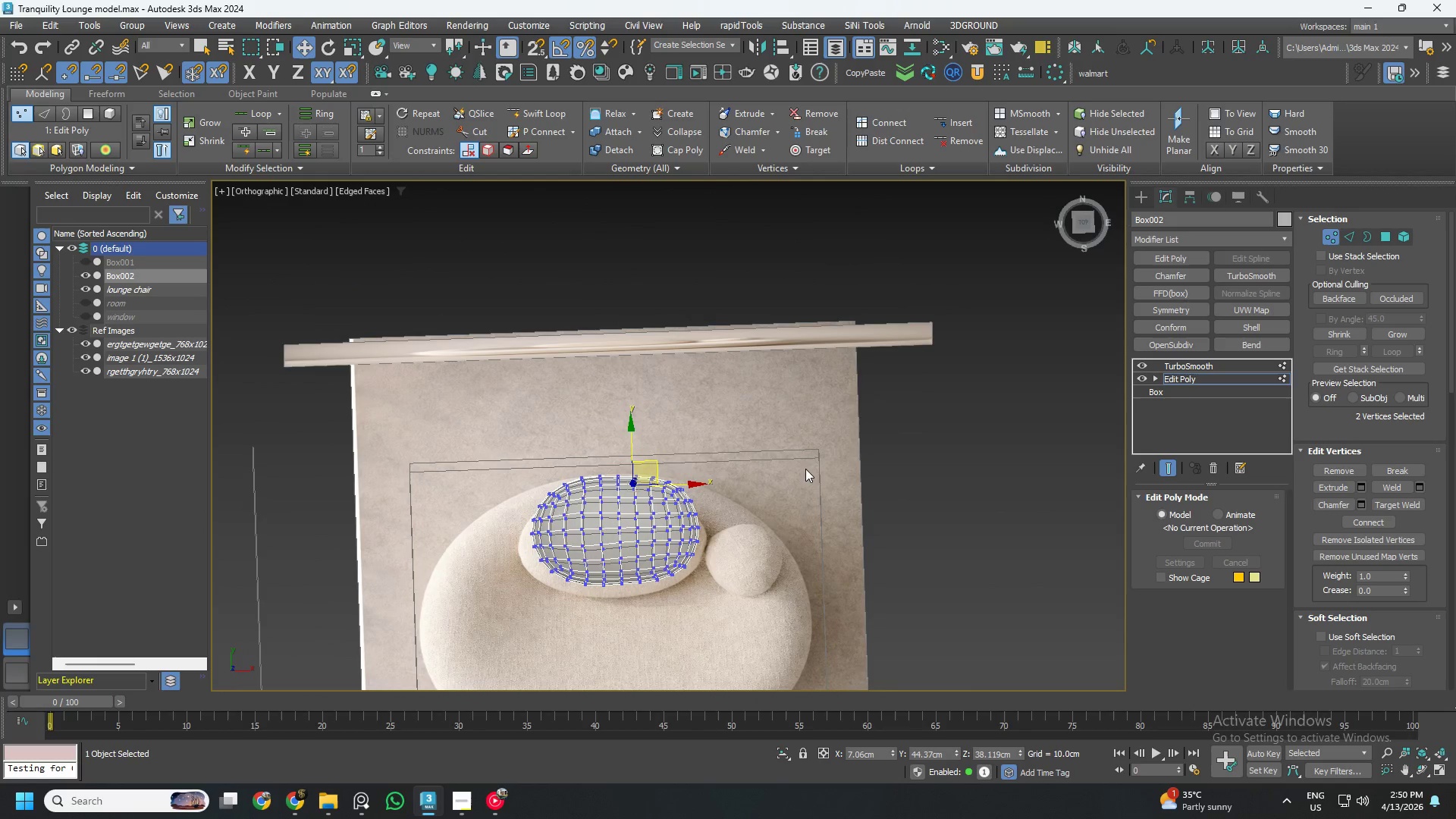 
hold_key(key=AltLeft, duration=1.16)
 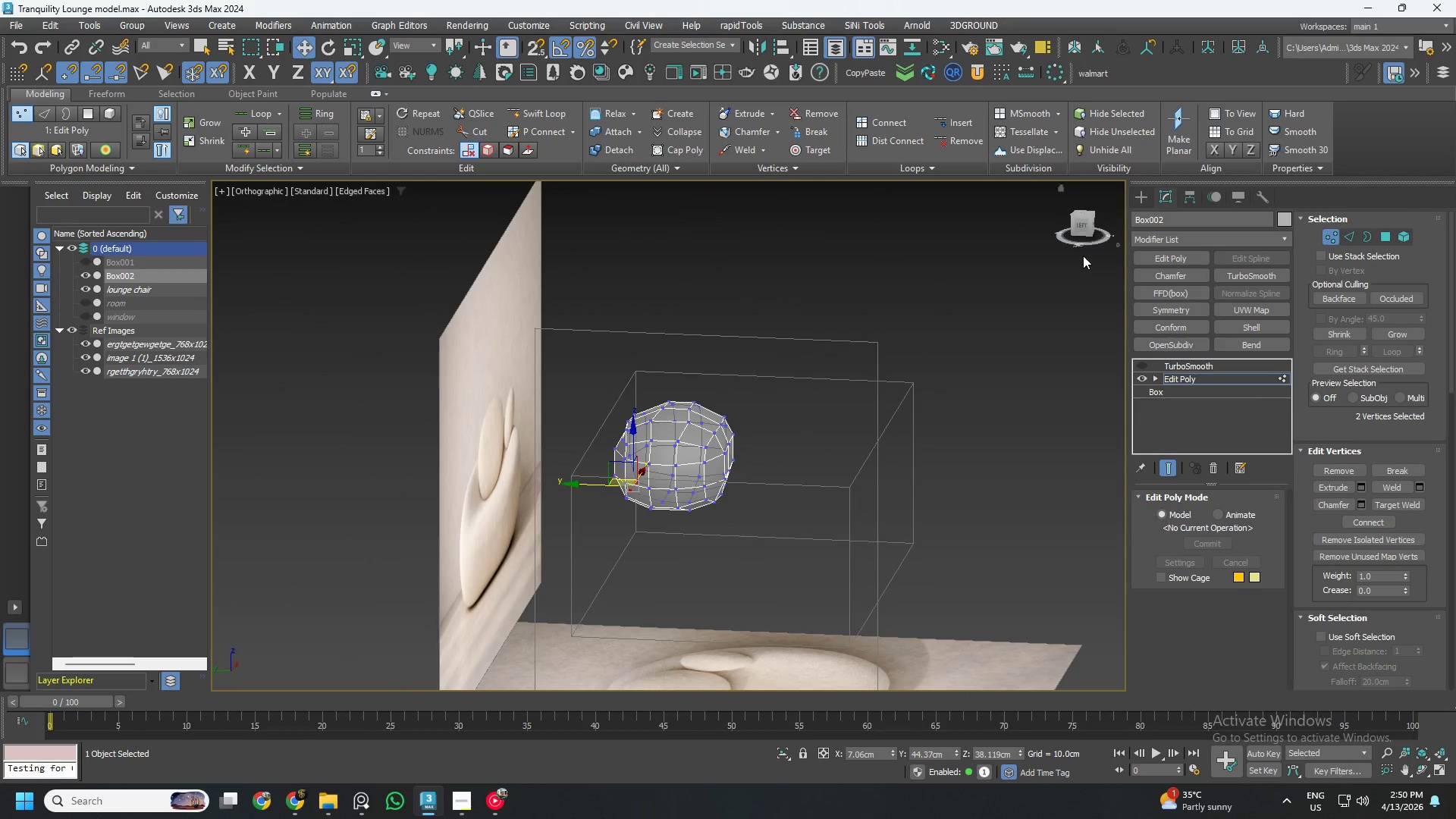 
left_click([1079, 222])
 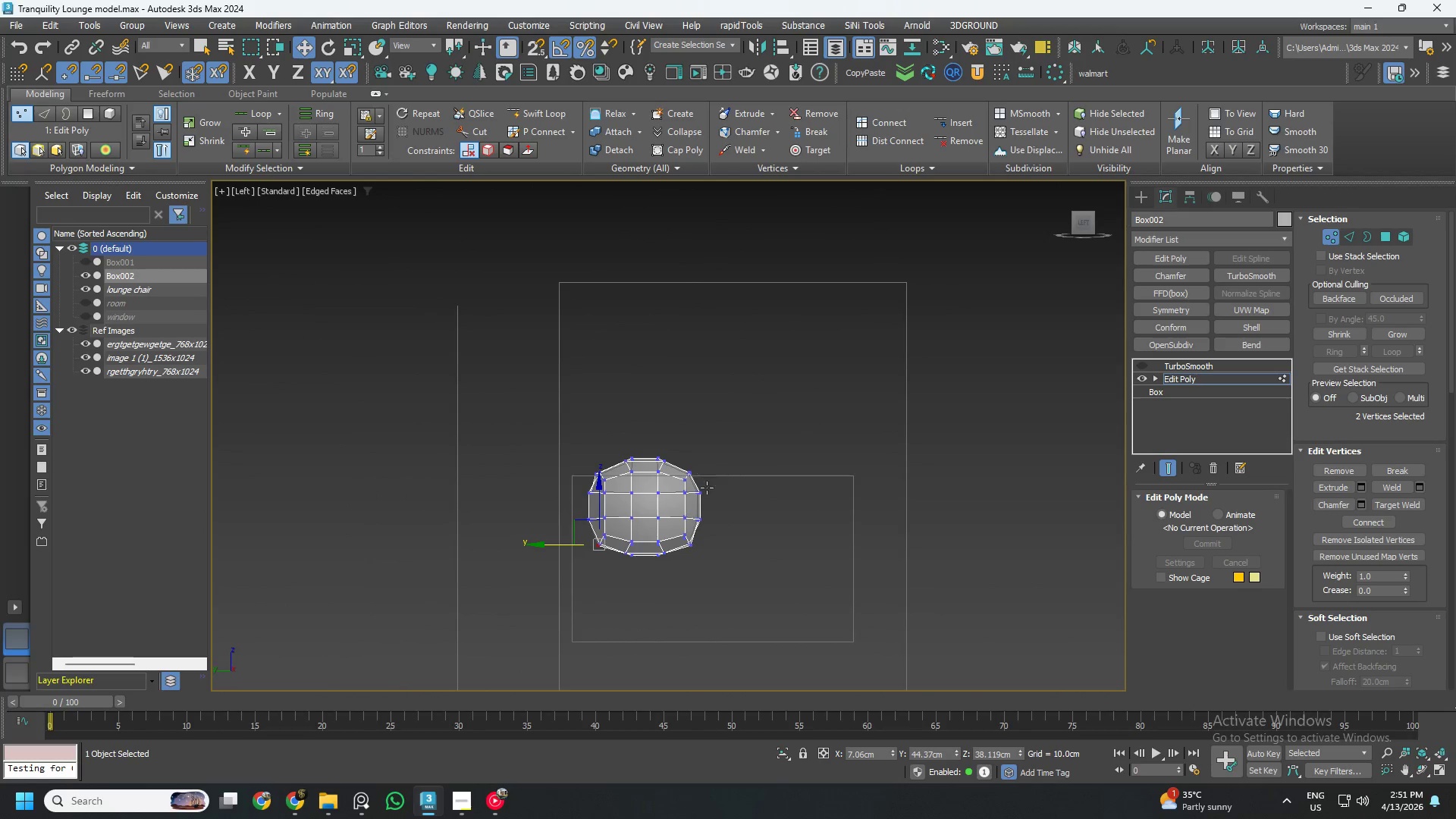 
type(111)
 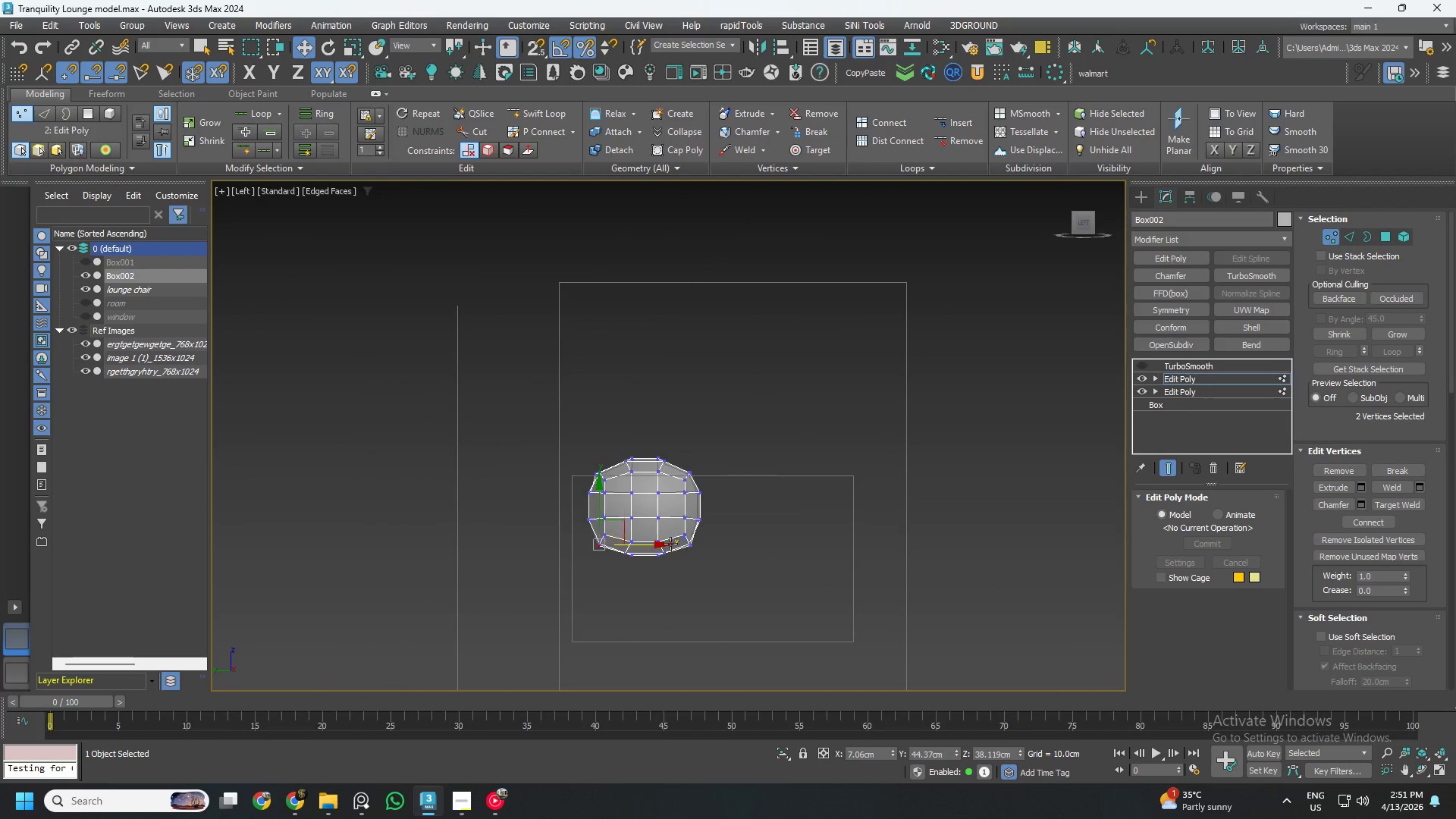 
scroll: coordinate [645, 497], scroll_direction: up, amount: 2.0
 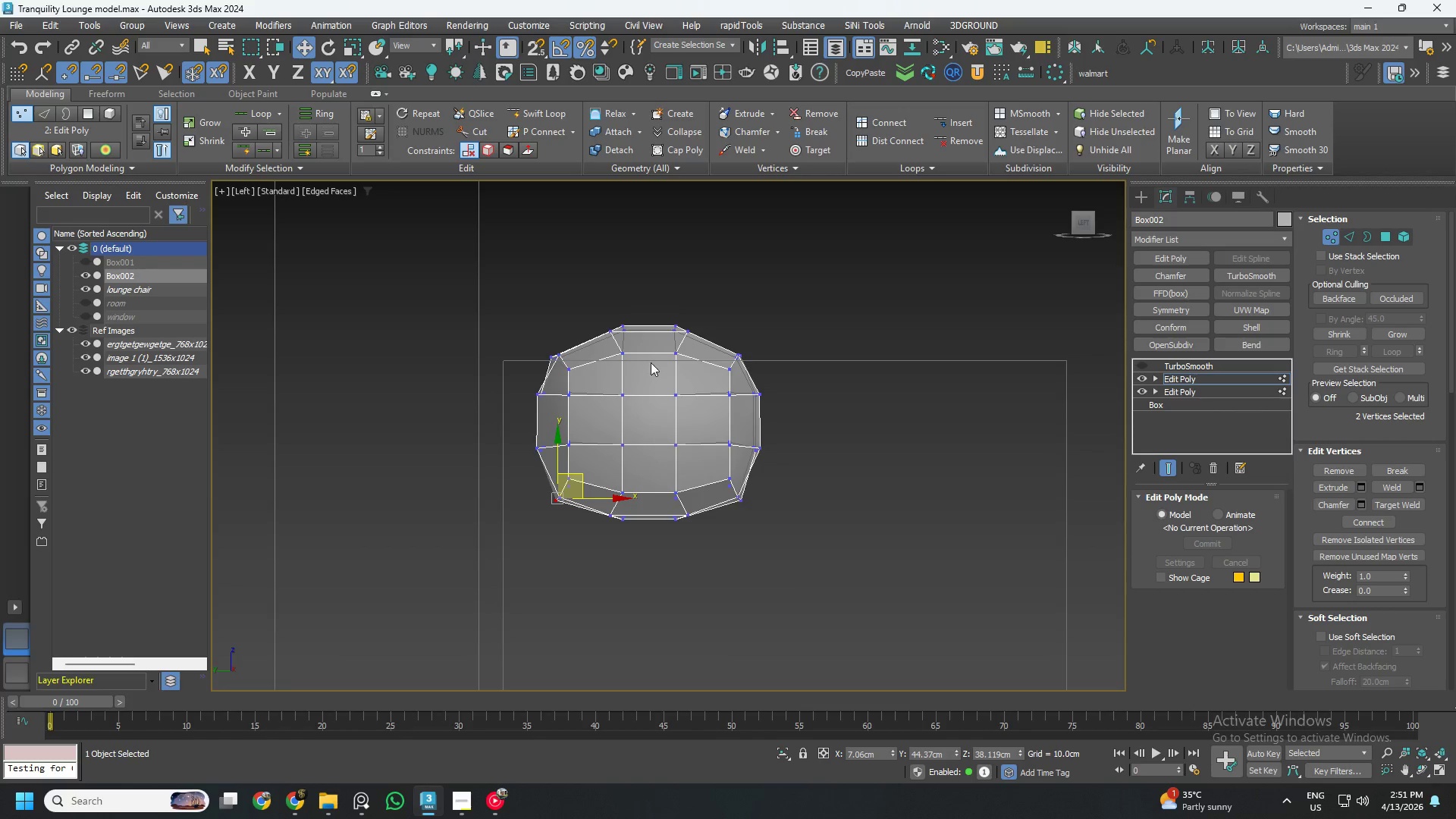 
left_click_drag(start_coordinate=[646, 297], to_coordinate=[595, 550])
 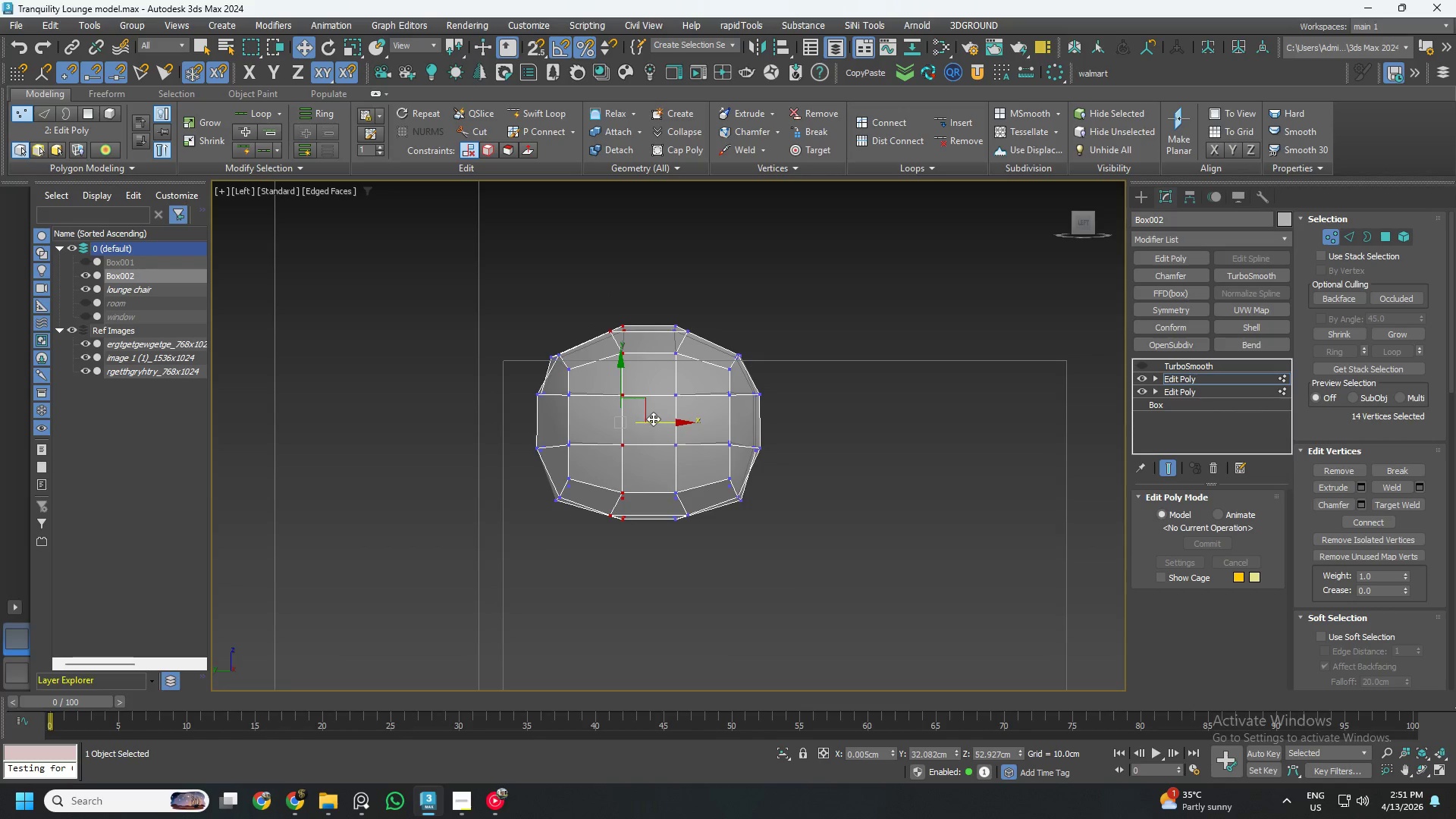 
left_click_drag(start_coordinate=[653, 420], to_coordinate=[626, 427])
 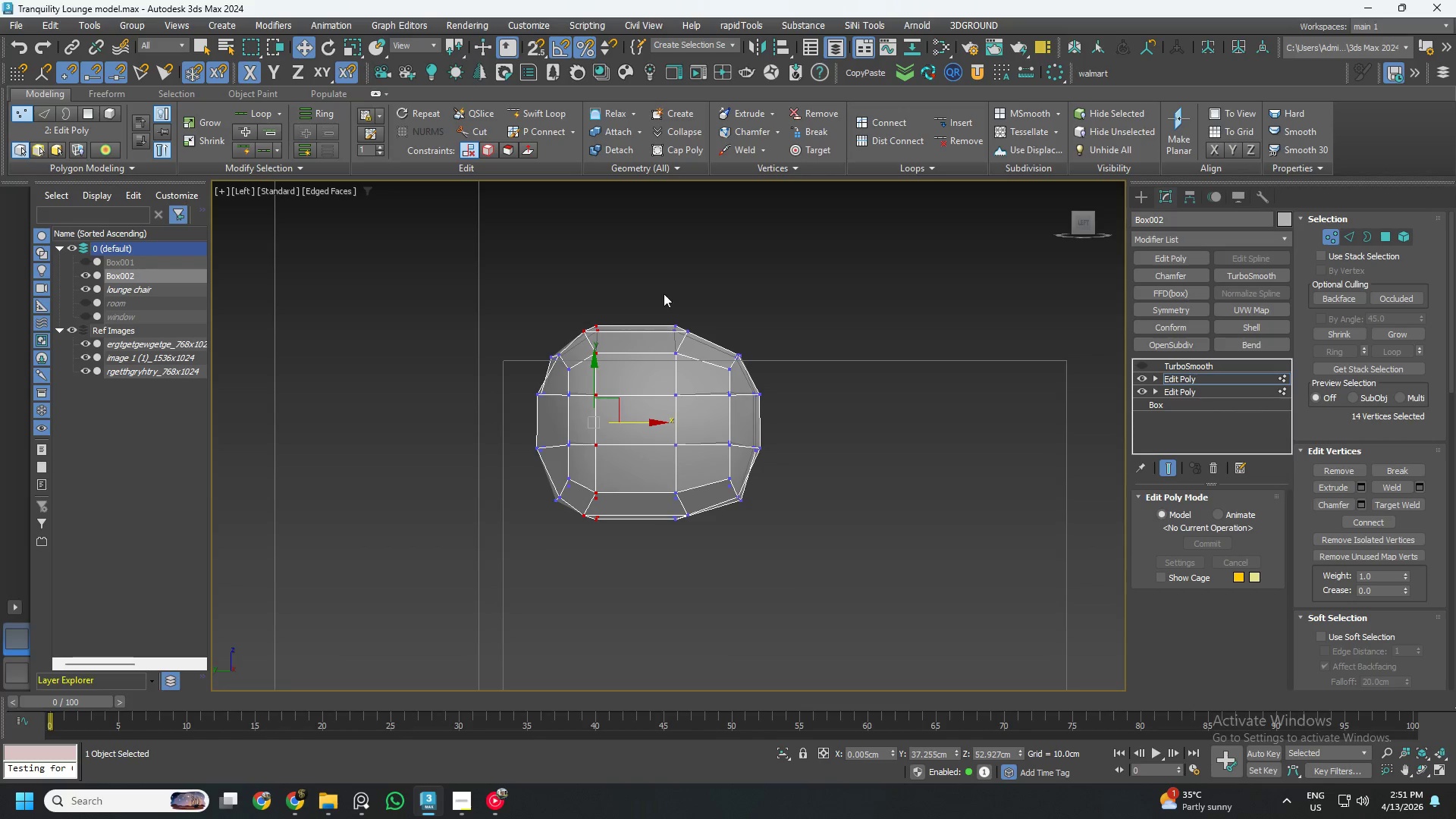 
left_click_drag(start_coordinate=[664, 284], to_coordinate=[833, 573])
 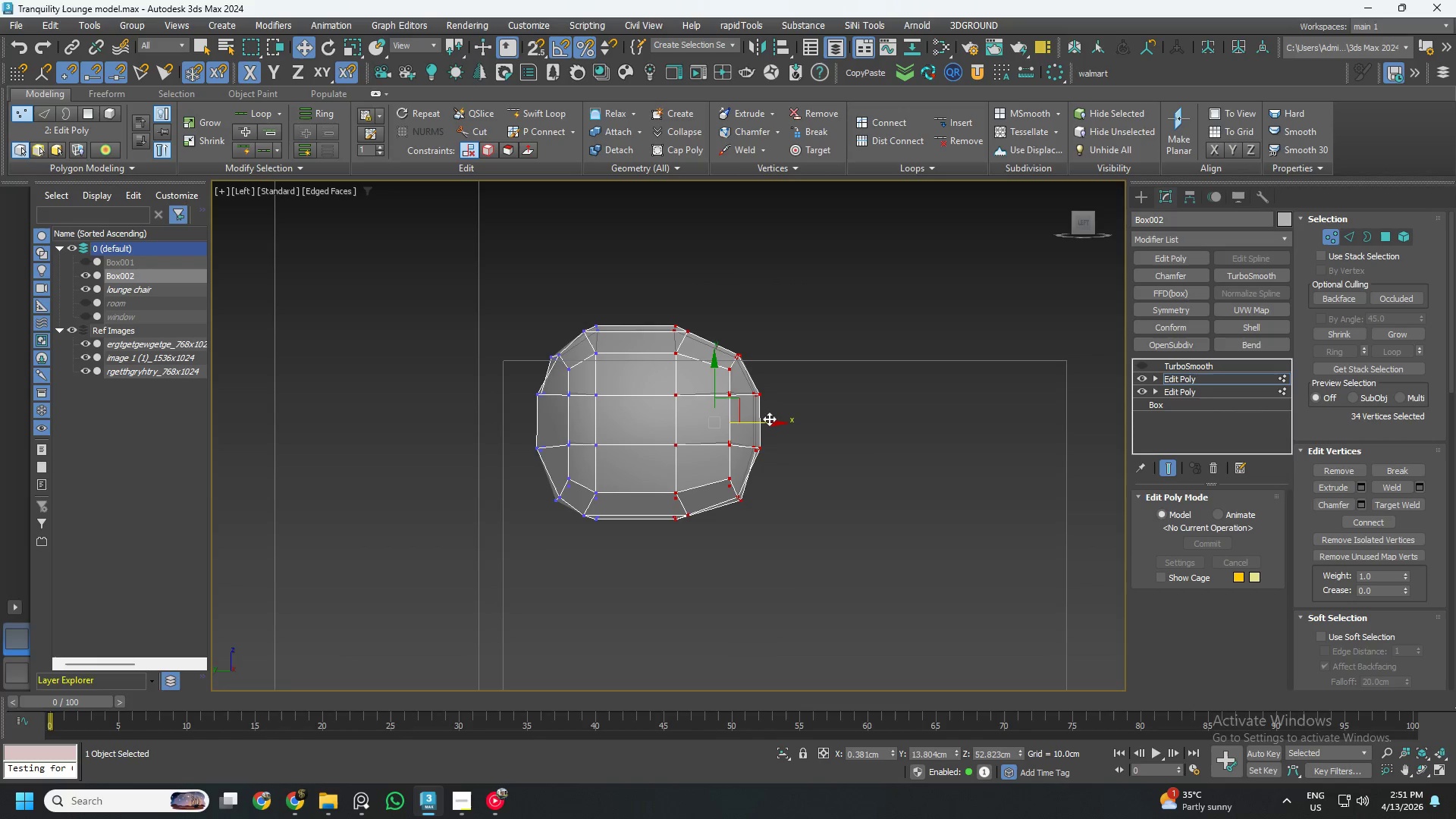 
left_click_drag(start_coordinate=[769, 419], to_coordinate=[720, 431])
 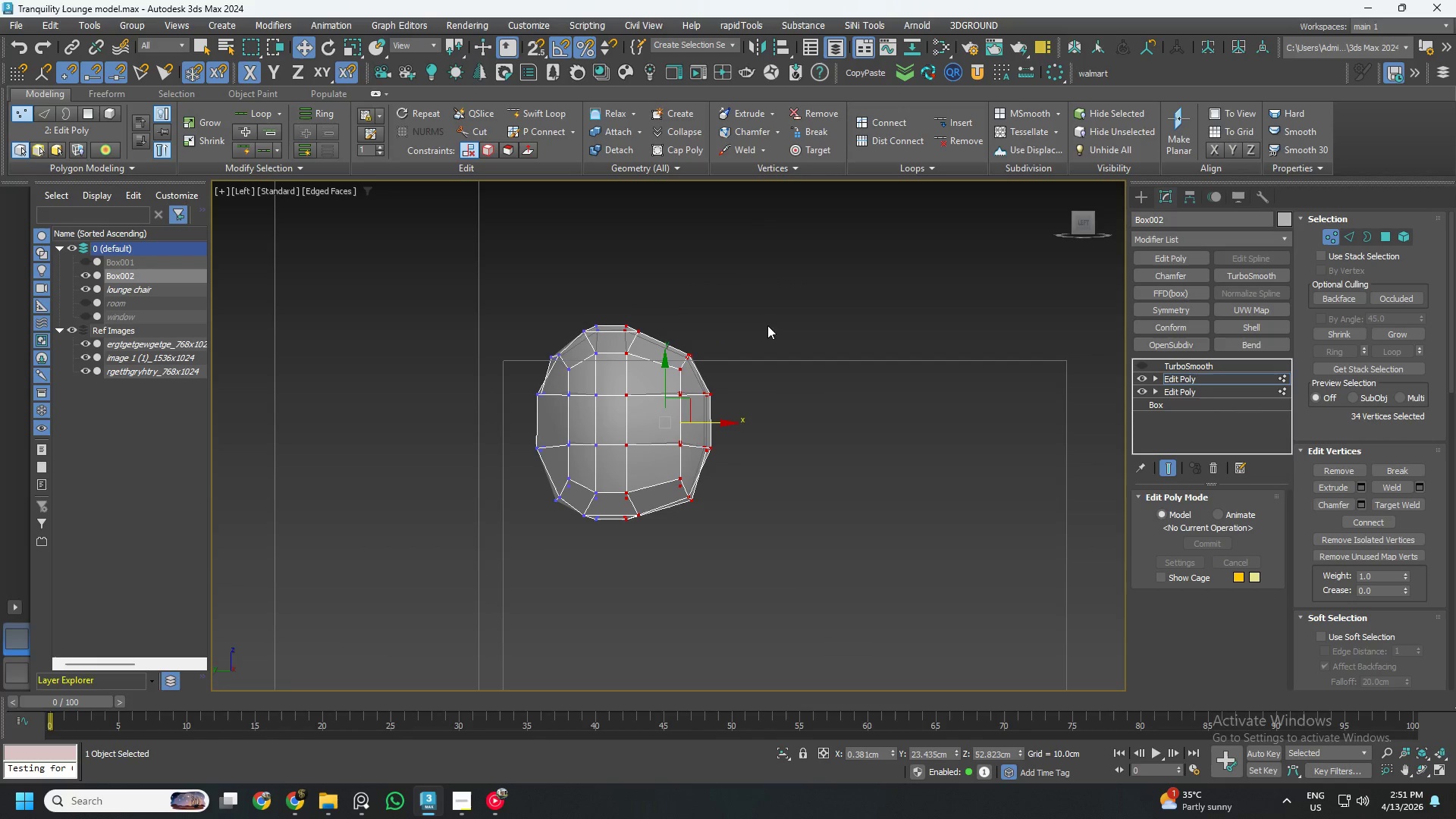 
left_click_drag(start_coordinate=[767, 325], to_coordinate=[663, 514])
 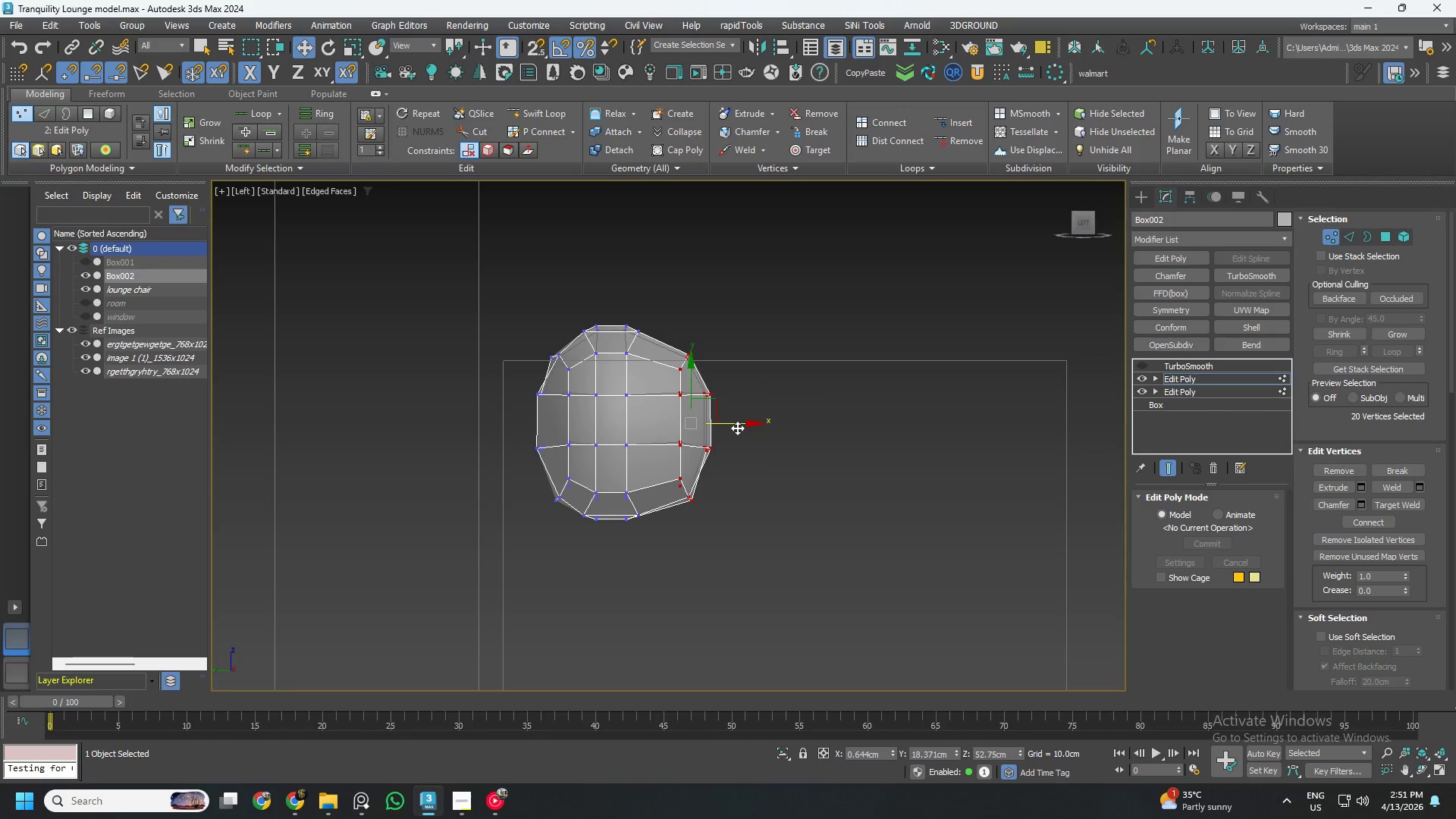 
left_click_drag(start_coordinate=[737, 426], to_coordinate=[704, 428])
 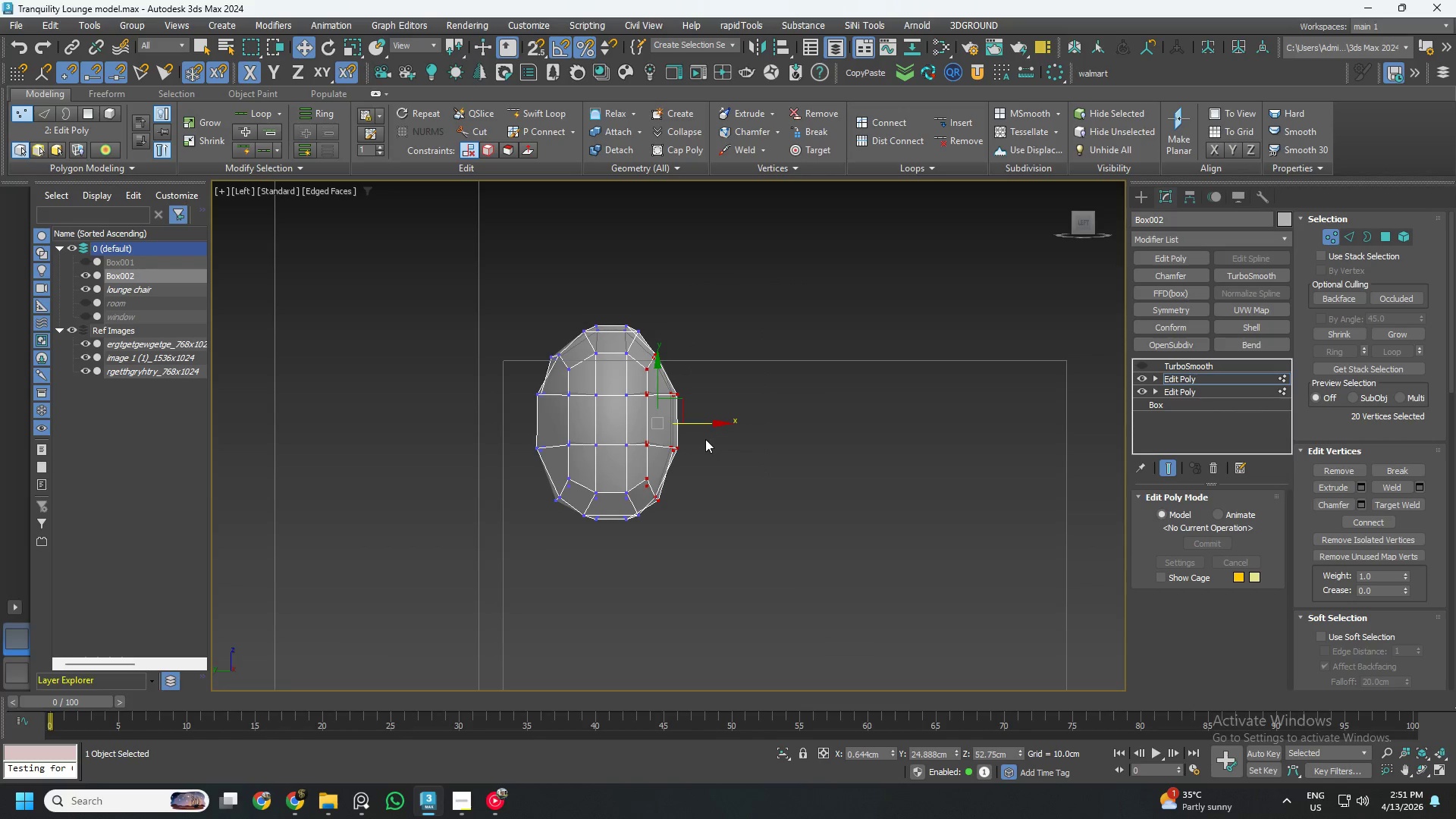 
hold_key(key=AltLeft, duration=1.51)
 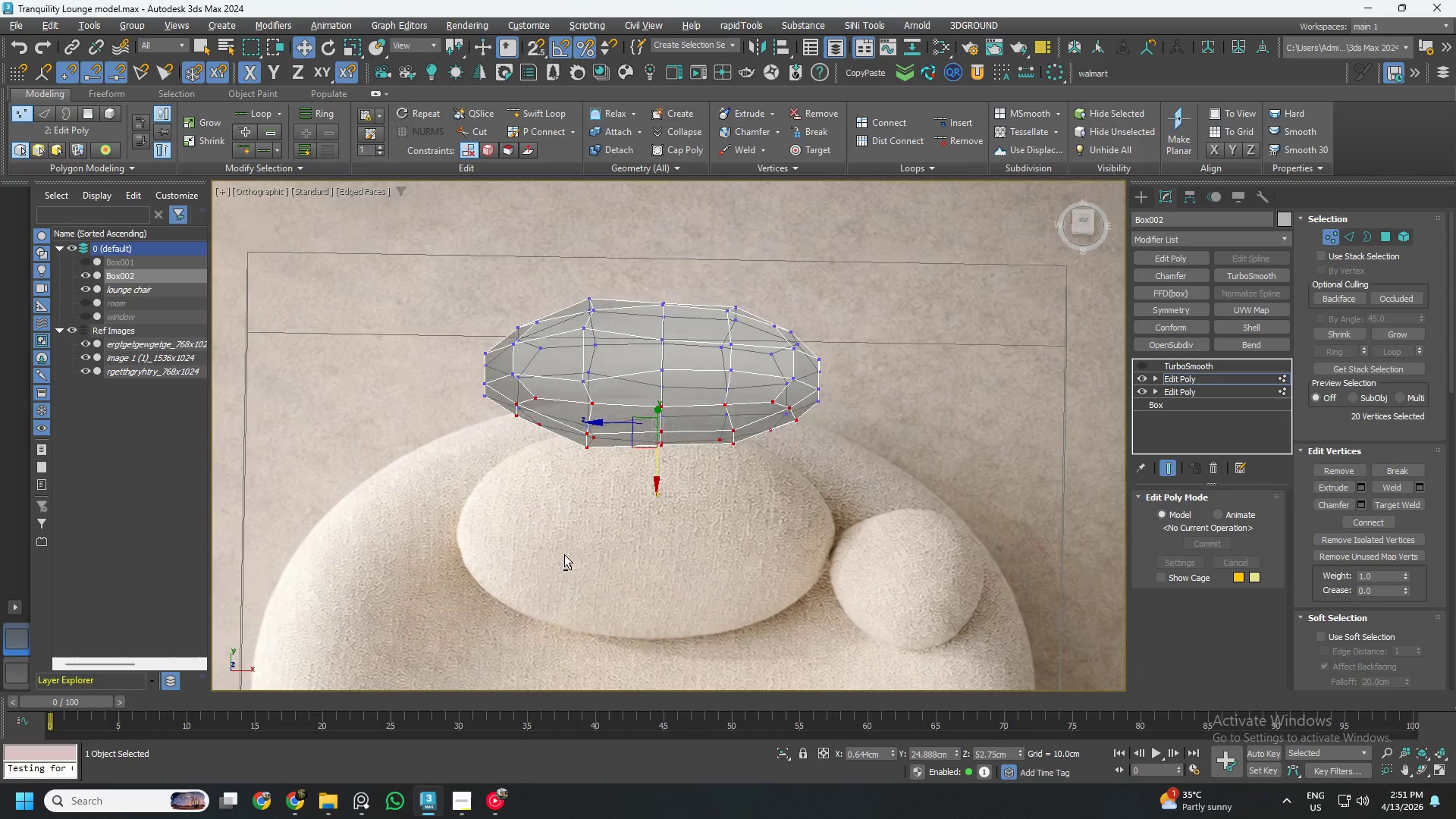 
key(Alt+AltLeft)
 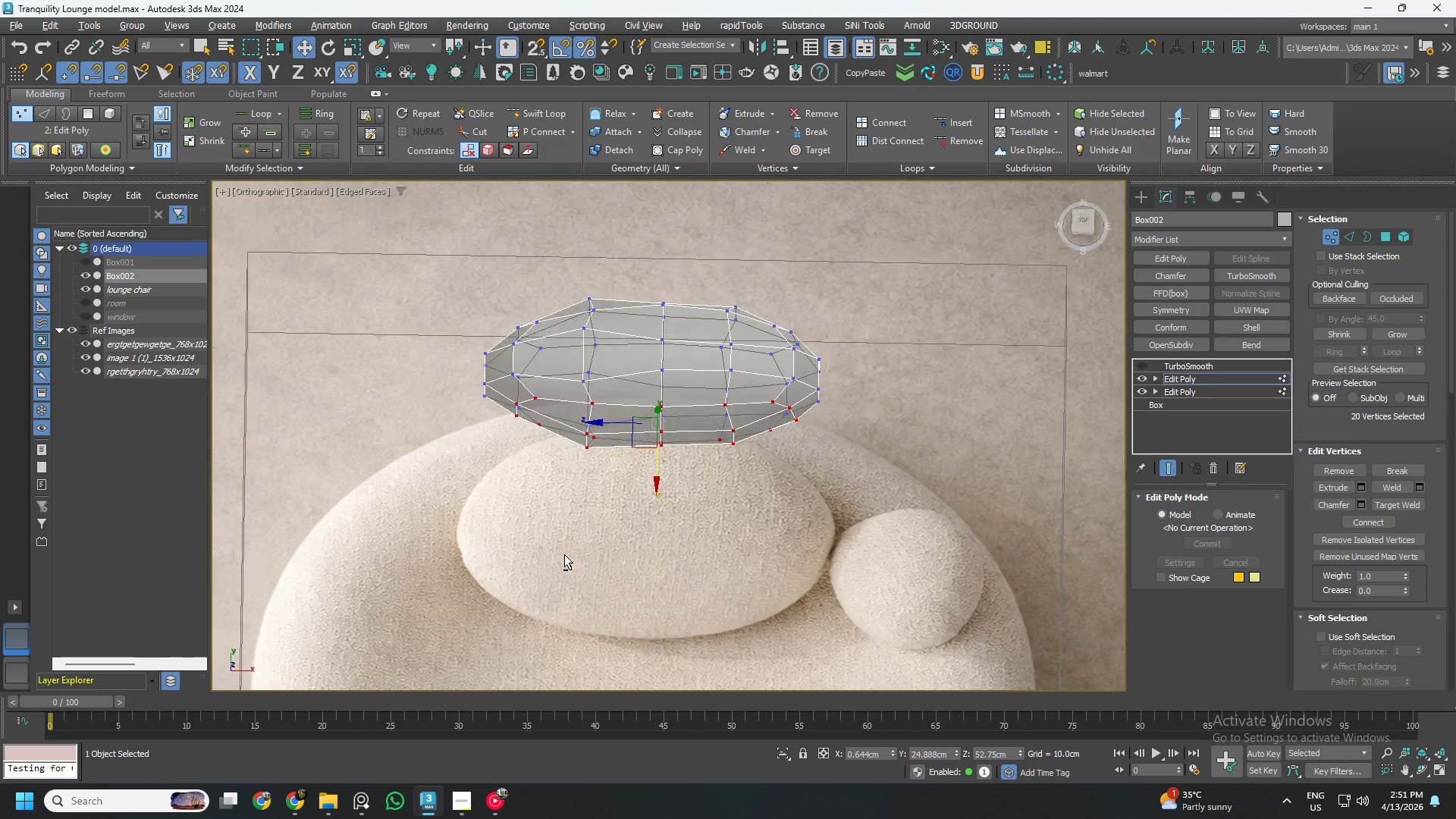 
key(Alt+AltLeft)
 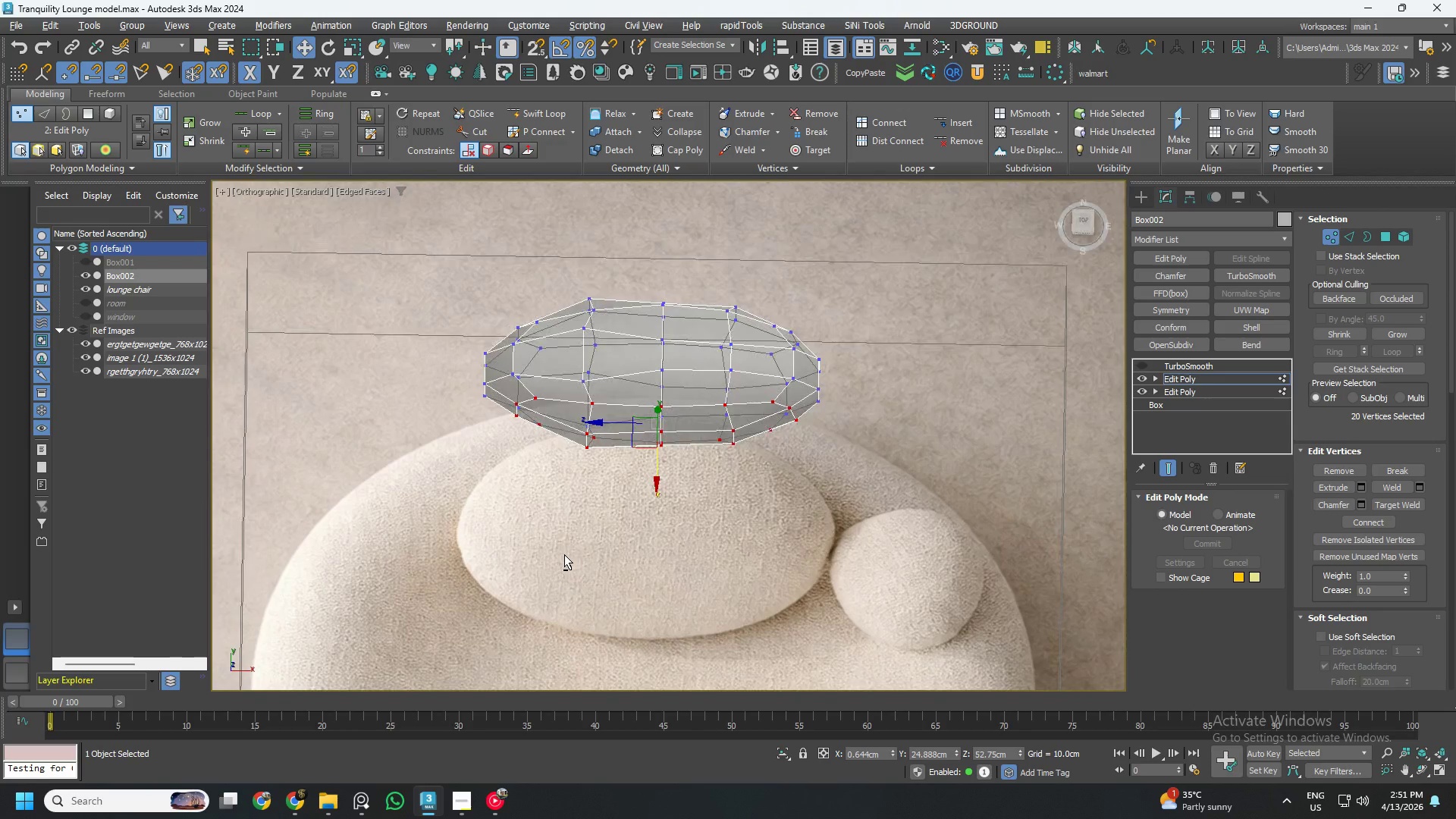 
key(Alt+AltLeft)
 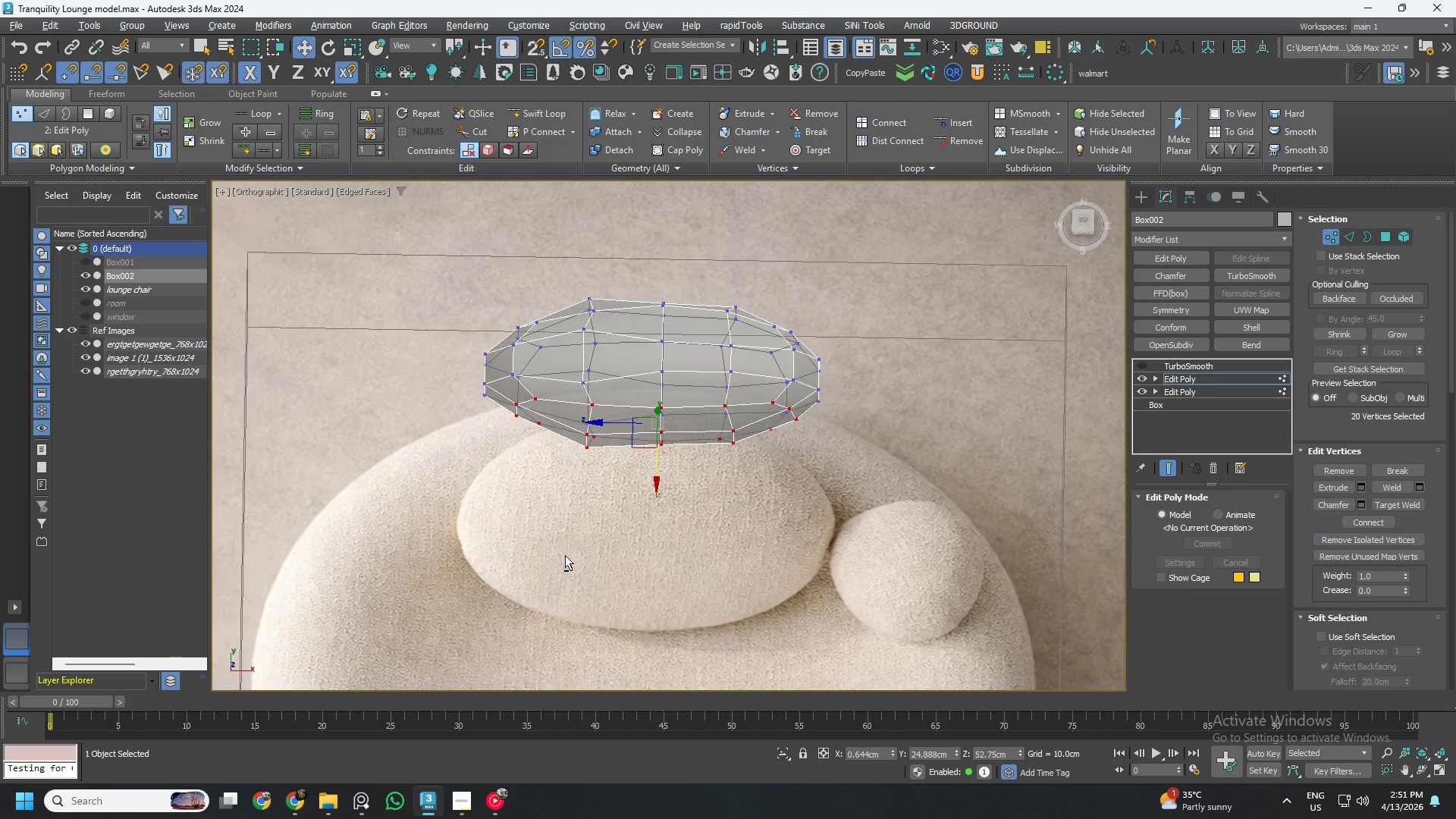 
key(Alt+AltLeft)
 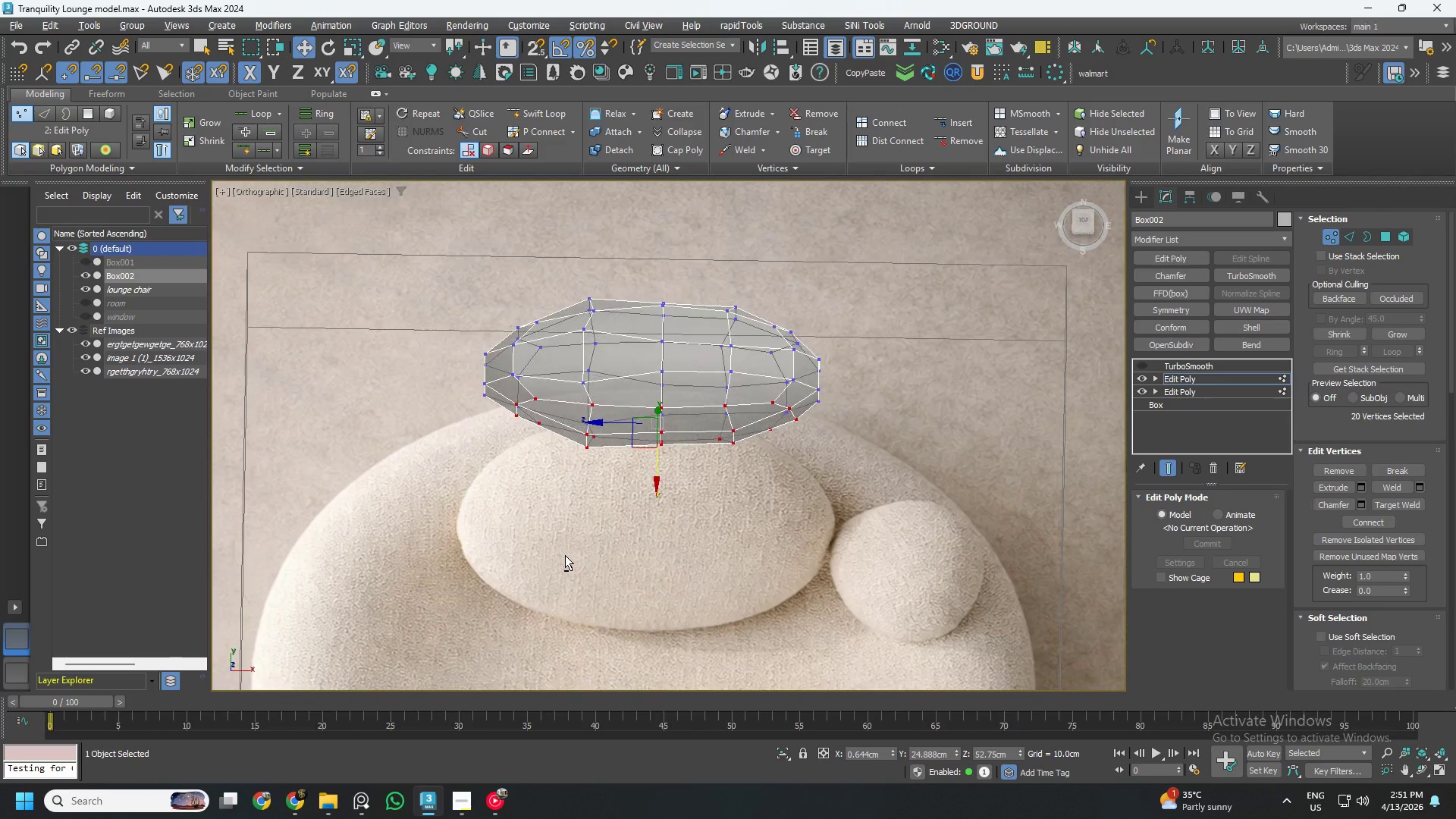 
key(Alt+AltLeft)
 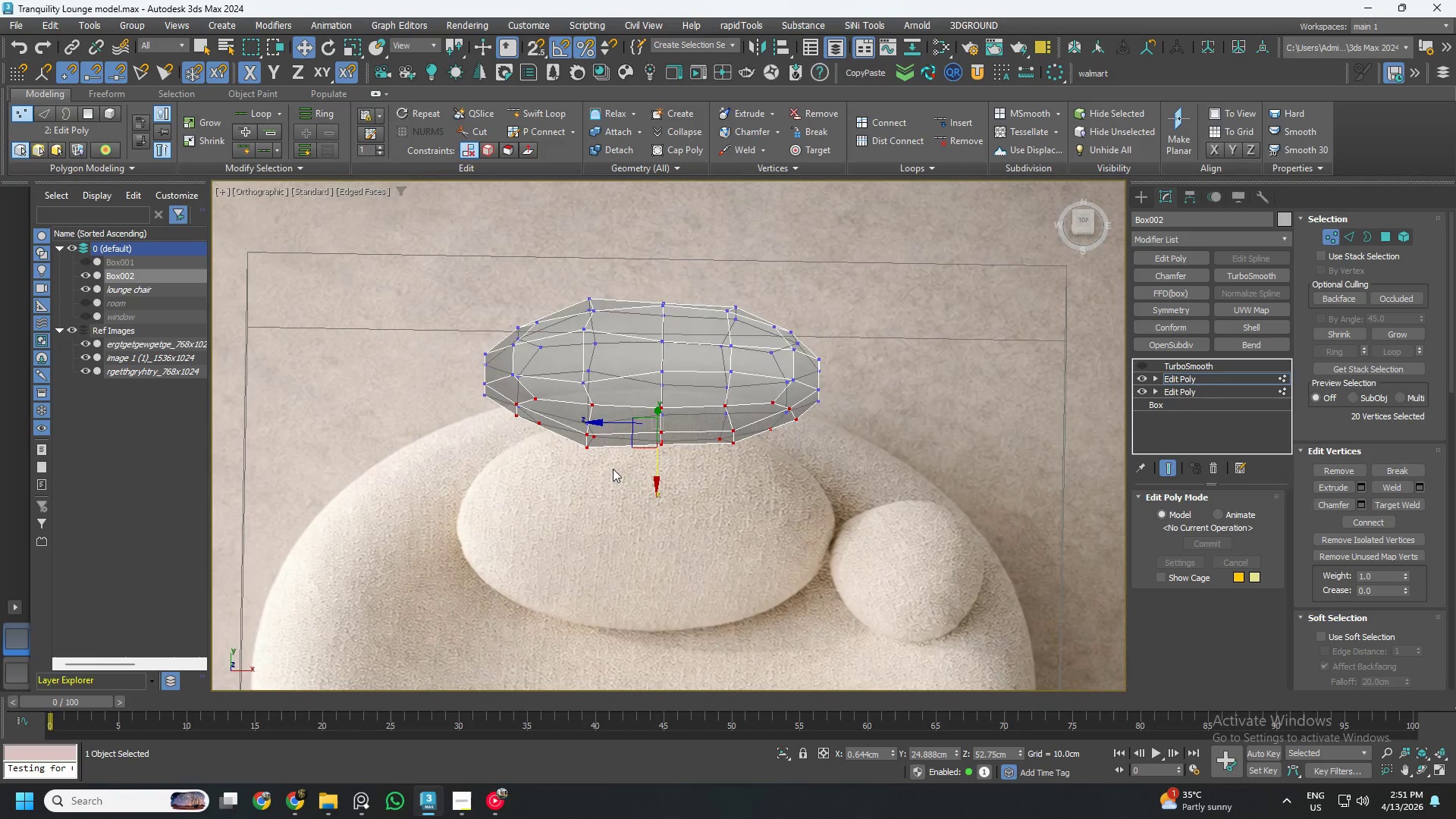 
hold_key(key=AltLeft, duration=0.38)
 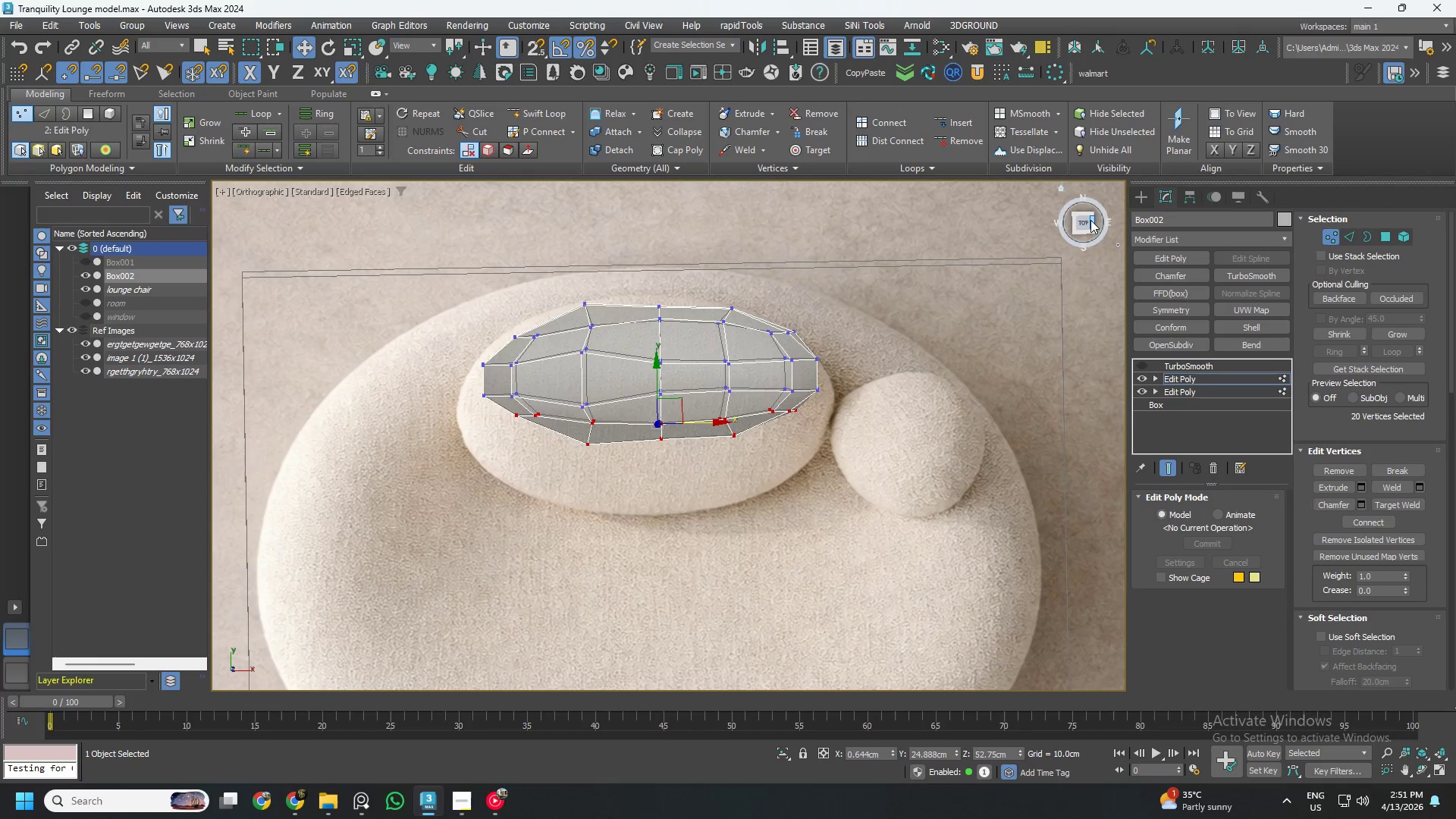 
left_click([1084, 223])
 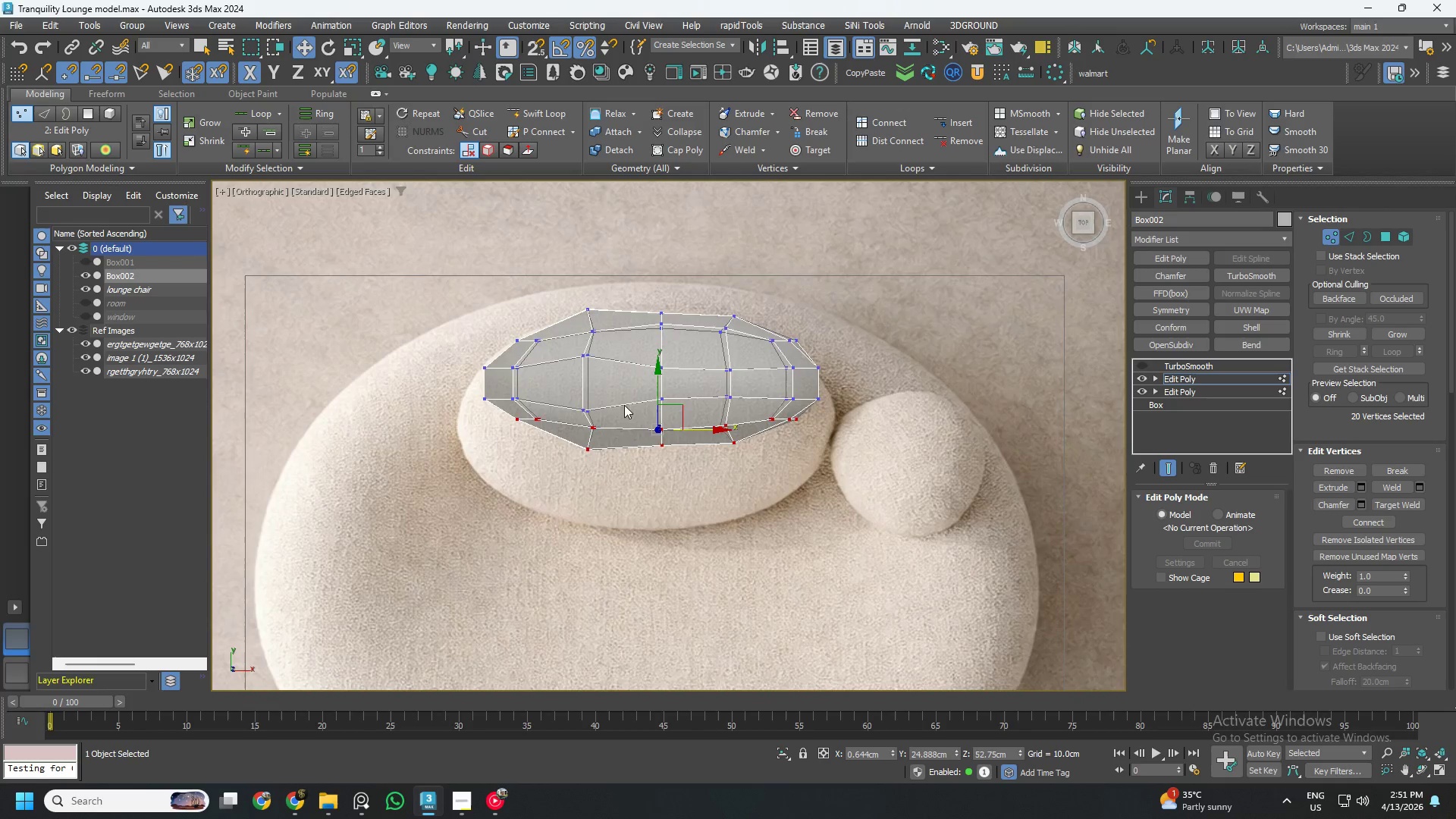 
left_click_drag(start_coordinate=[598, 431], to_coordinate=[537, 391])
 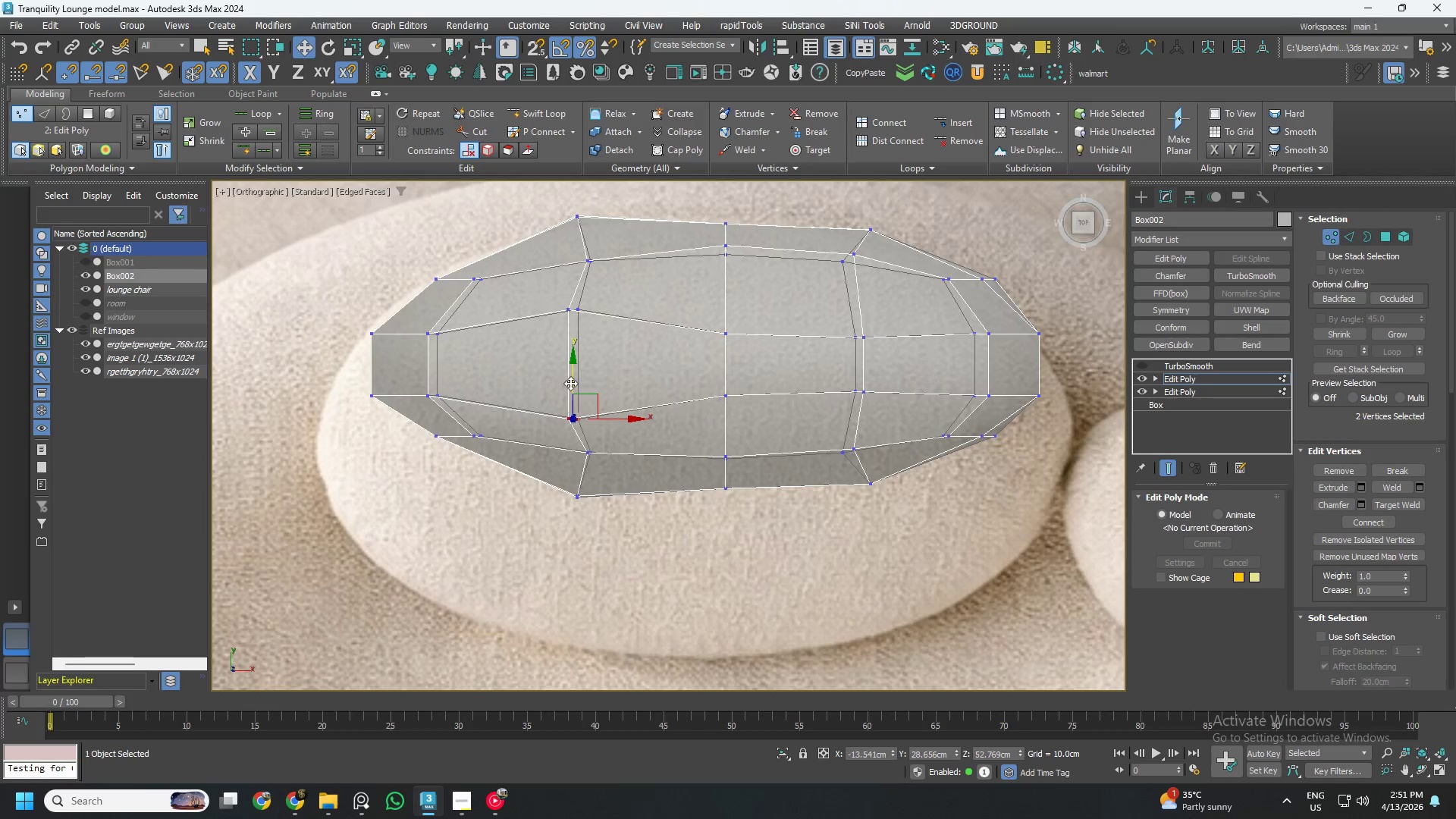 
scroll: coordinate [597, 402], scroll_direction: up, amount: 2.0
 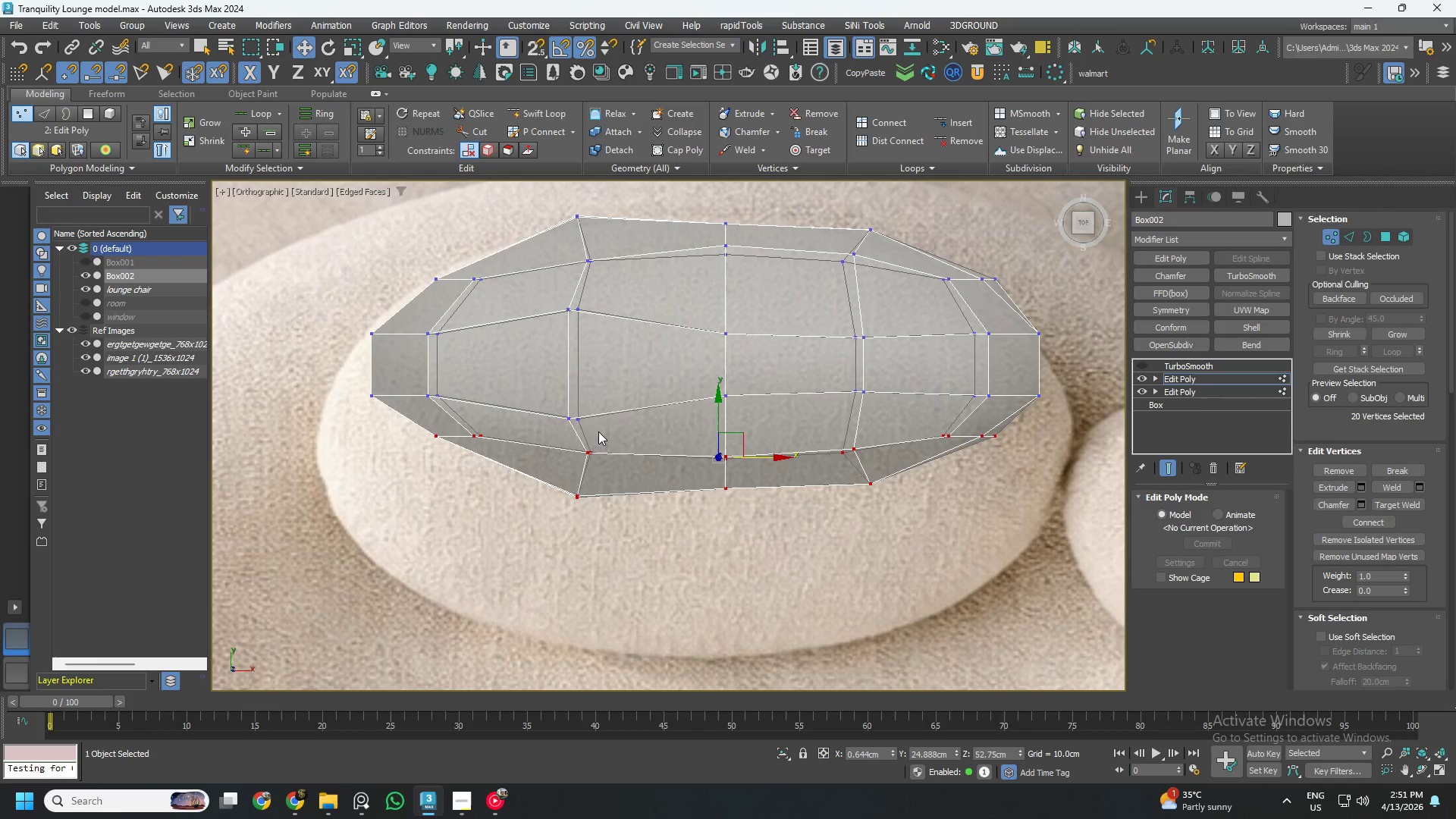 
left_click_drag(start_coordinate=[570, 383], to_coordinate=[575, 359])
 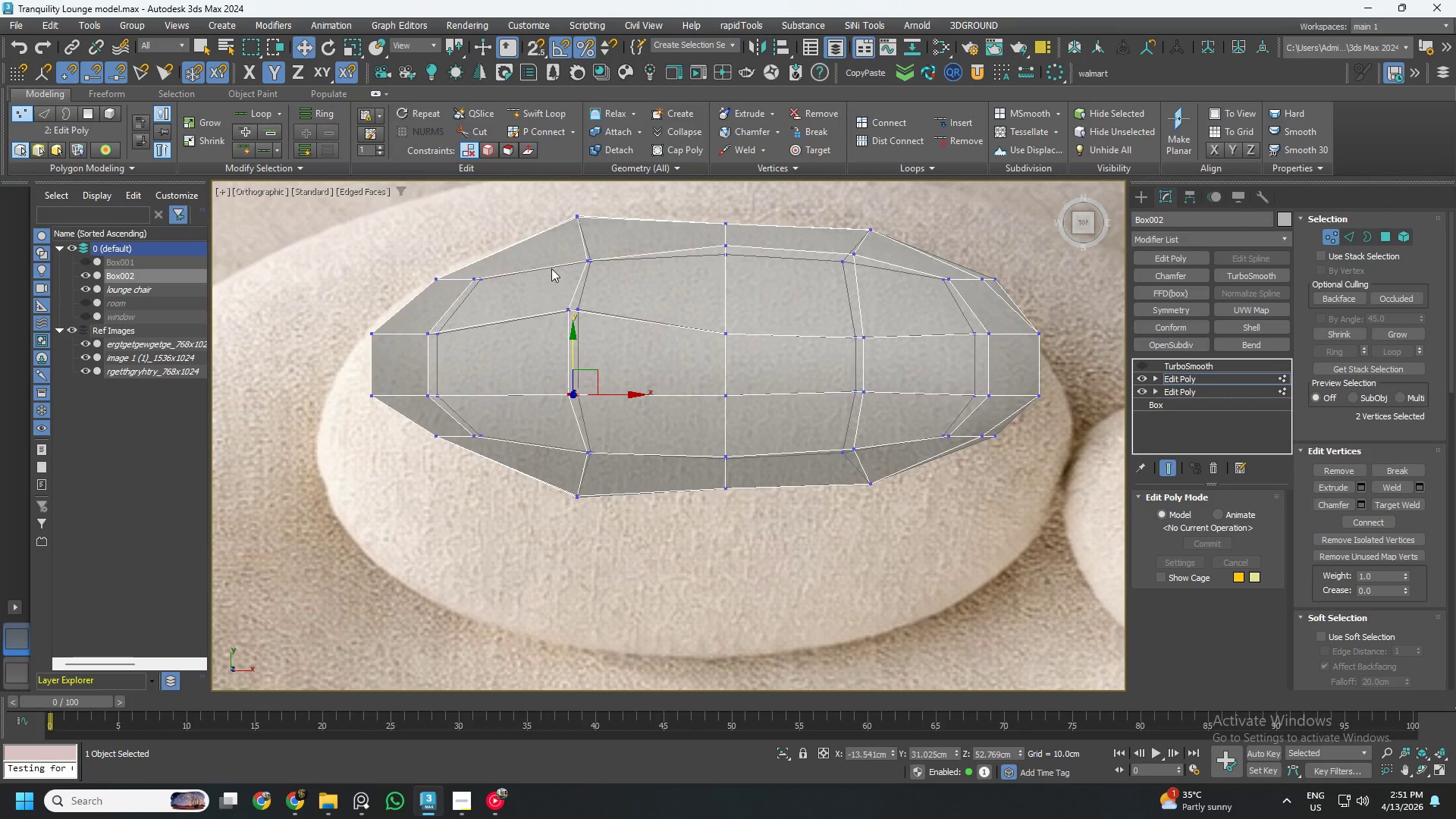 
left_click_drag(start_coordinate=[551, 268], to_coordinate=[605, 331])
 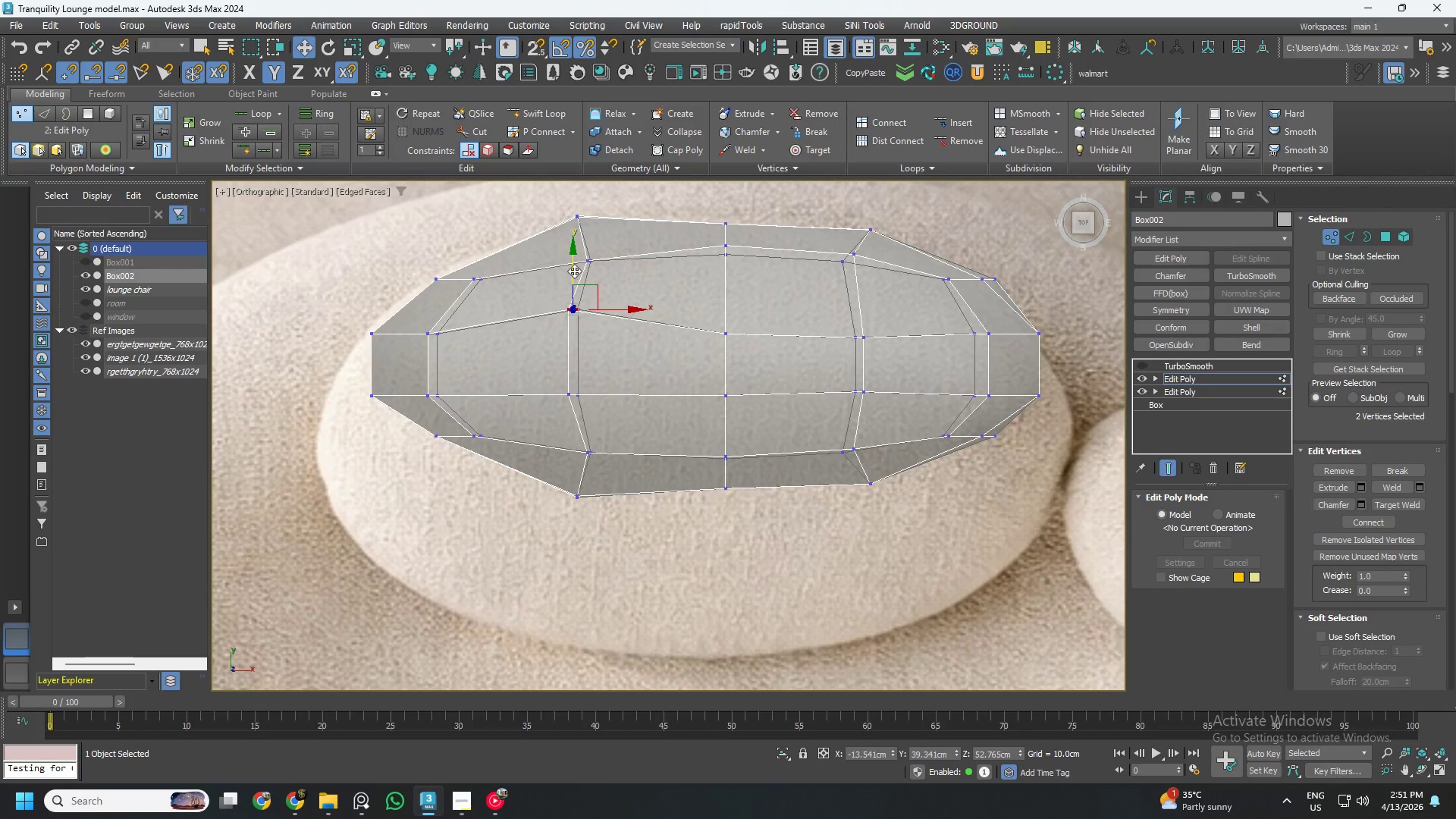 
left_click_drag(start_coordinate=[572, 268], to_coordinate=[576, 290])
 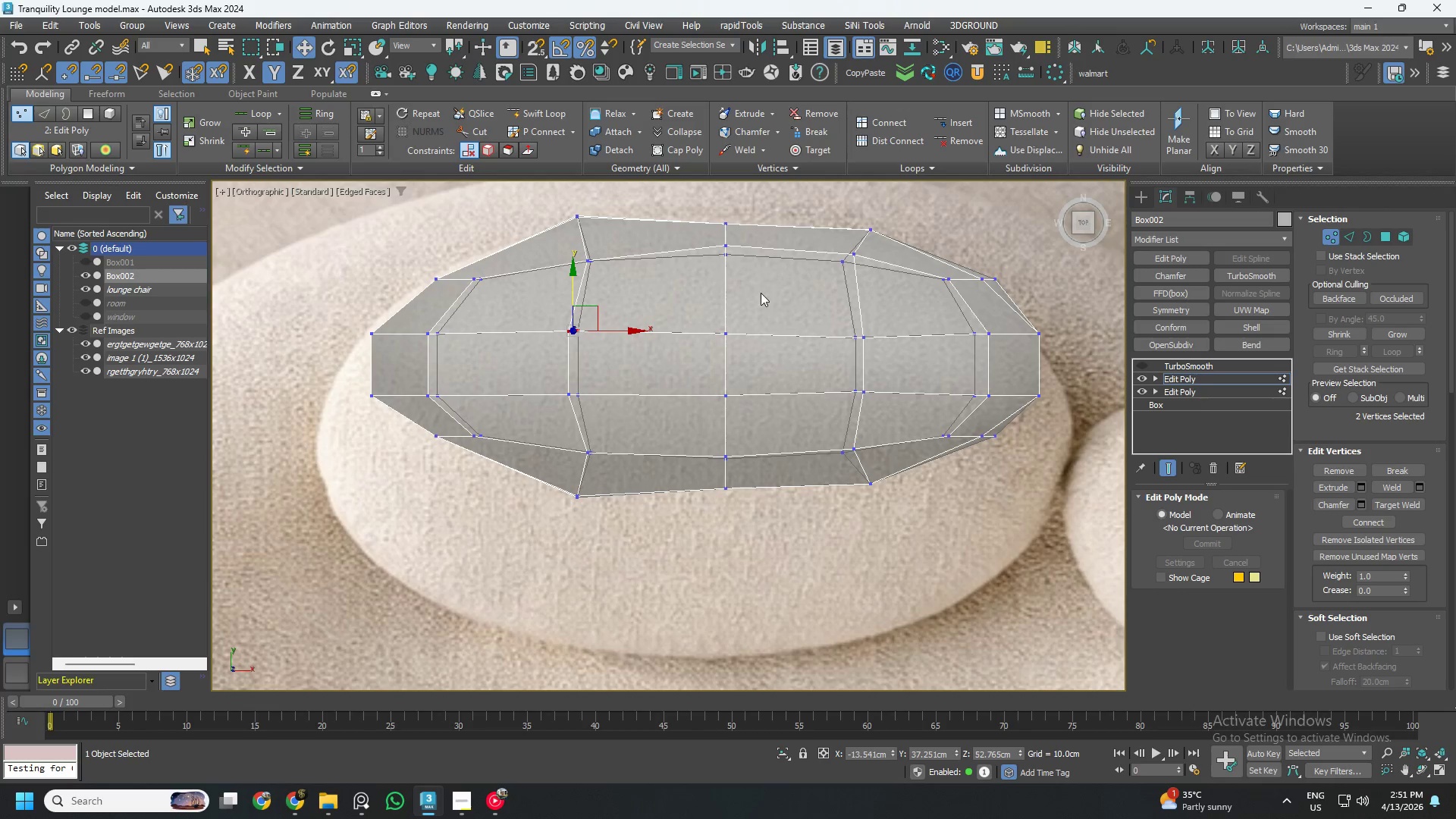 
left_click_drag(start_coordinate=[624, 292], to_coordinate=[568, 246])
 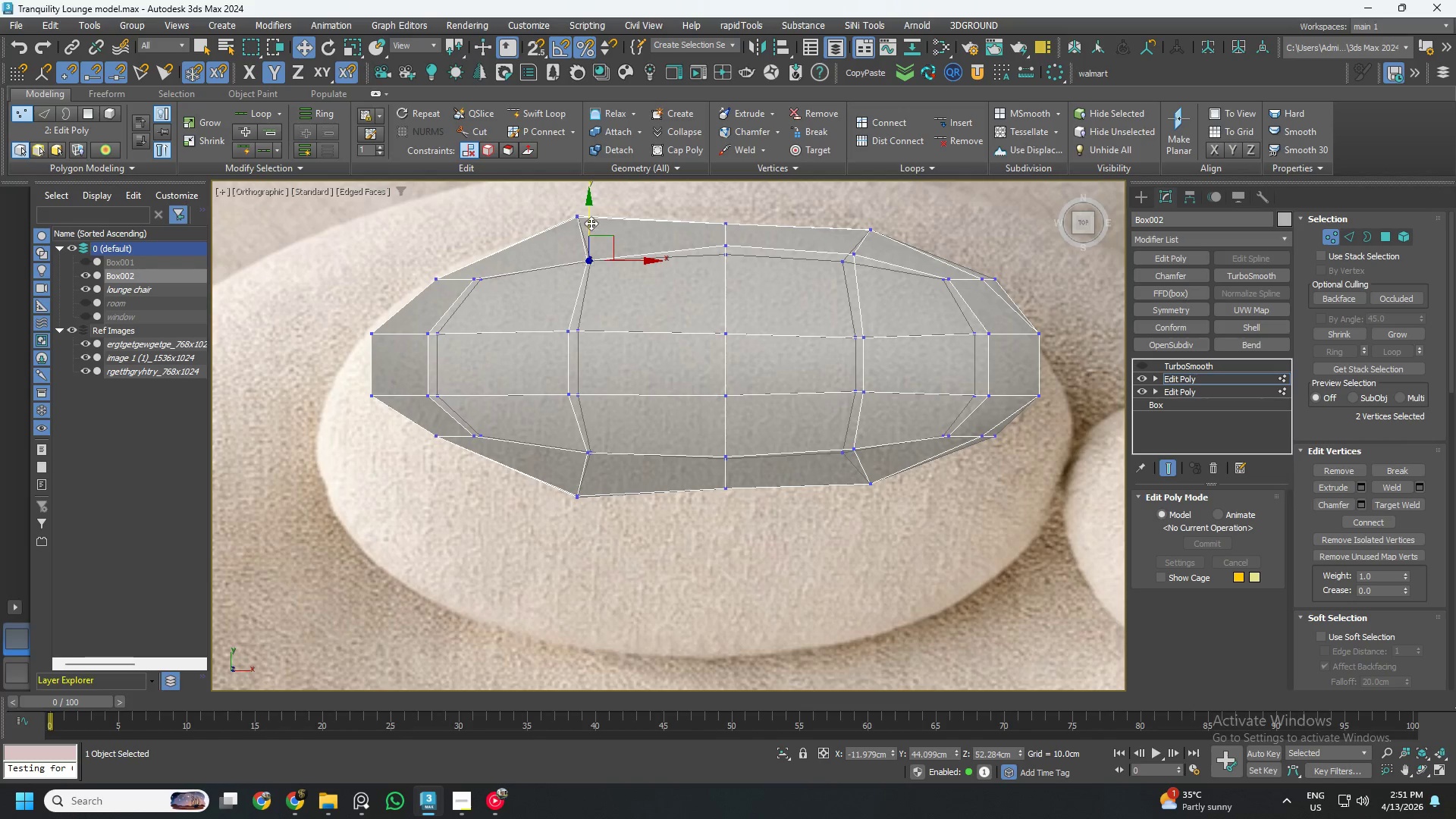 
left_click_drag(start_coordinate=[591, 222], to_coordinate=[582, 209])
 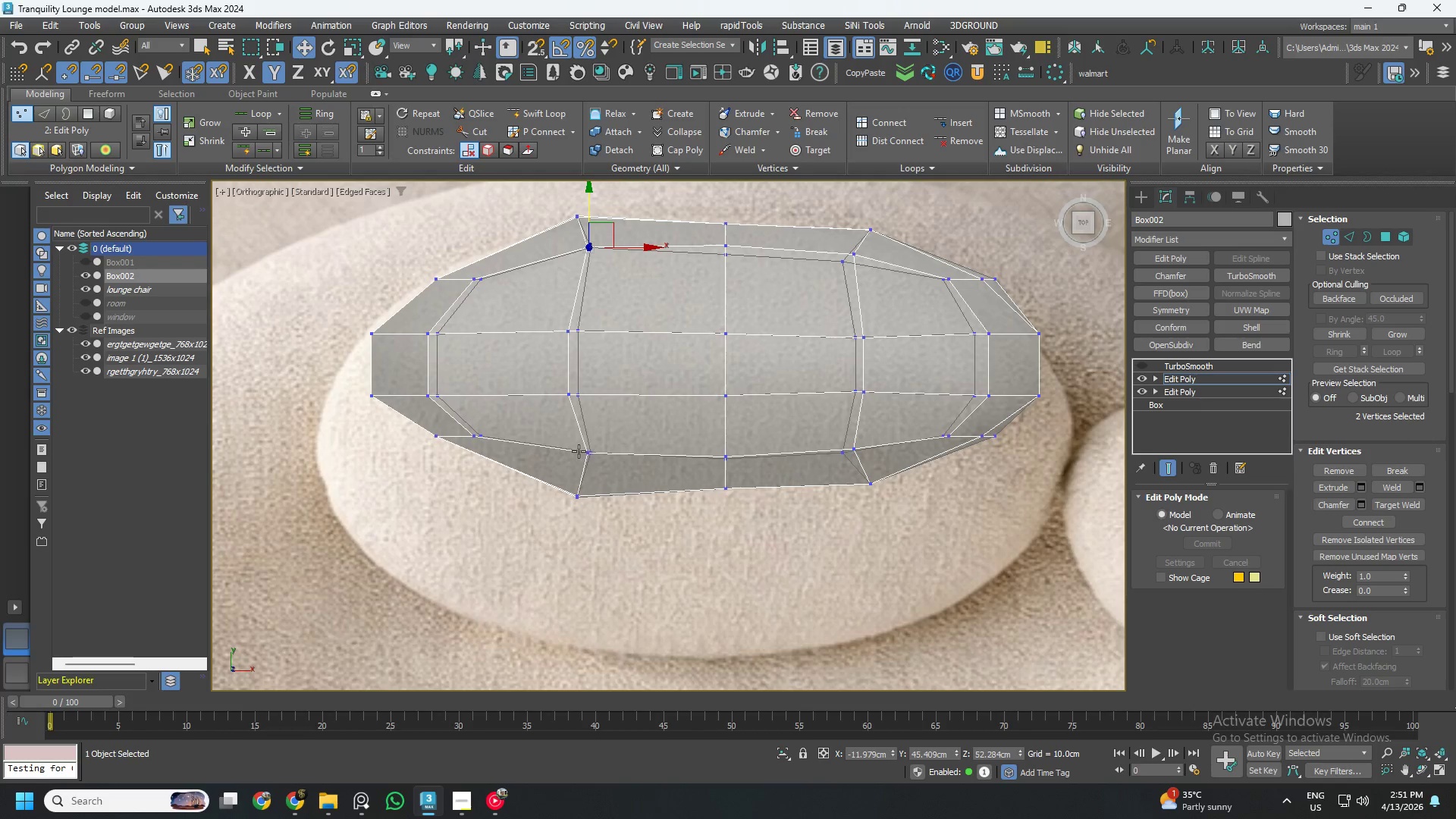 
left_click_drag(start_coordinate=[548, 432], to_coordinate=[570, 444])
 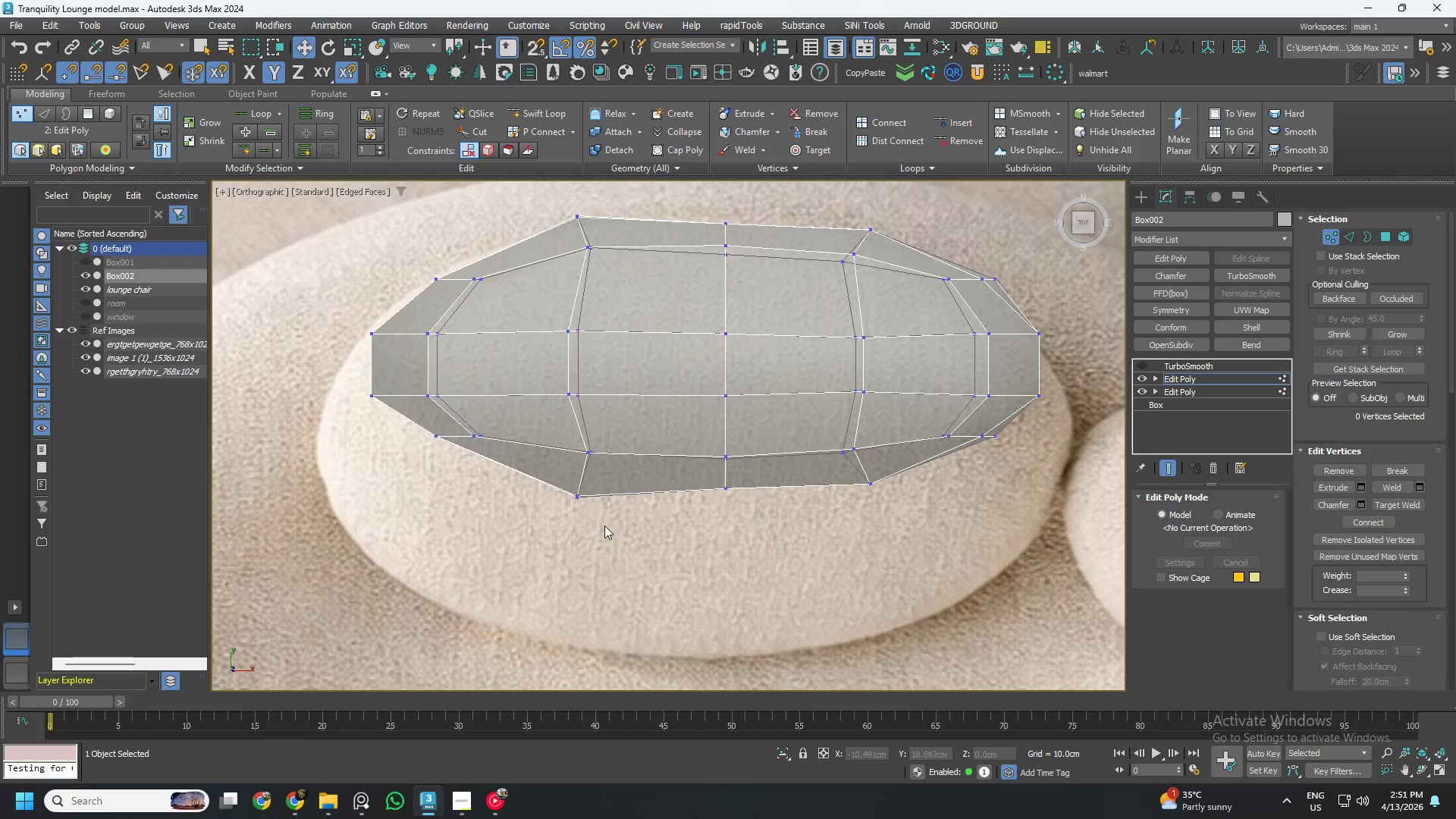 
left_click_drag(start_coordinate=[607, 535], to_coordinate=[554, 475])
 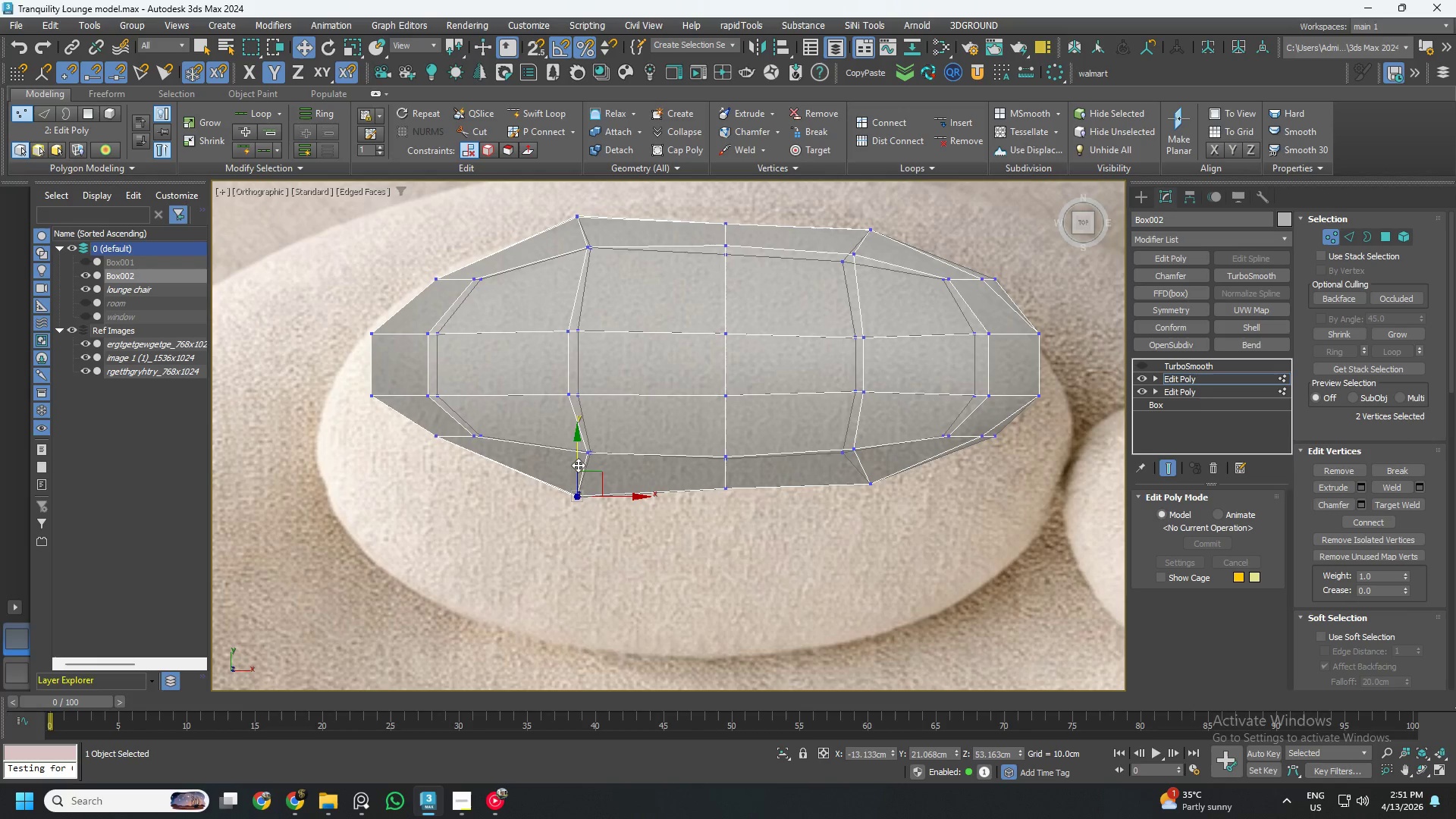 
left_click_drag(start_coordinate=[577, 463], to_coordinate=[571, 450])
 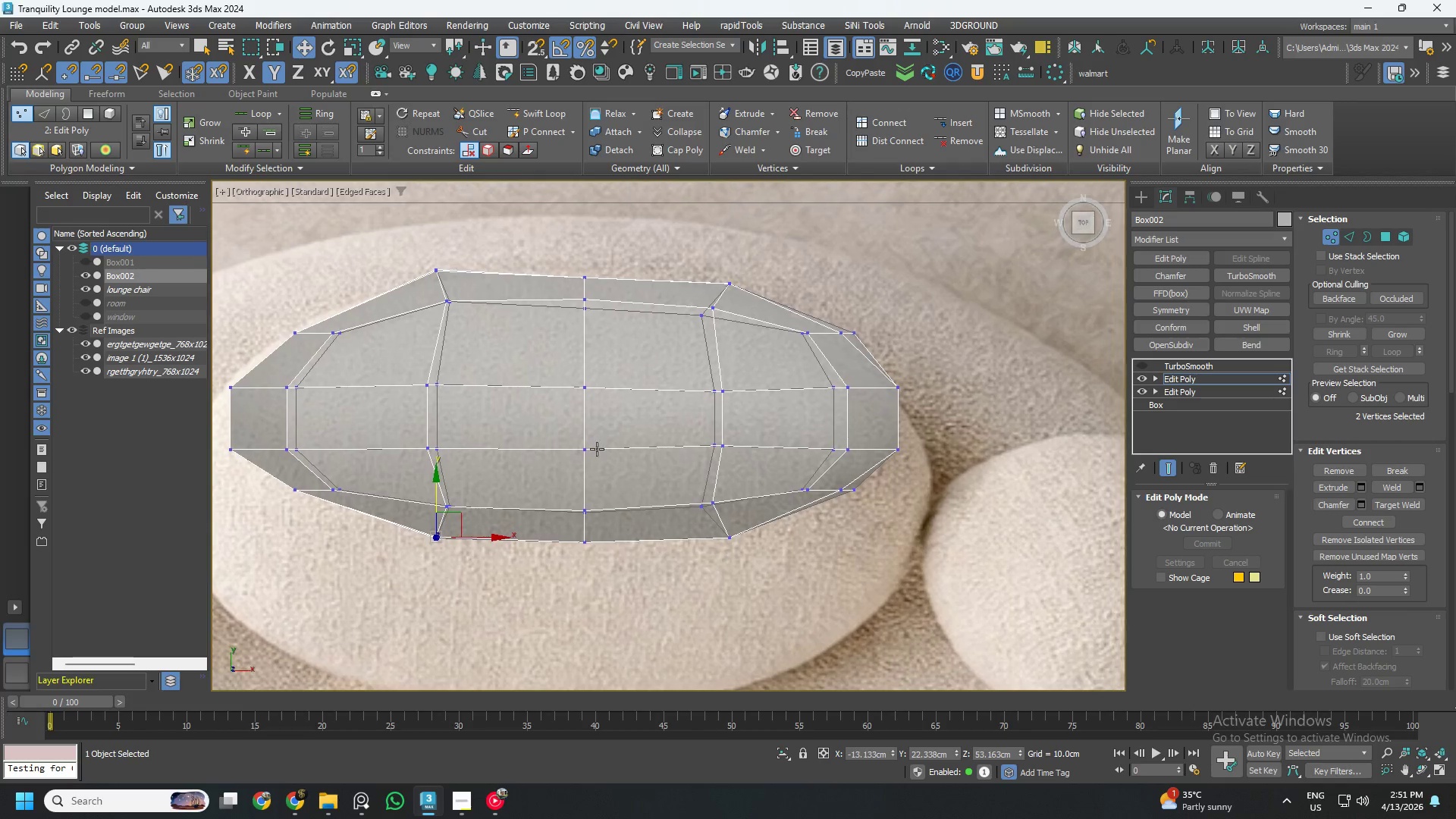 
left_click_drag(start_coordinate=[406, 240], to_coordinate=[484, 321])
 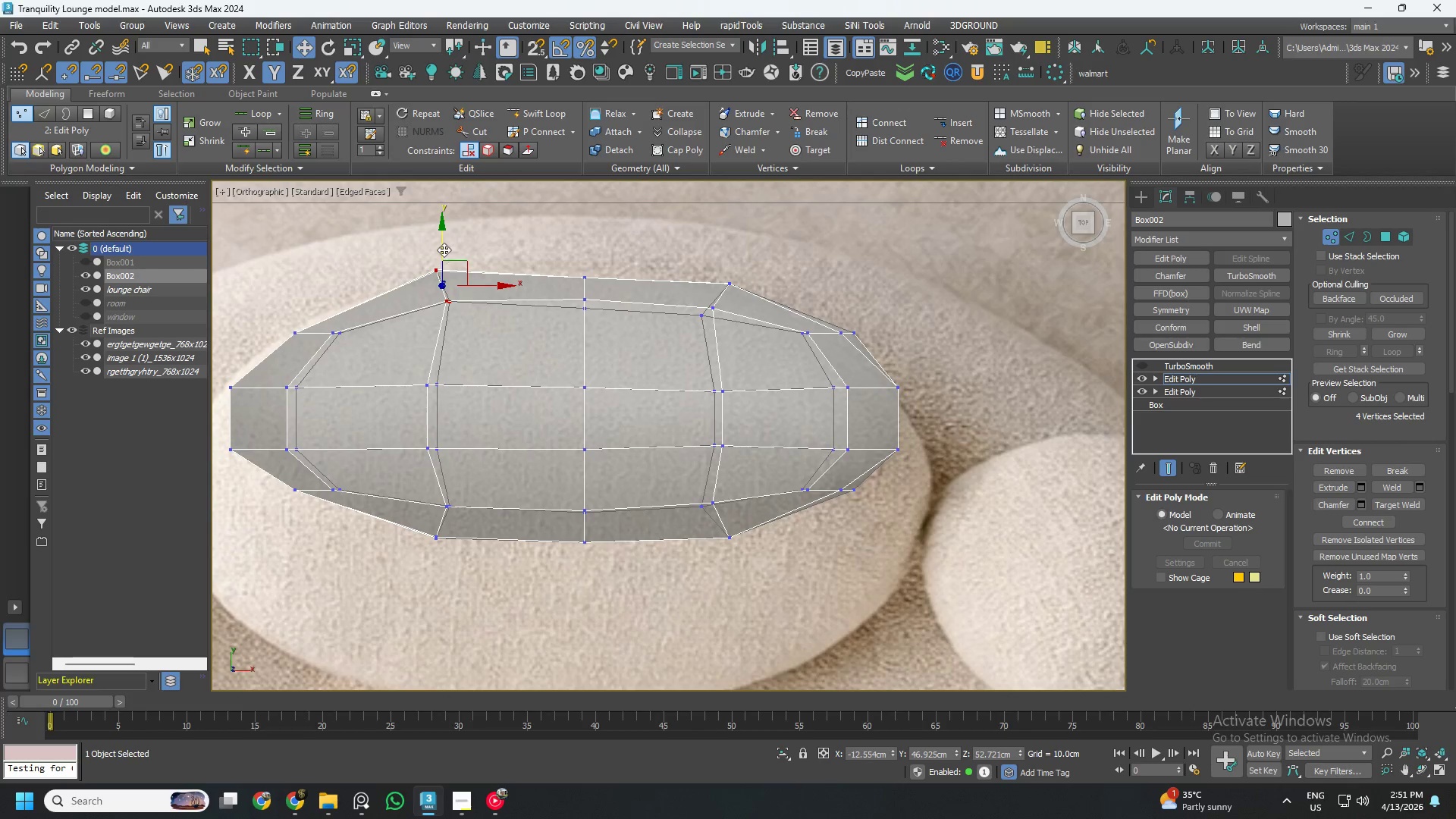 
left_click_drag(start_coordinate=[443, 247], to_coordinate=[442, 255])
 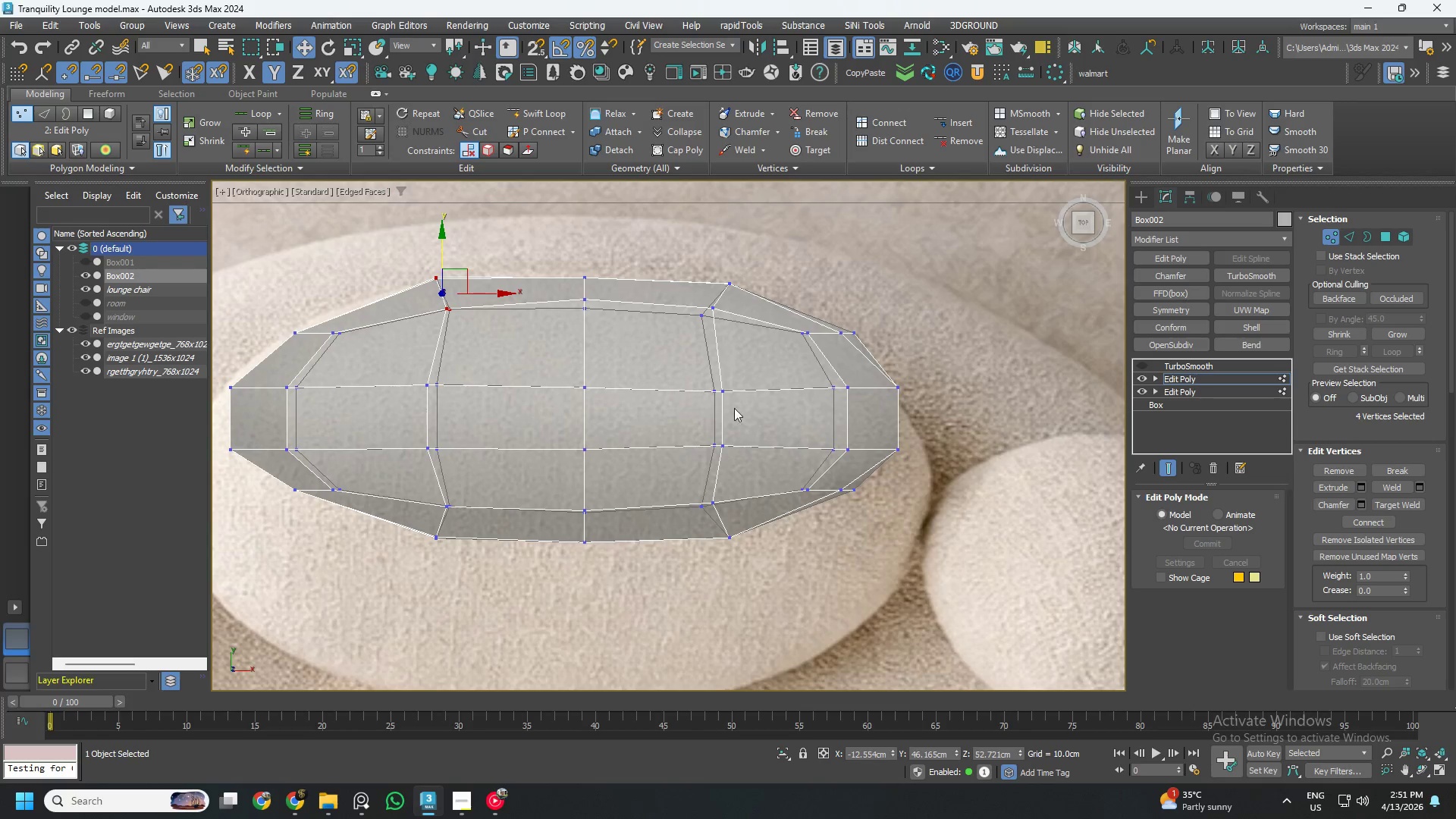 
scroll: coordinate [743, 409], scroll_direction: down, amount: 1.0
 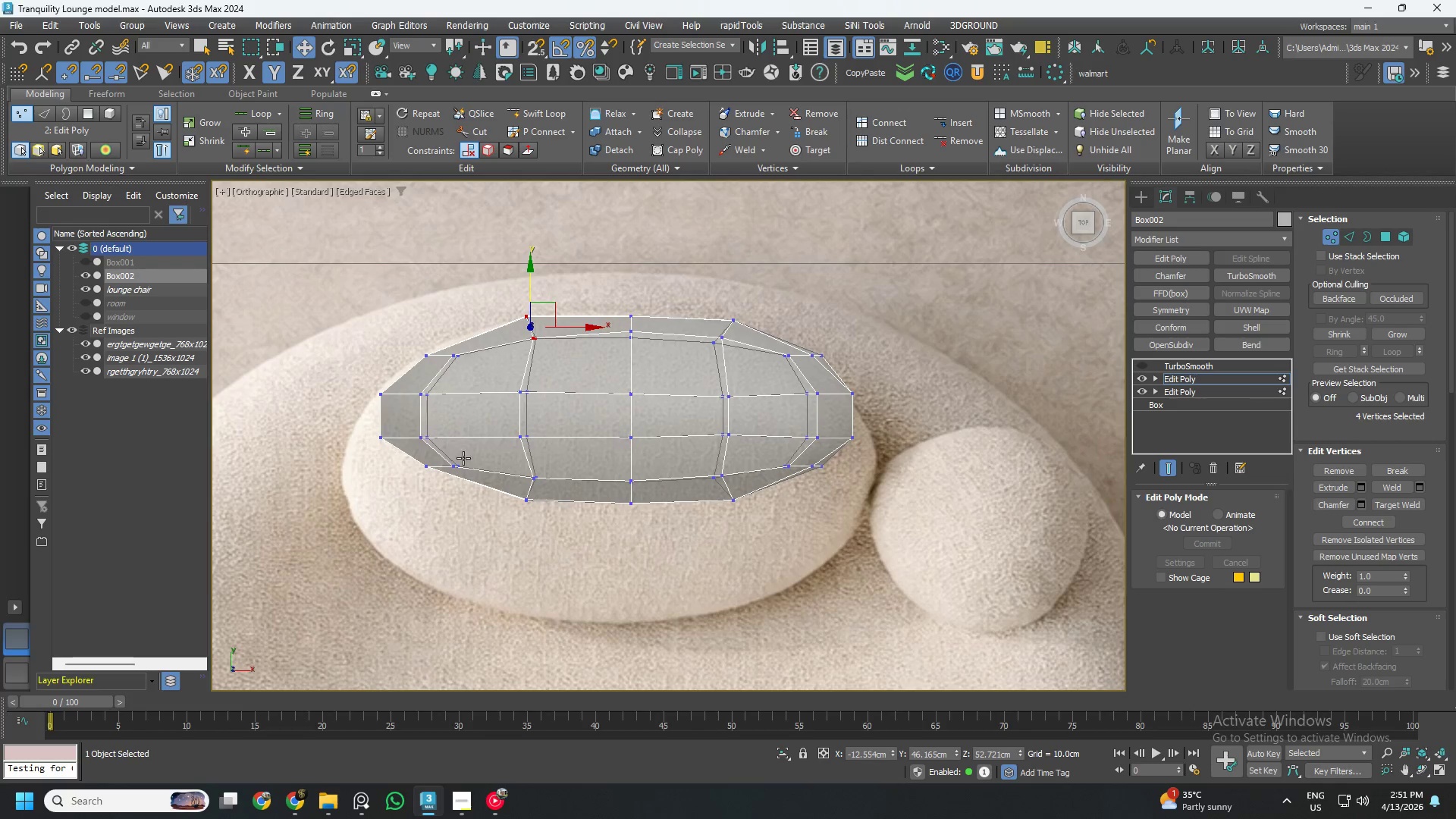 
left_click_drag(start_coordinate=[344, 322], to_coordinate=[505, 512])
 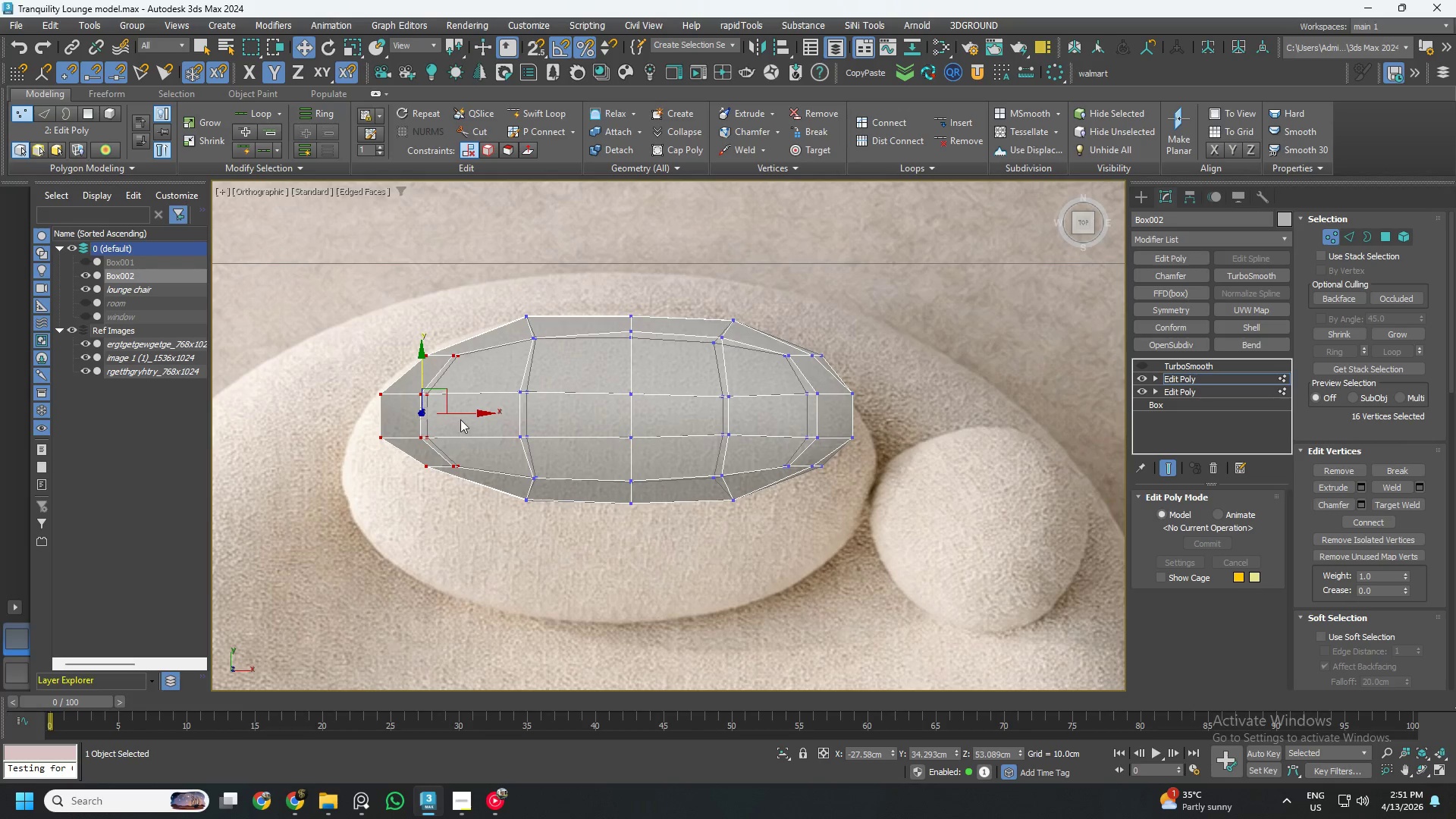 
left_click_drag(start_coordinate=[462, 416], to_coordinate=[470, 417])
 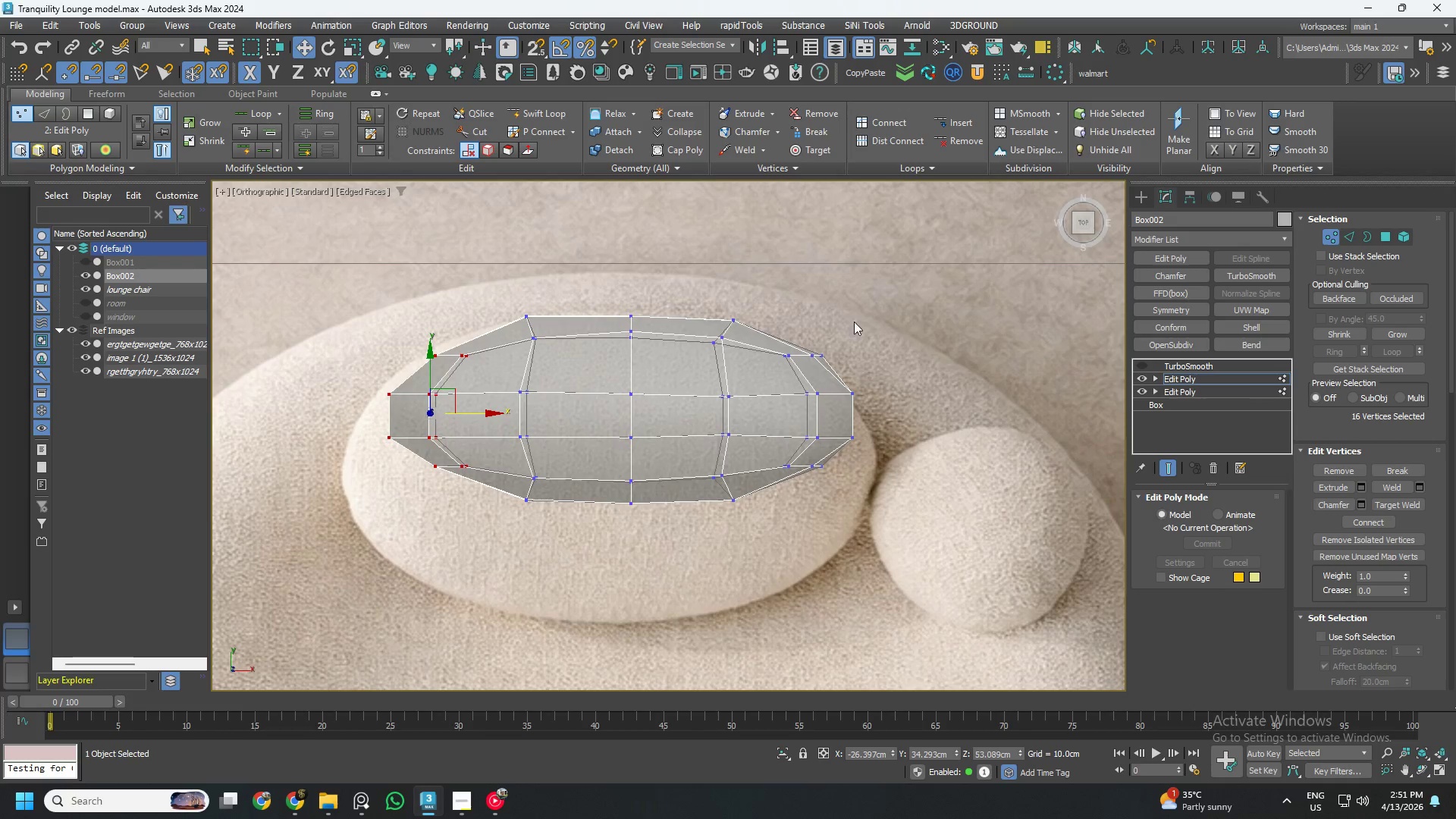 
left_click_drag(start_coordinate=[866, 313], to_coordinate=[752, 534])
 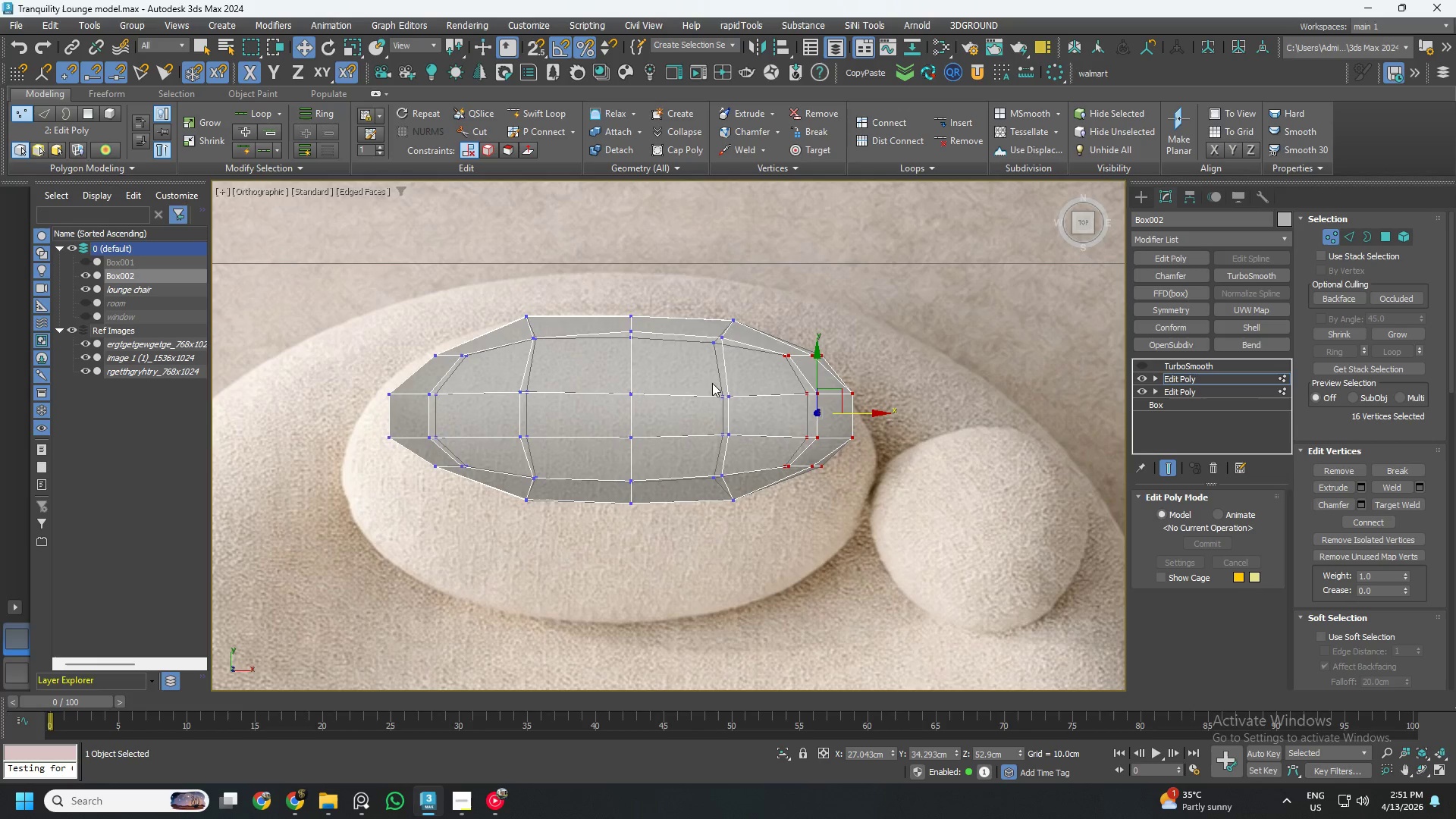 
left_click_drag(start_coordinate=[708, 381], to_coordinate=[757, 418])
 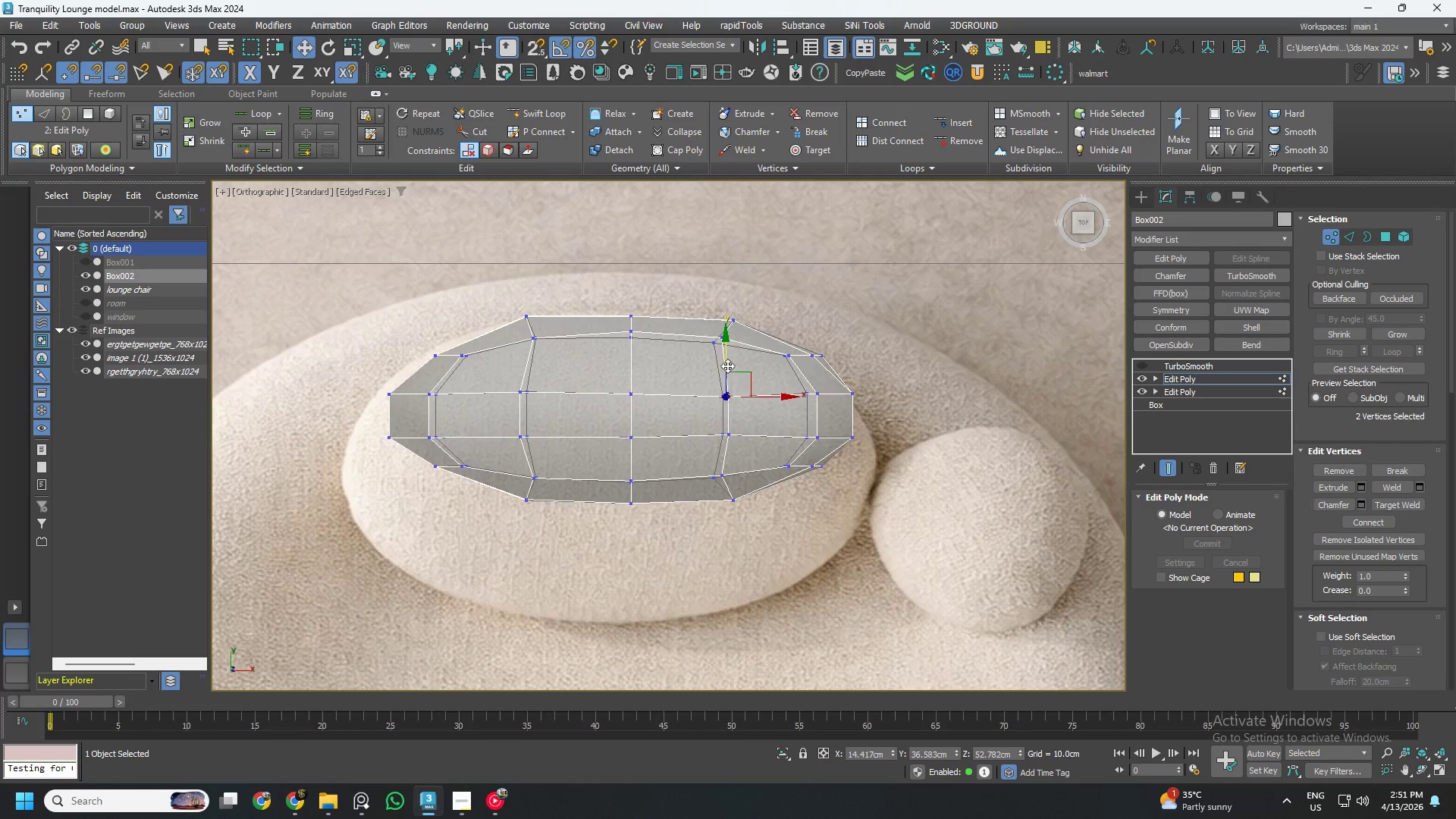 
left_click_drag(start_coordinate=[727, 366], to_coordinate=[727, 362])
 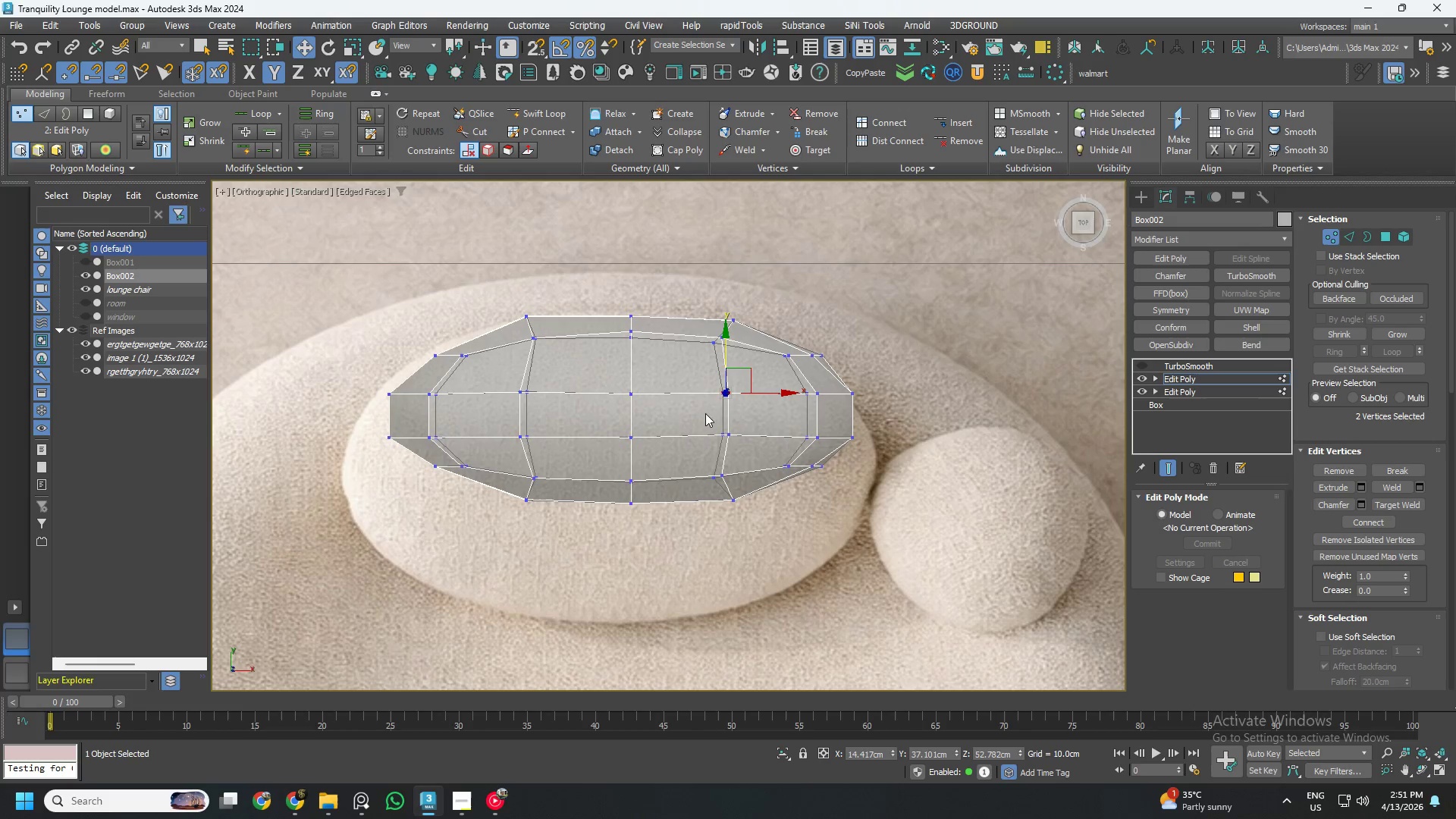 
left_click_drag(start_coordinate=[706, 419], to_coordinate=[748, 450])
 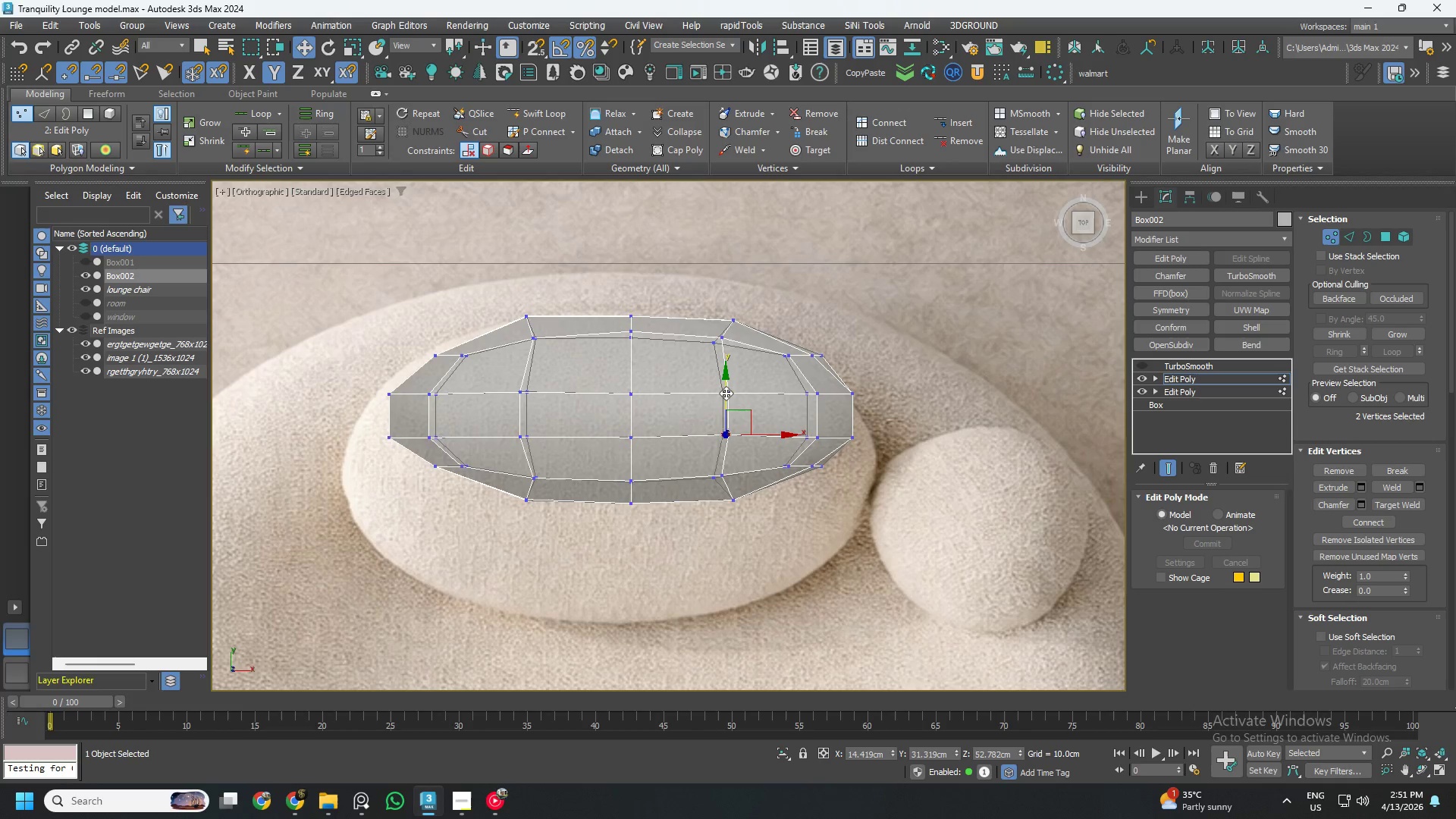 
left_click_drag(start_coordinate=[724, 393], to_coordinate=[724, 398])
 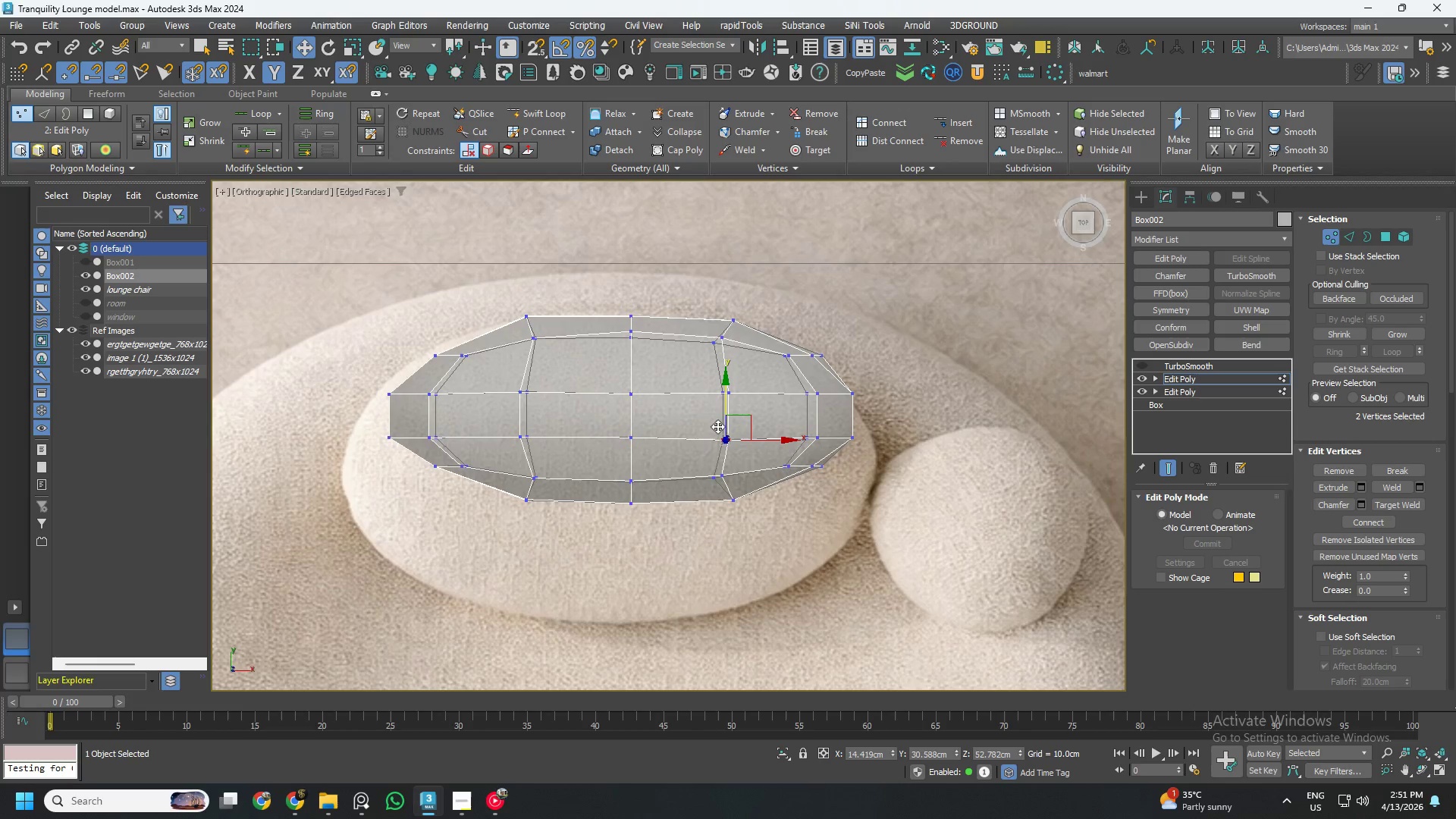 
hold_key(key=AltLeft, duration=0.61)
 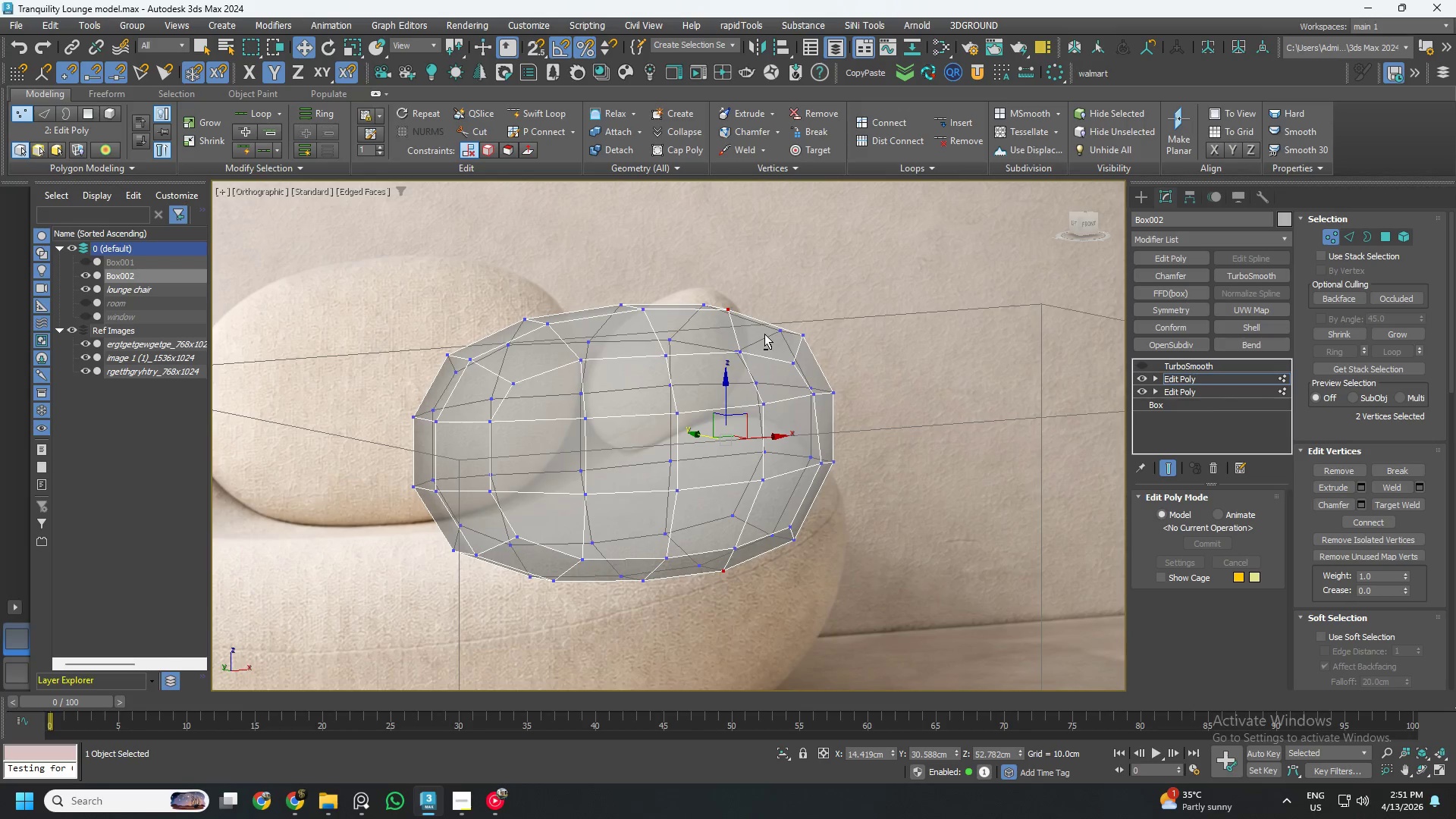 
key(Control+ControlLeft)
 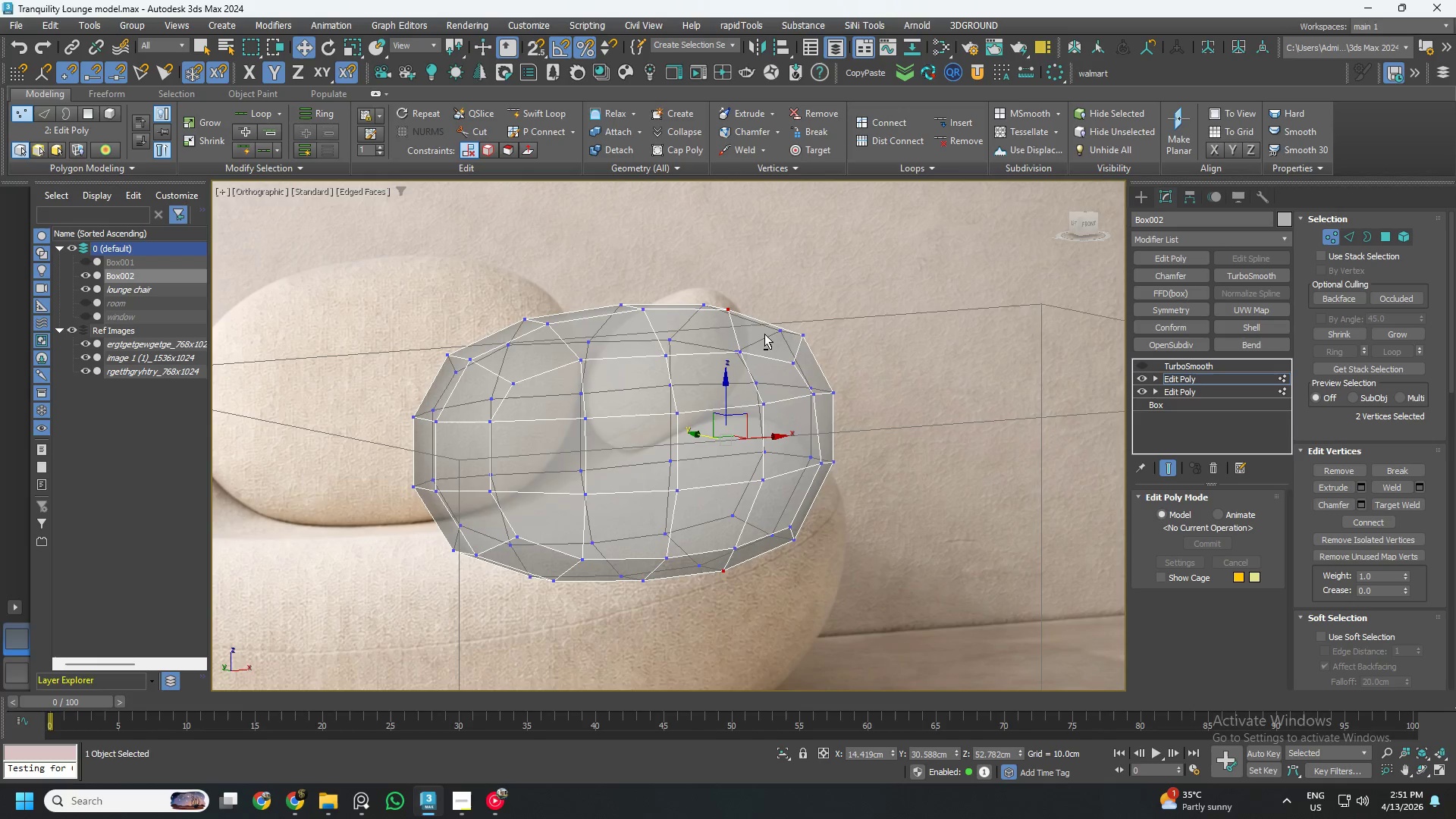 
key(Control+S)
 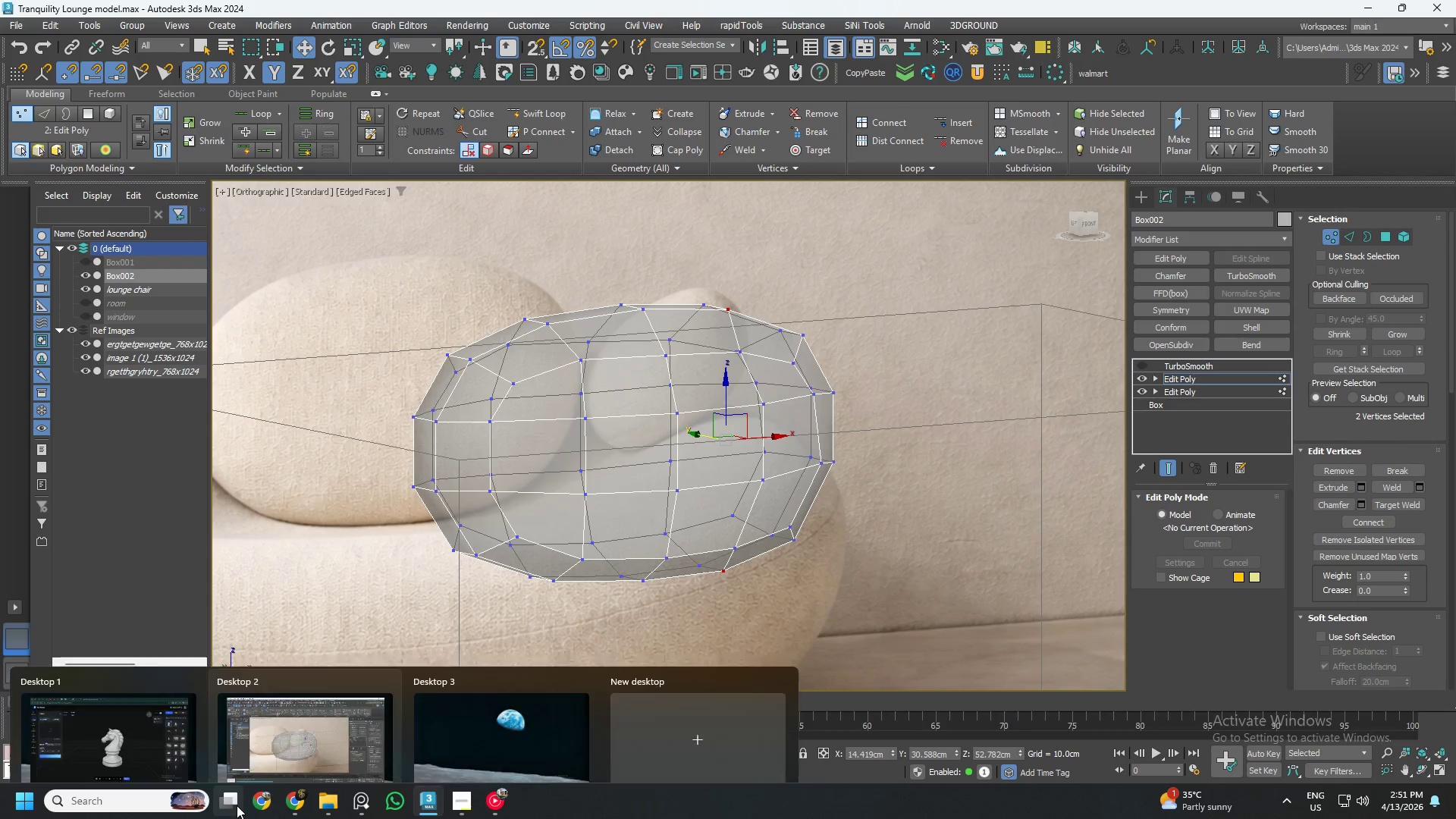 
left_click([150, 704])
 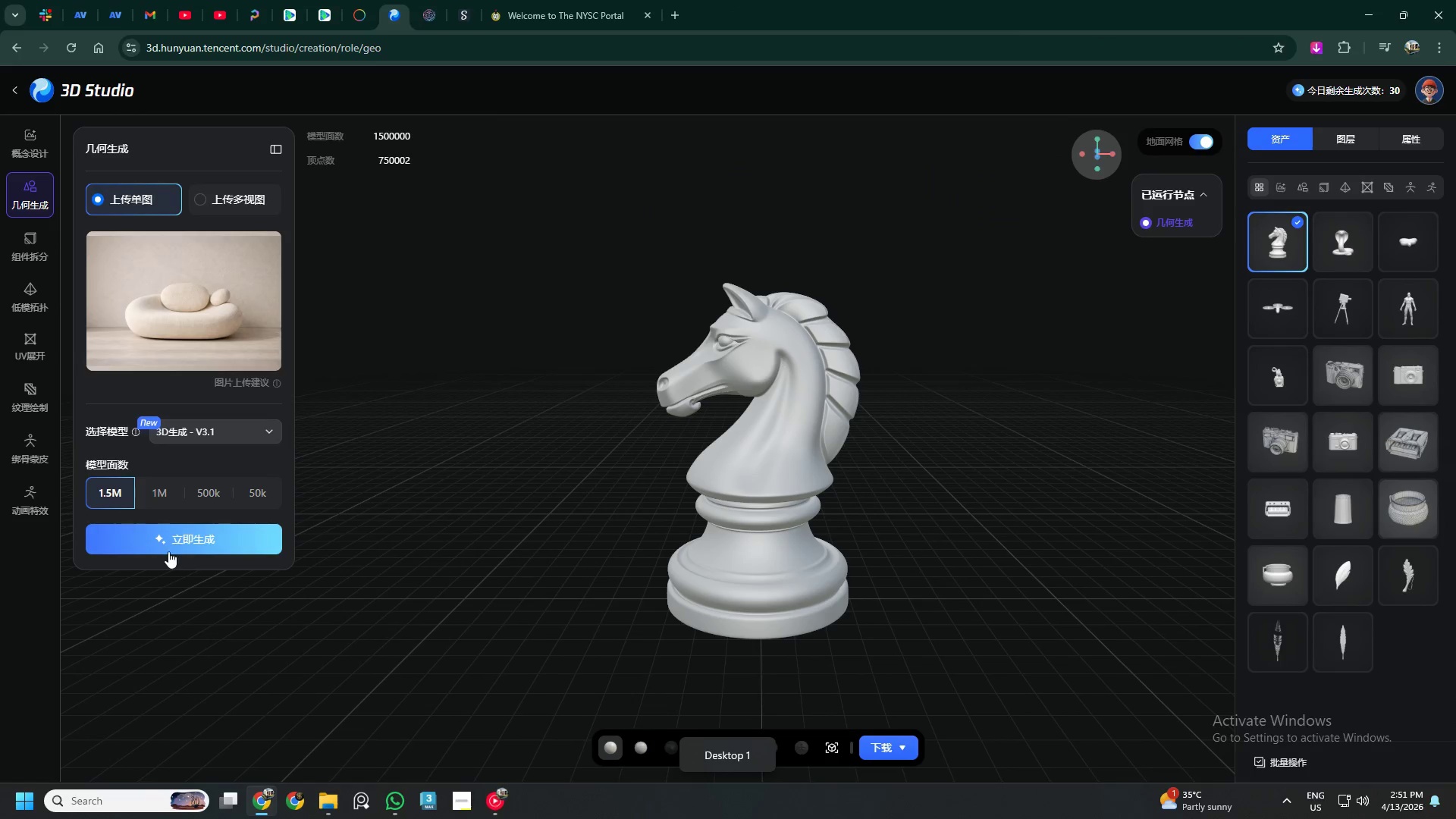 
left_click([170, 527])
 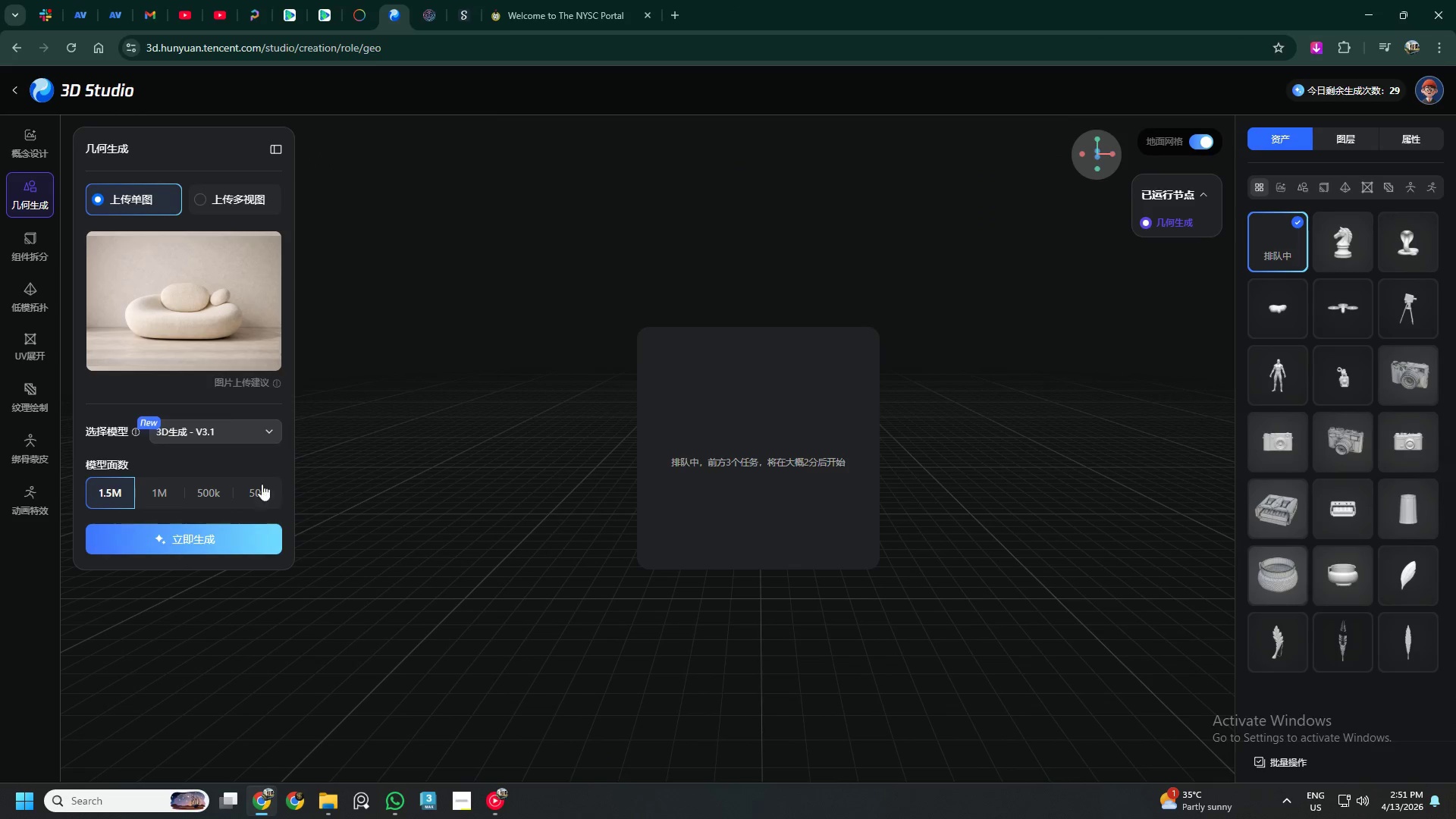 
wait(9.92)
 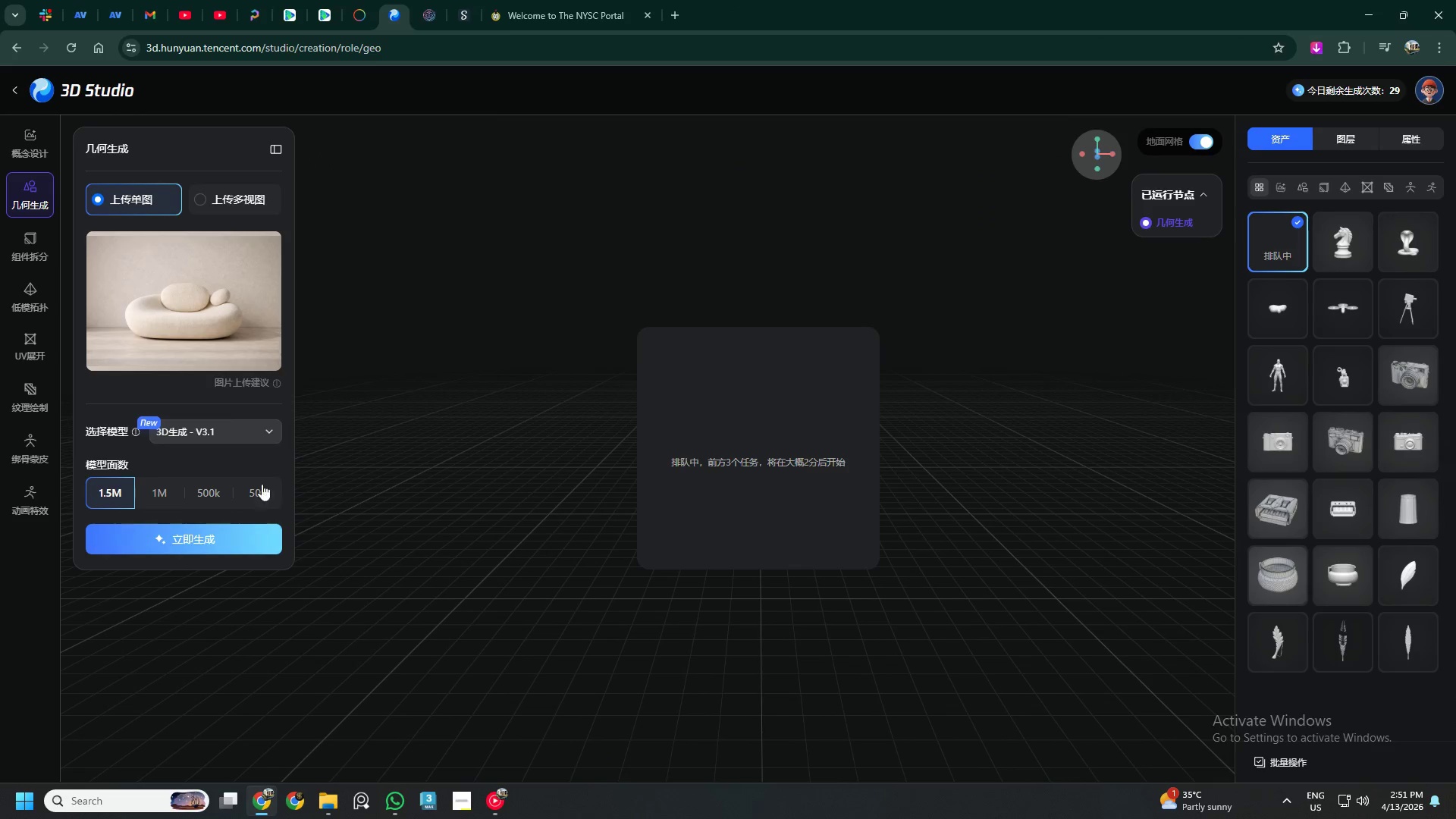 
hold_key(key=AltLeft, duration=1.5)
 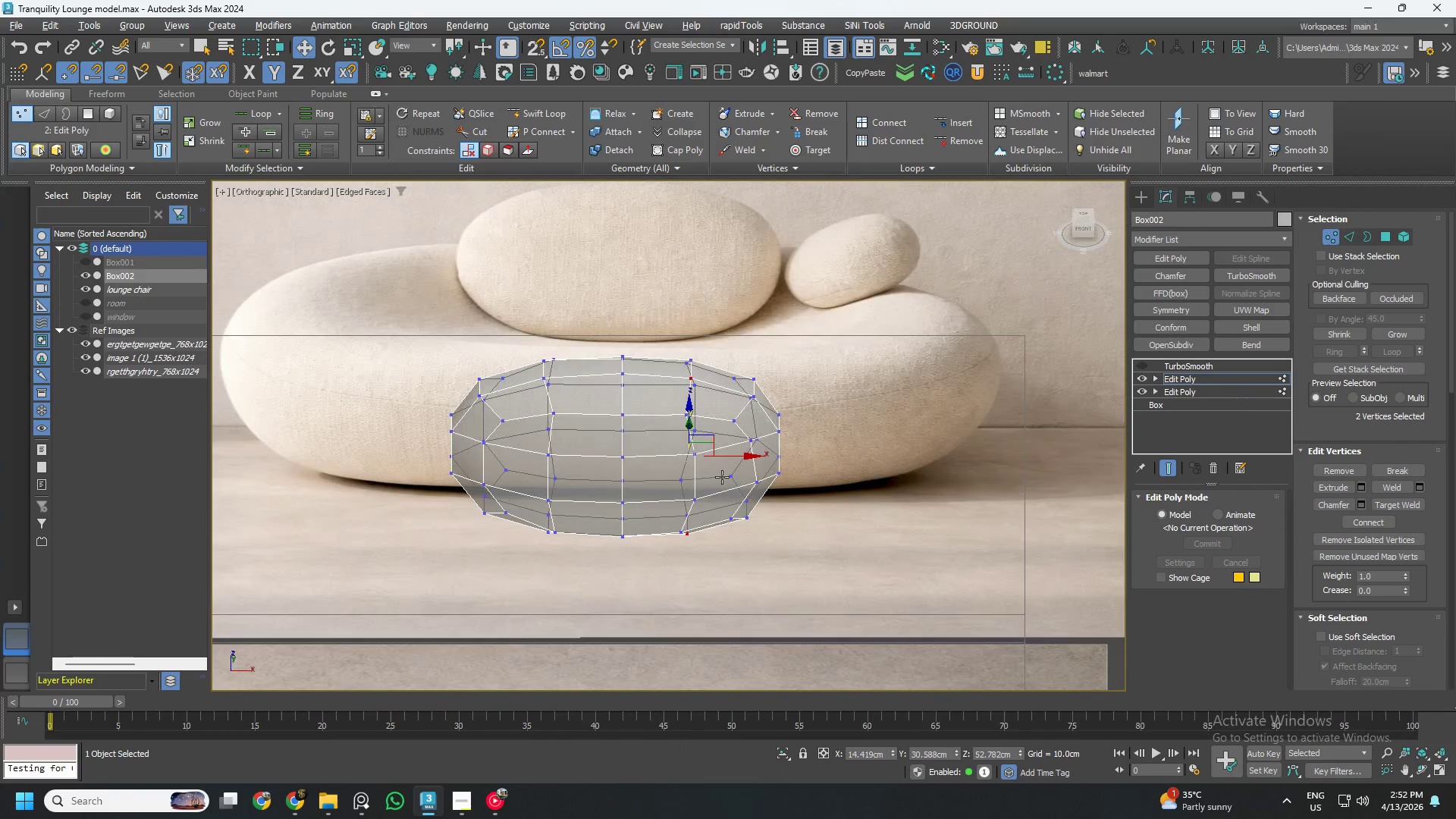 
key(Alt+AltLeft)
 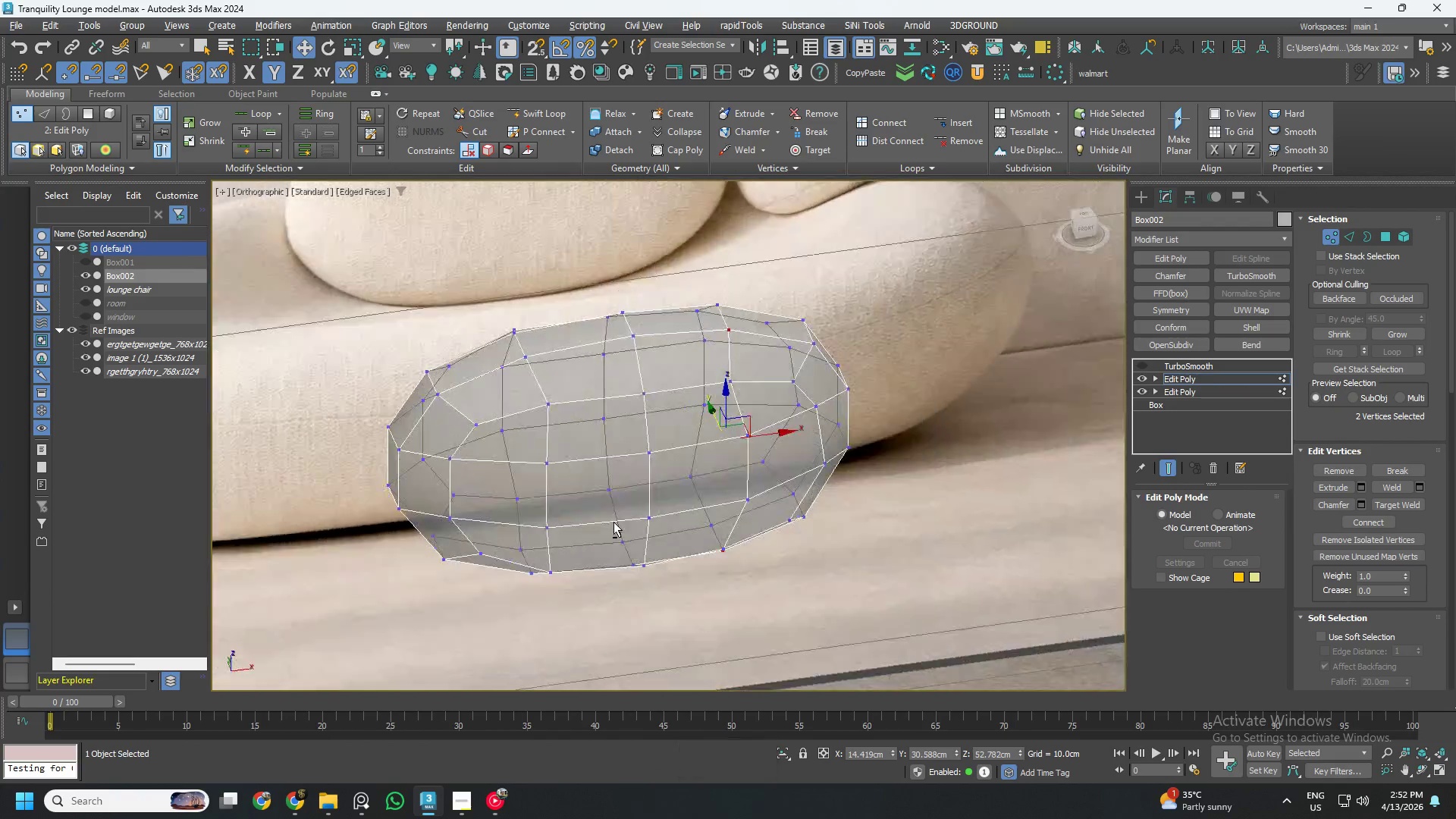 
key(Alt+AltLeft)
 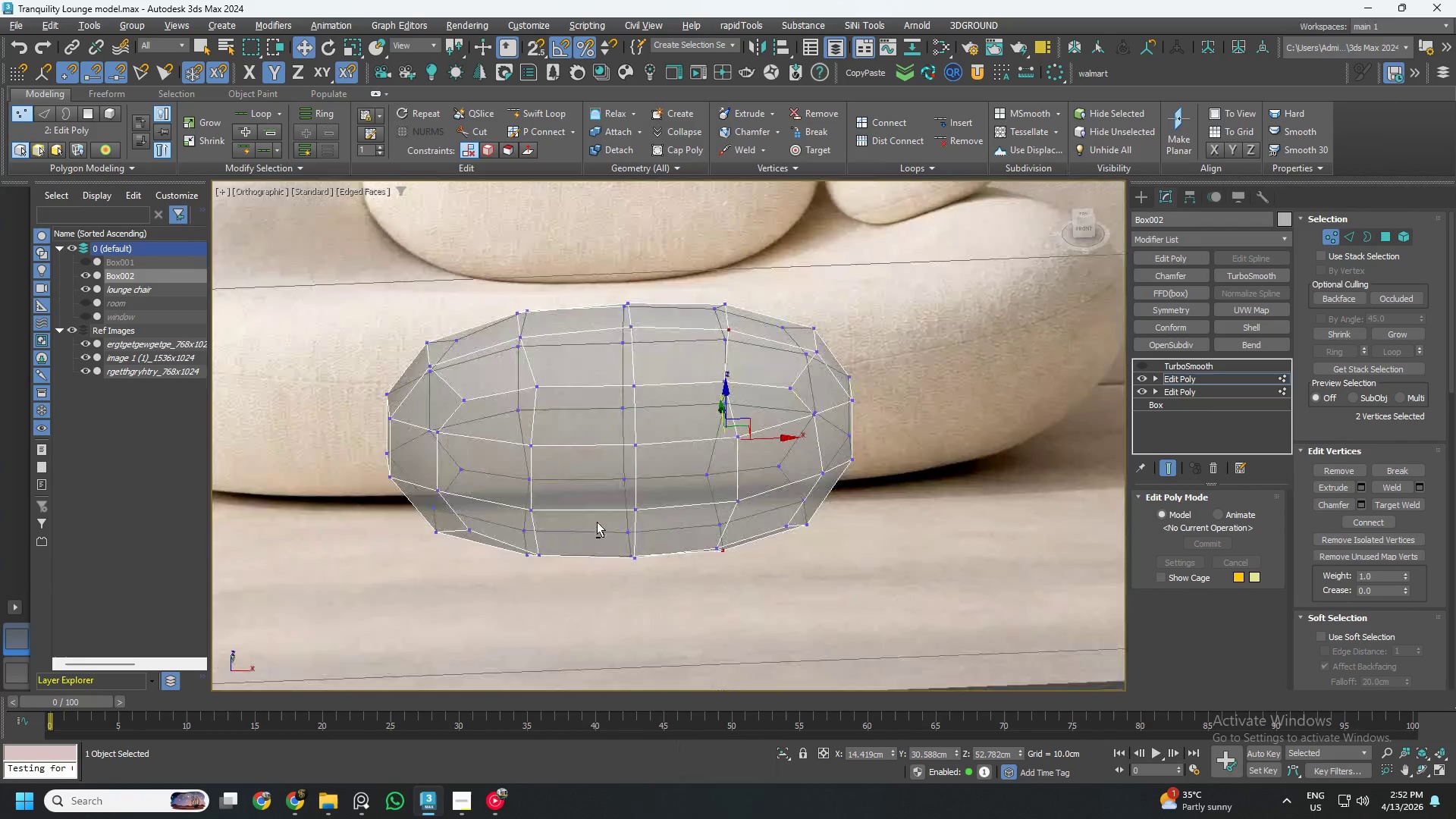 
key(Alt+AltLeft)
 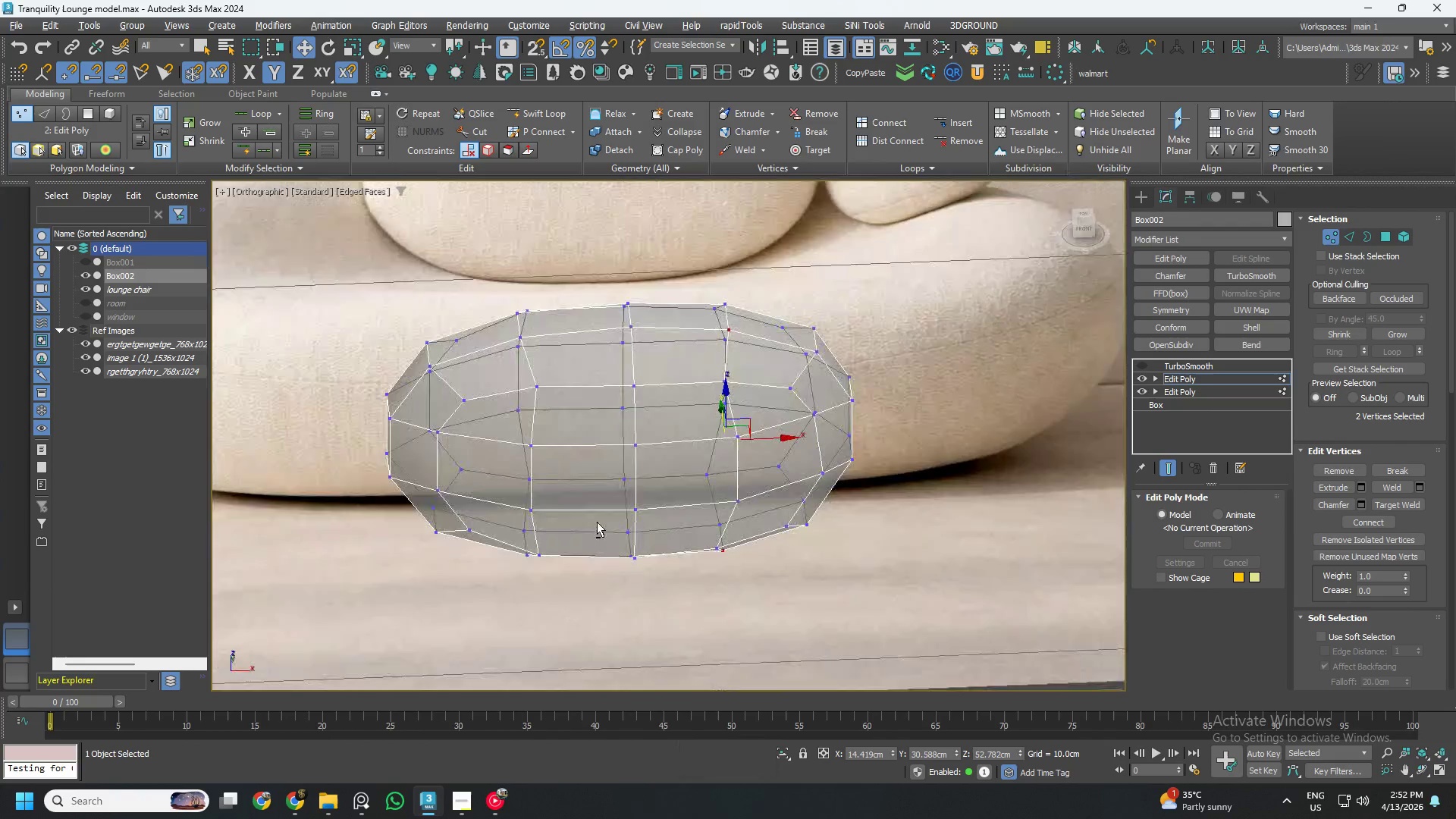 
key(Alt+AltLeft)
 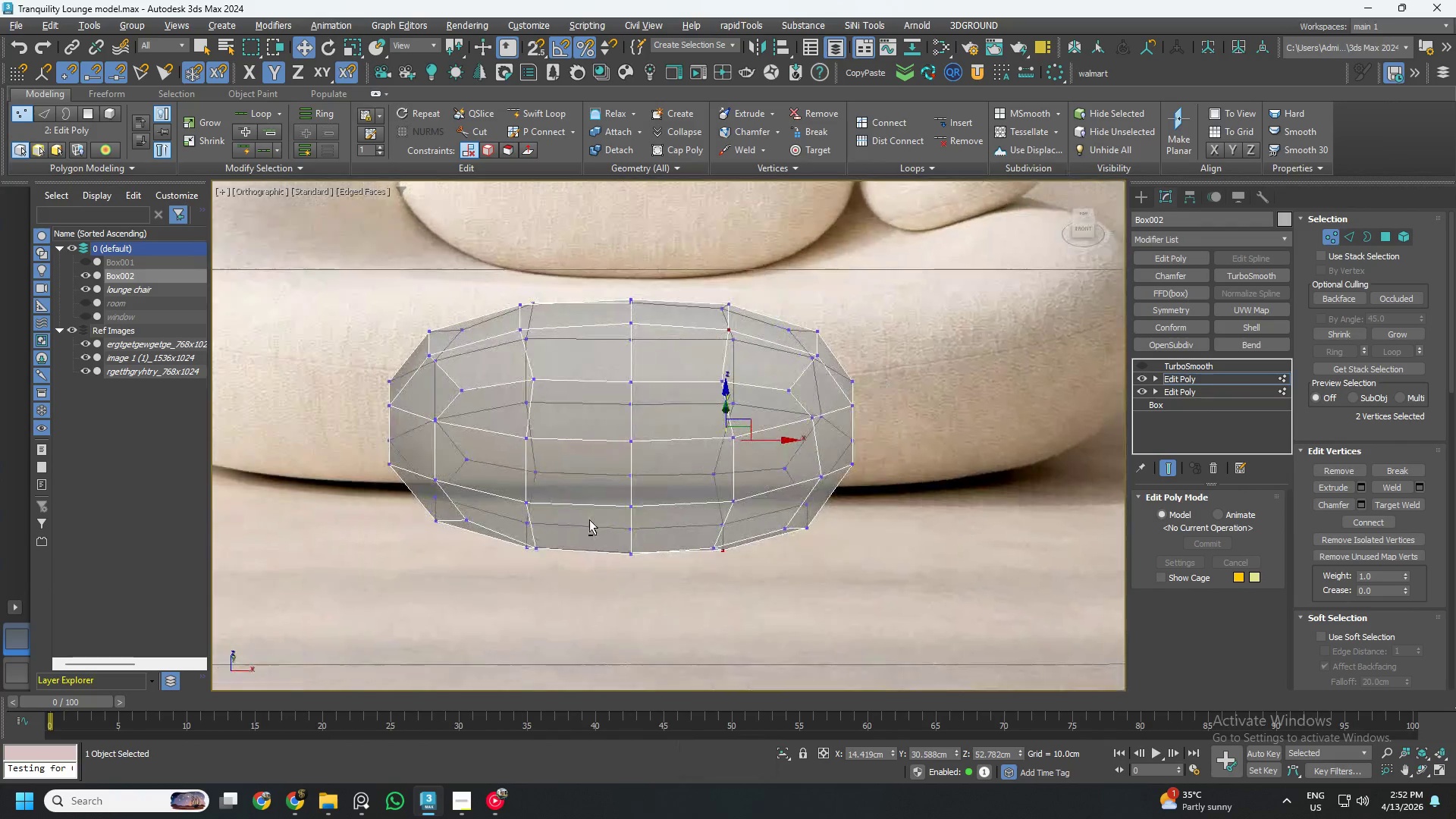 
key(Alt+AltLeft)
 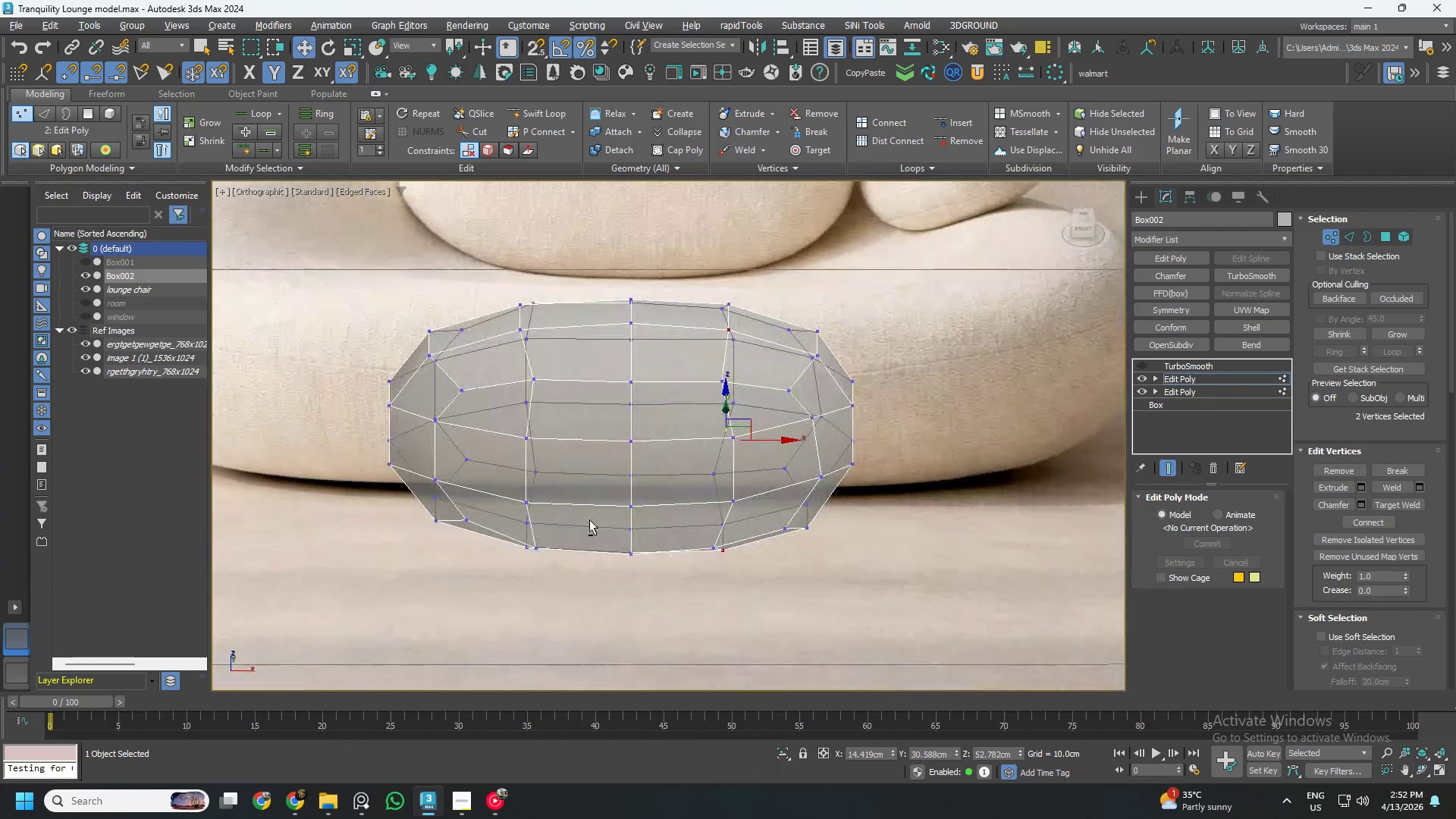 
key(Alt+AltLeft)
 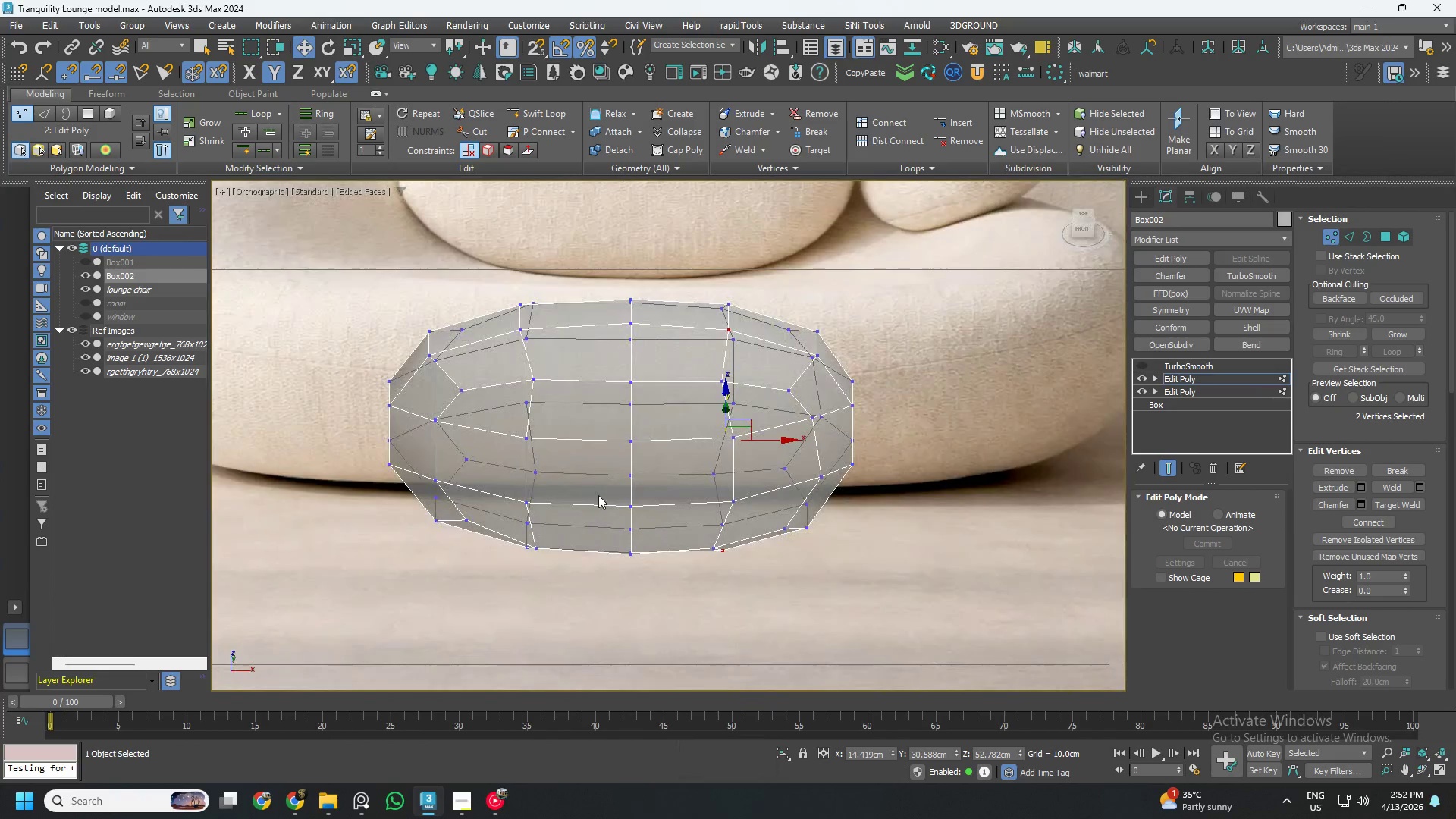 
scroll: coordinate [601, 494], scroll_direction: down, amount: 1.0
 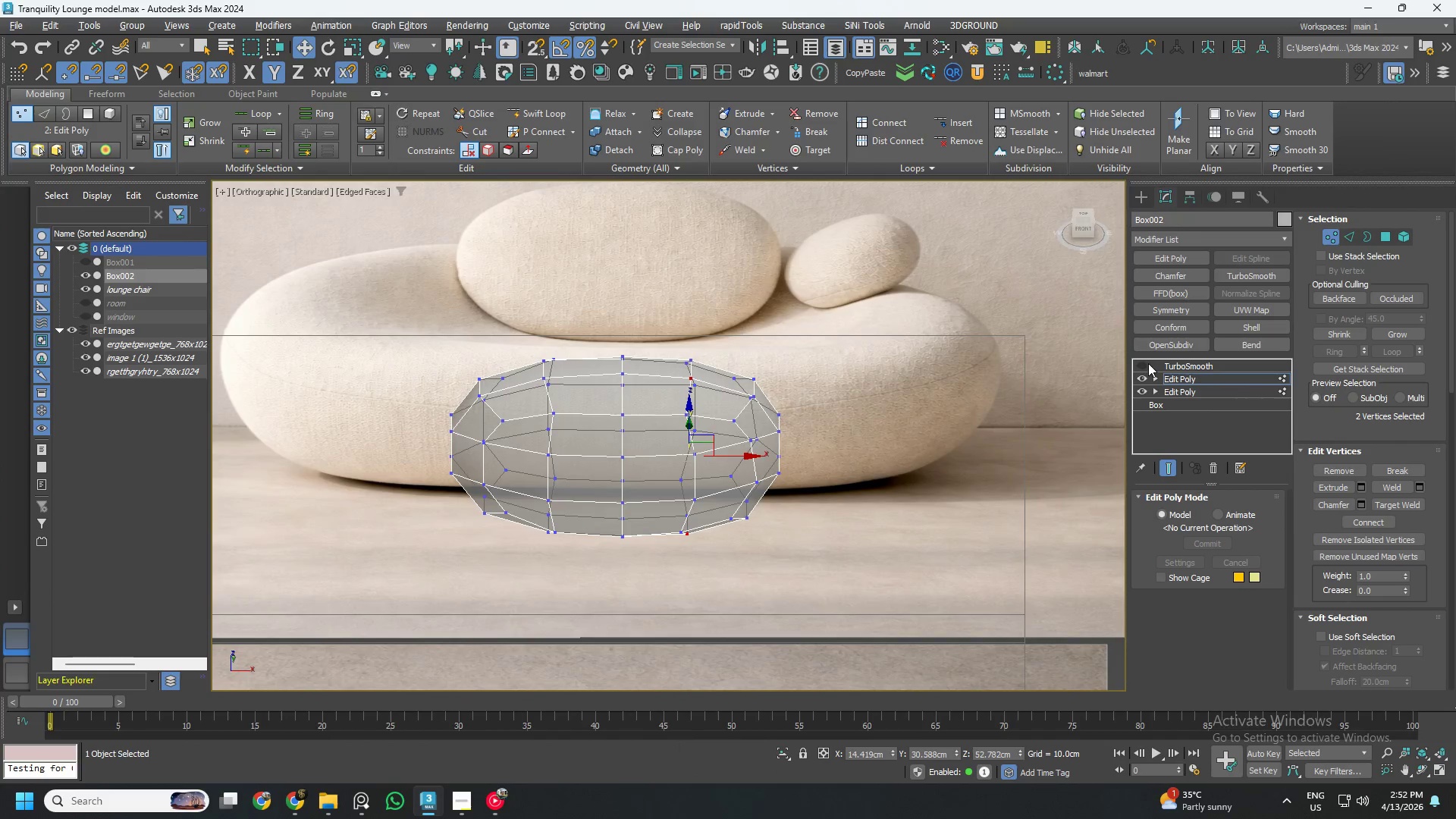 
left_click([1142, 365])
 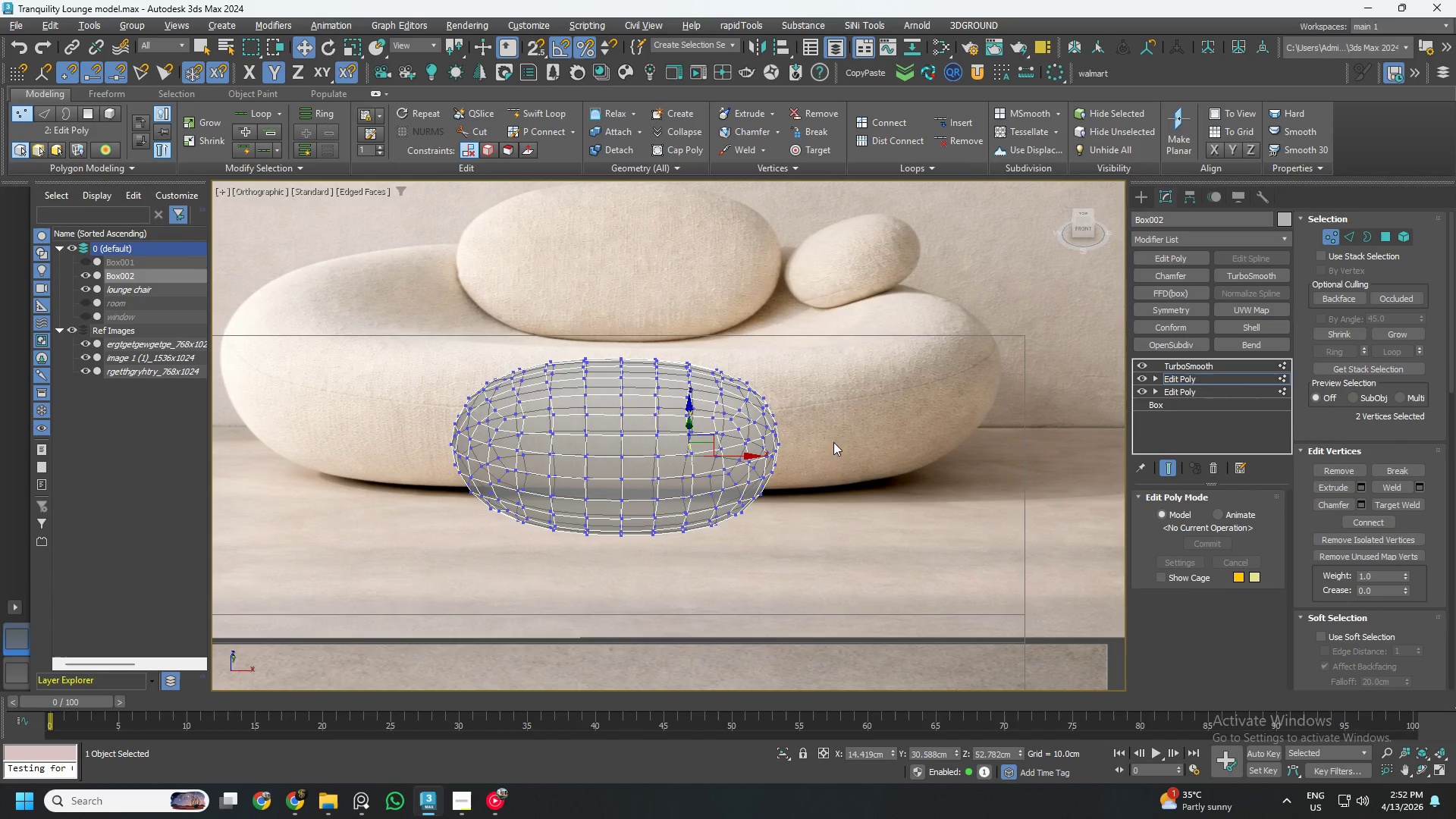 
hold_key(key=AltLeft, duration=1.52)
 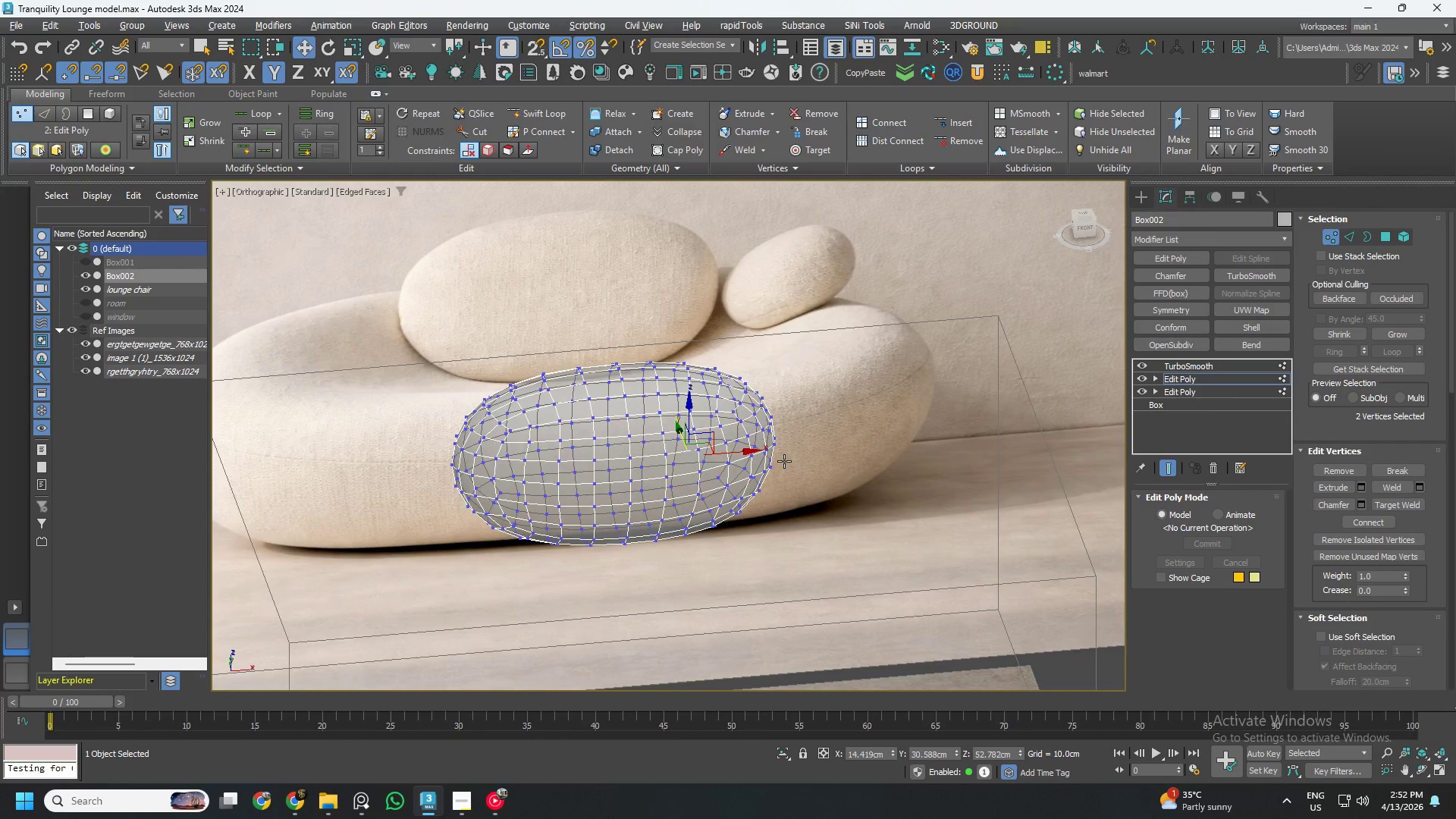 
hold_key(key=AltLeft, duration=1.5)
 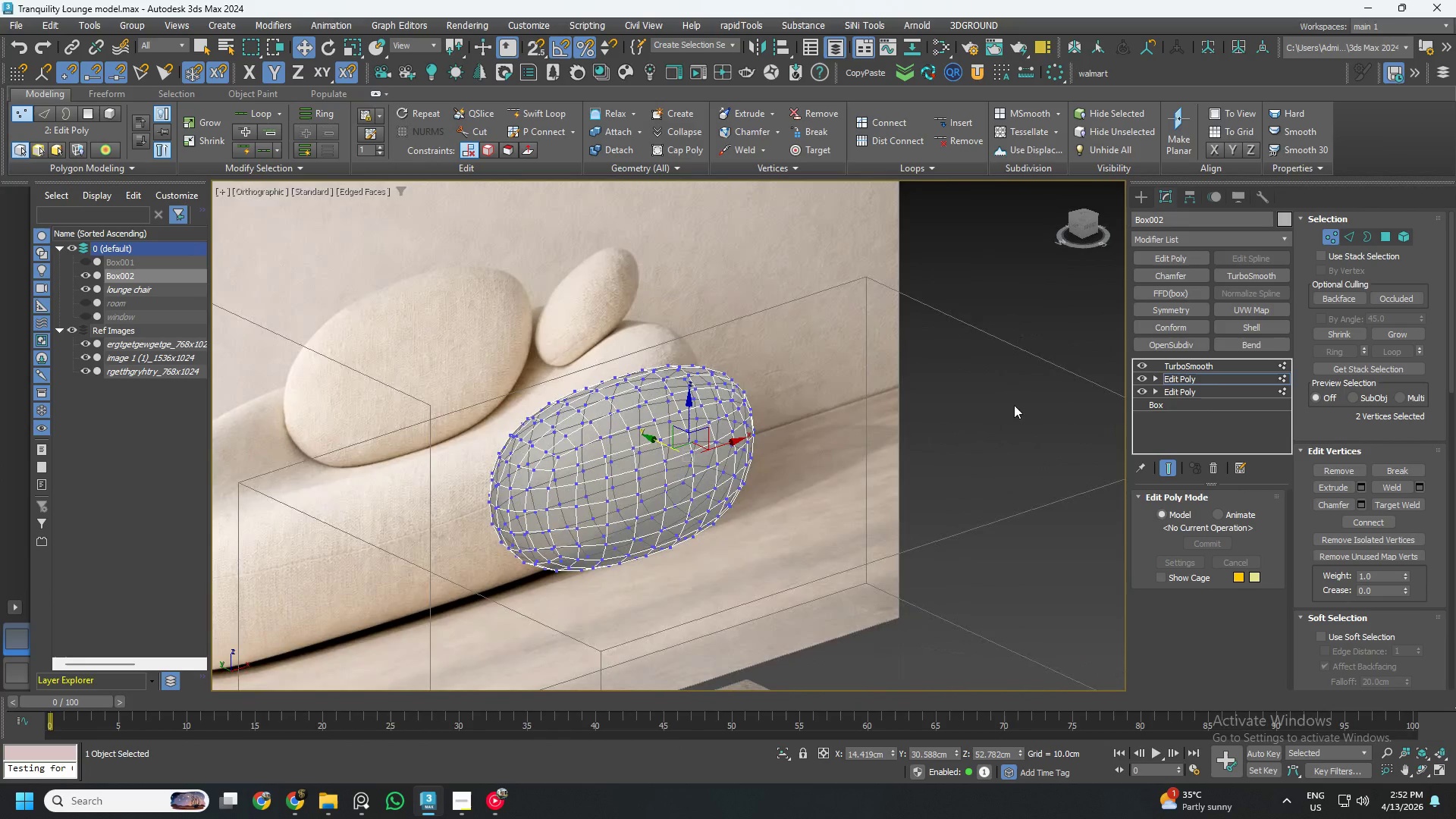 
hold_key(key=AltLeft, duration=0.48)
 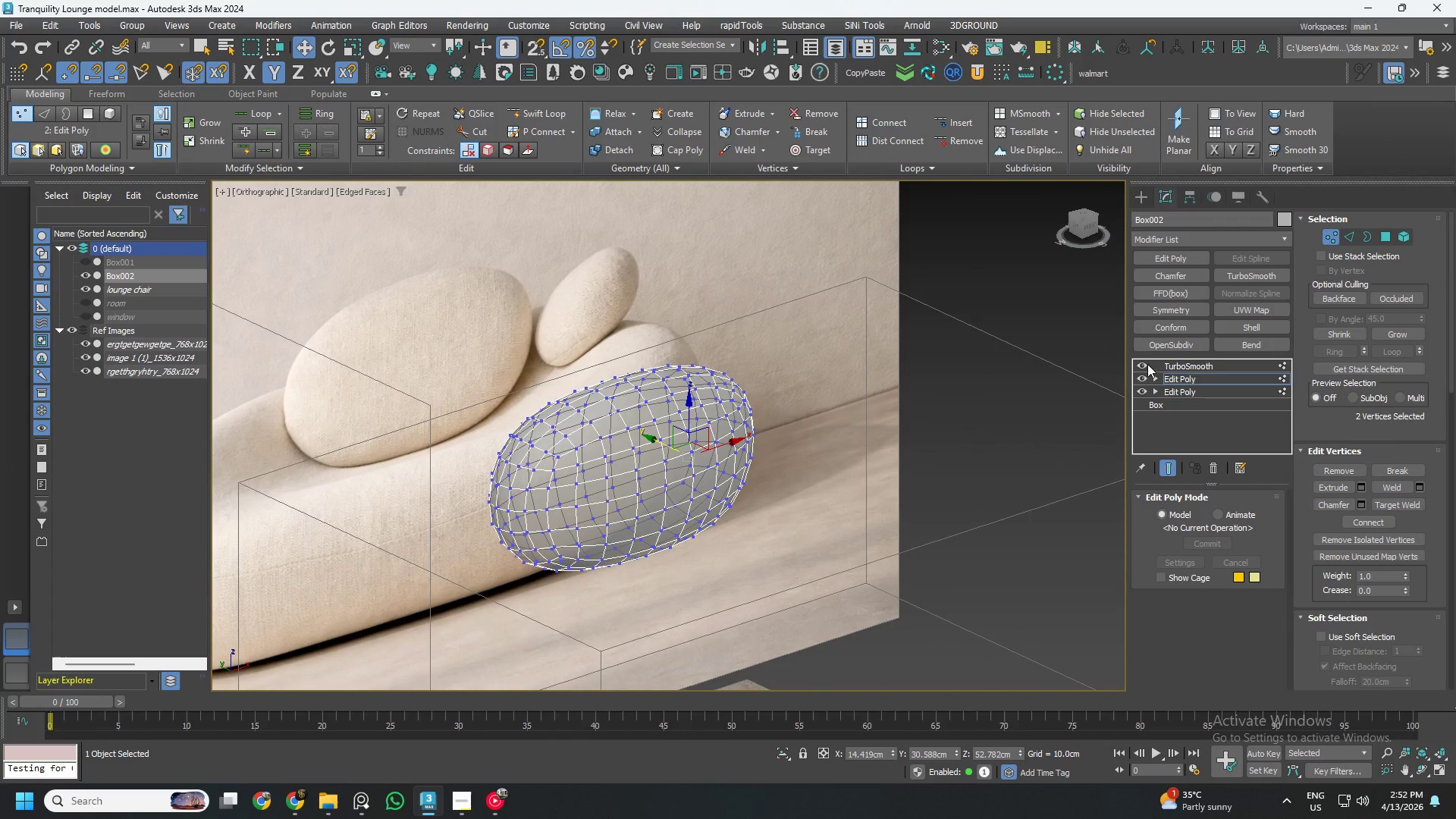 
left_click([1144, 366])
 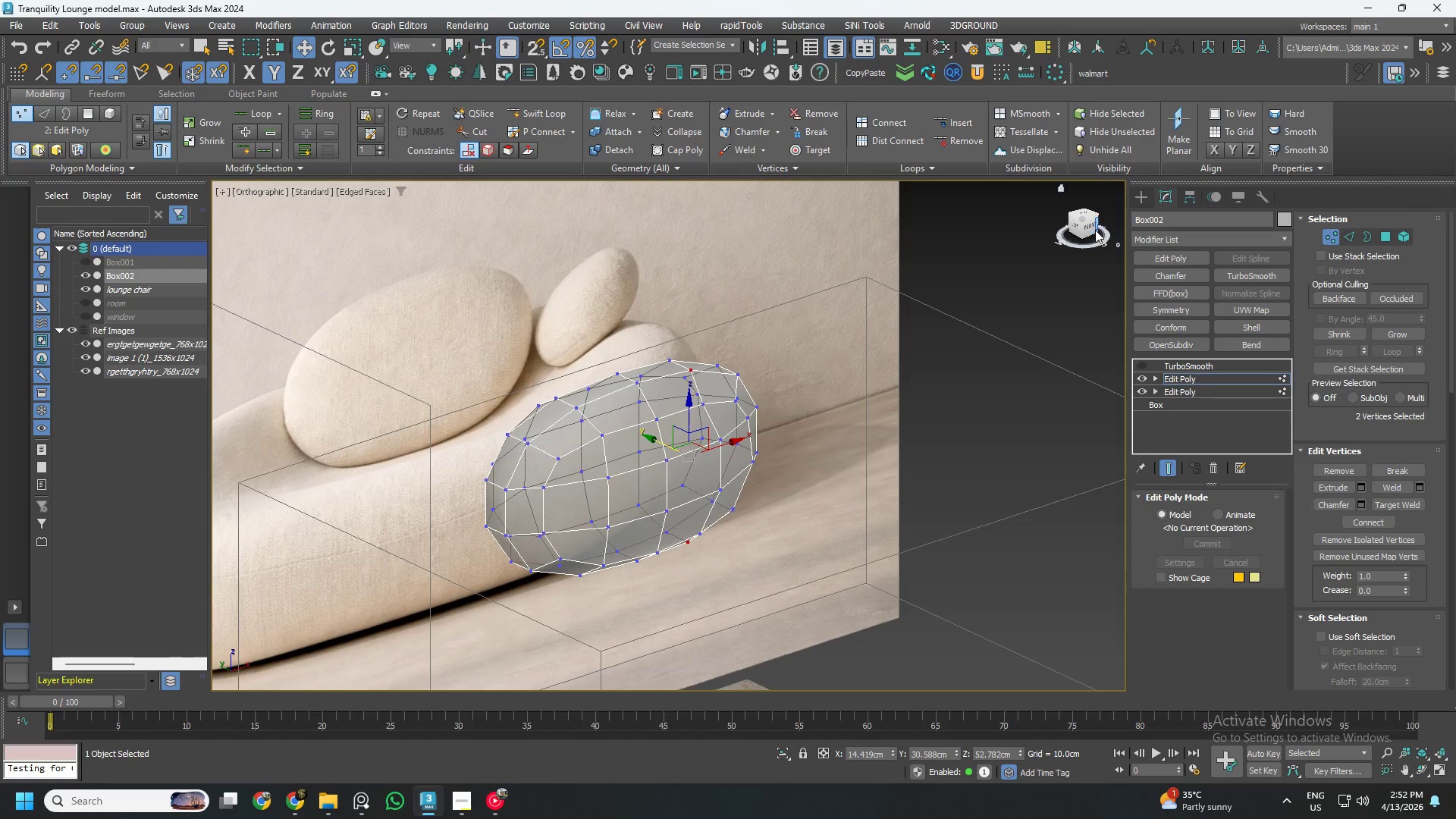 
left_click([1090, 228])
 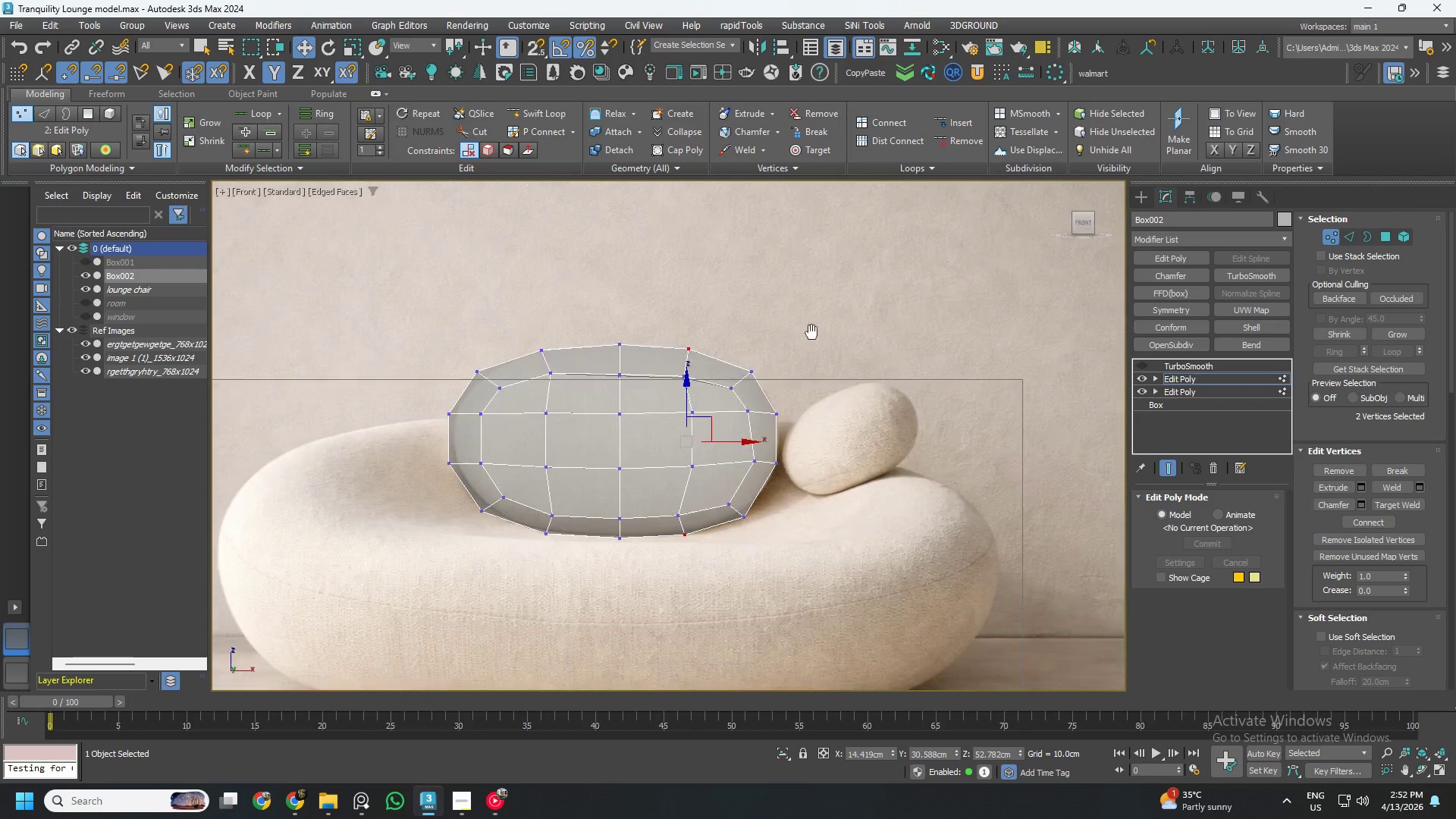 
hold_key(key=AltLeft, duration=1.19)
 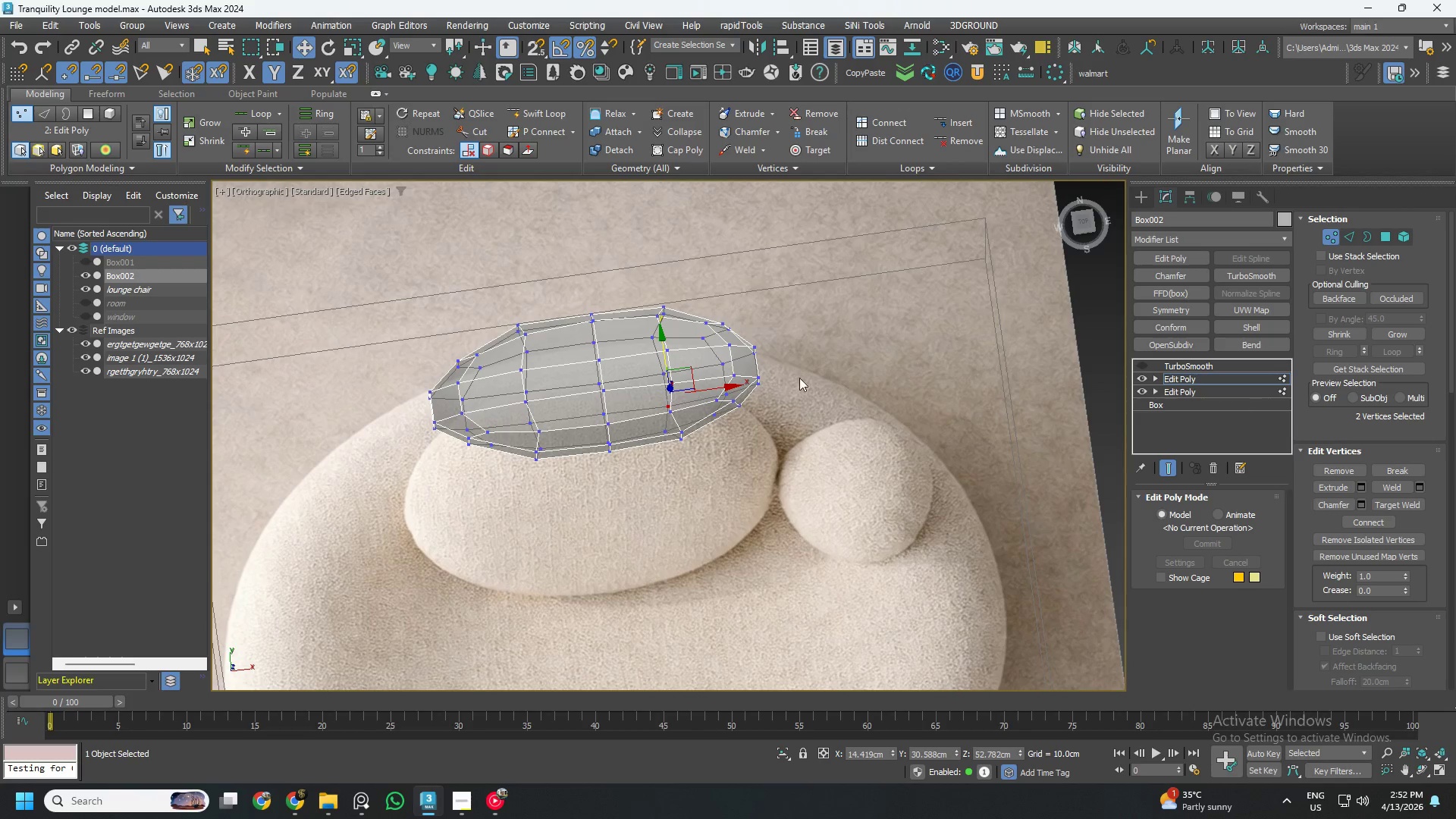 
key(1)
 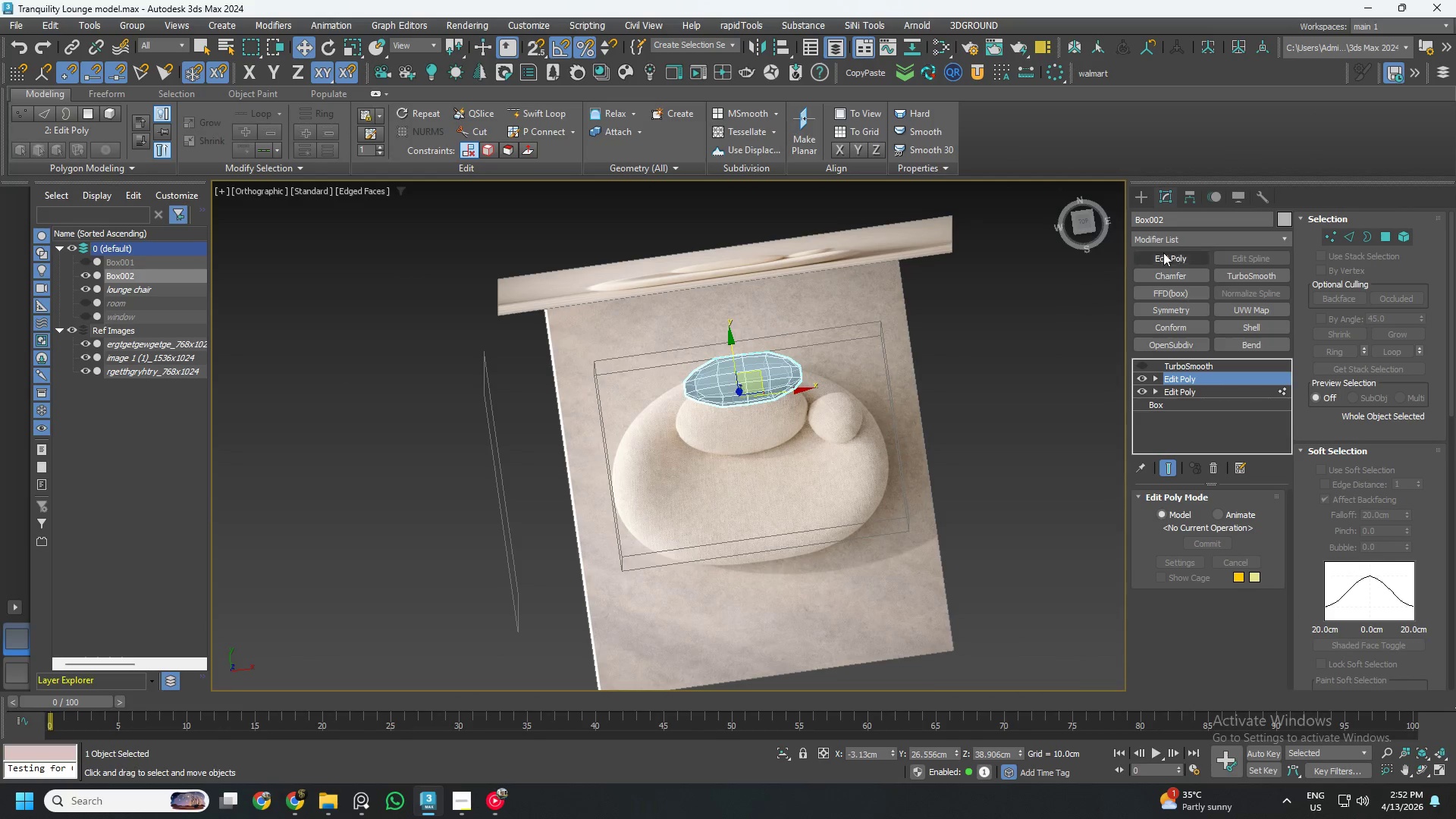 
scroll: coordinate [824, 378], scroll_direction: down, amount: 3.0
 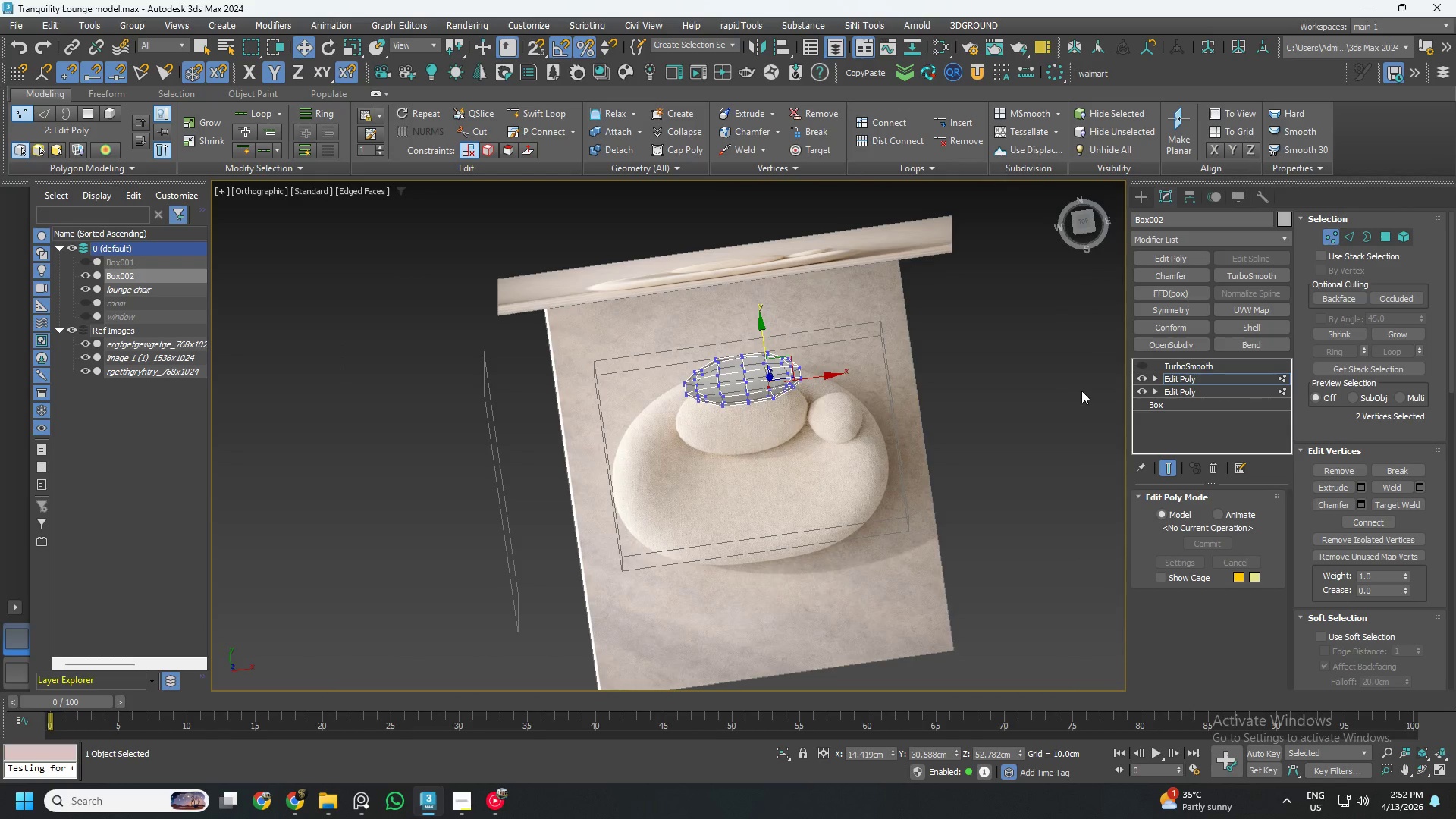 
double_click([1172, 220])
 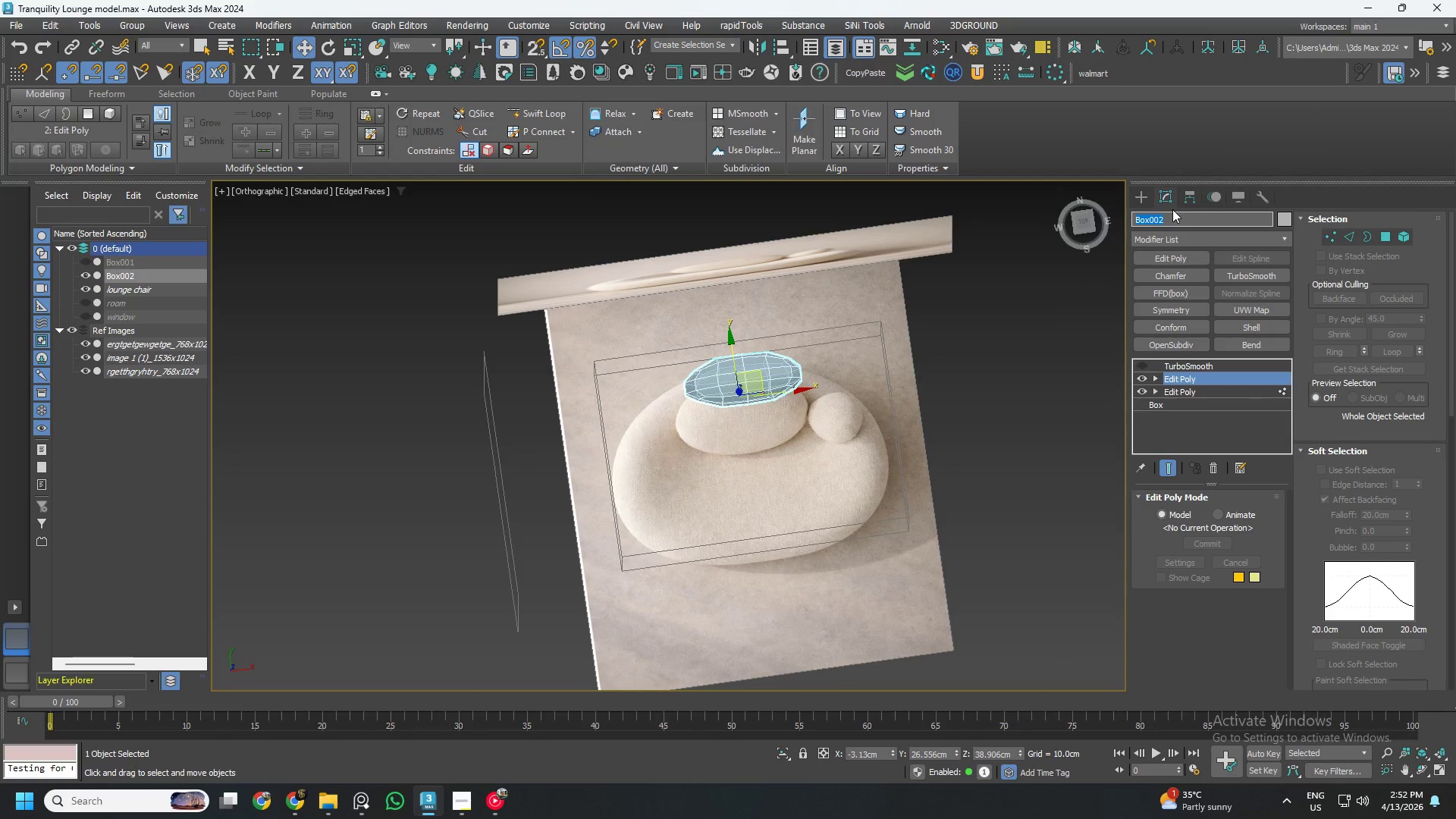 
type(pillow 1)
 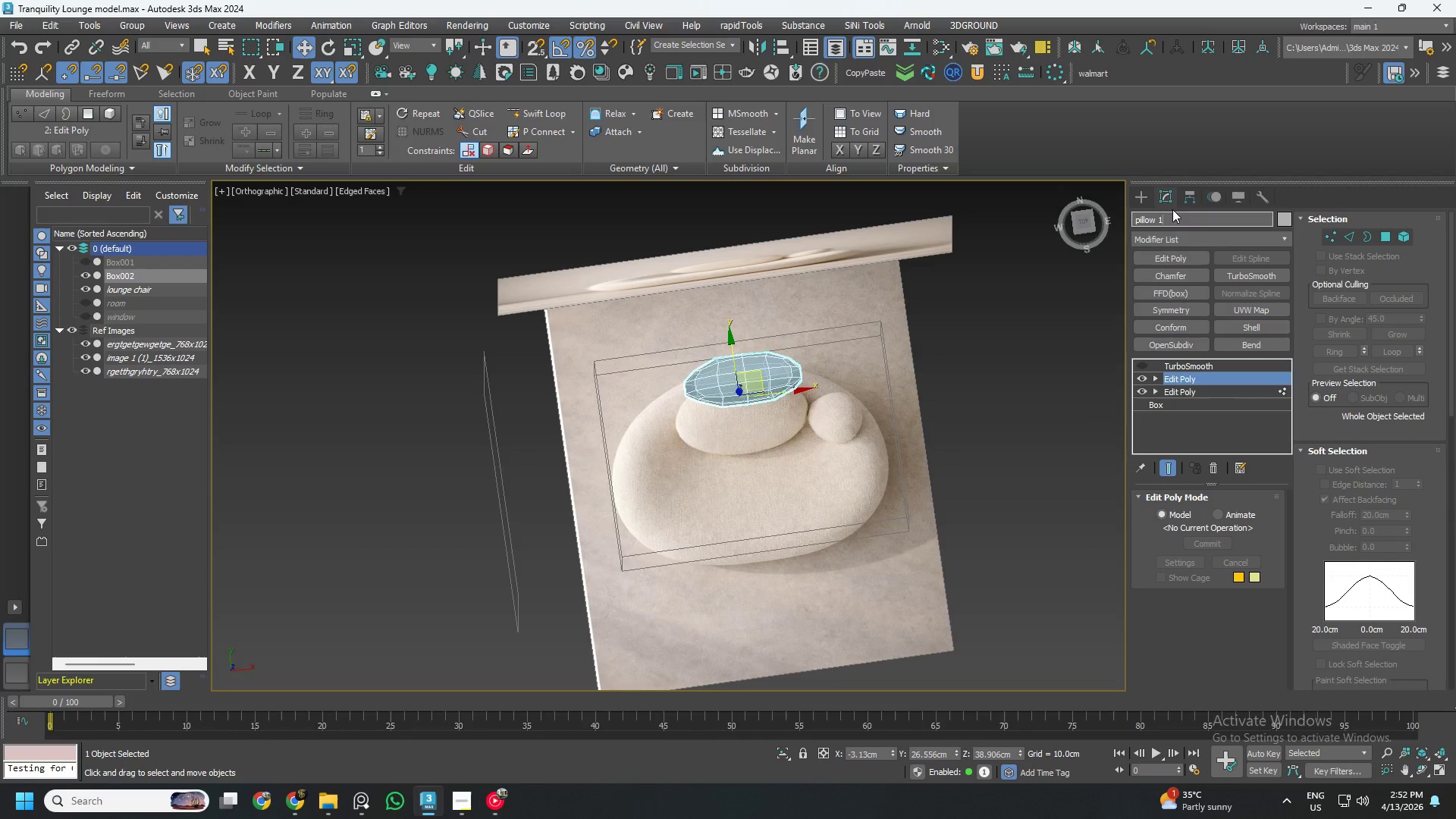 
key(Enter)
 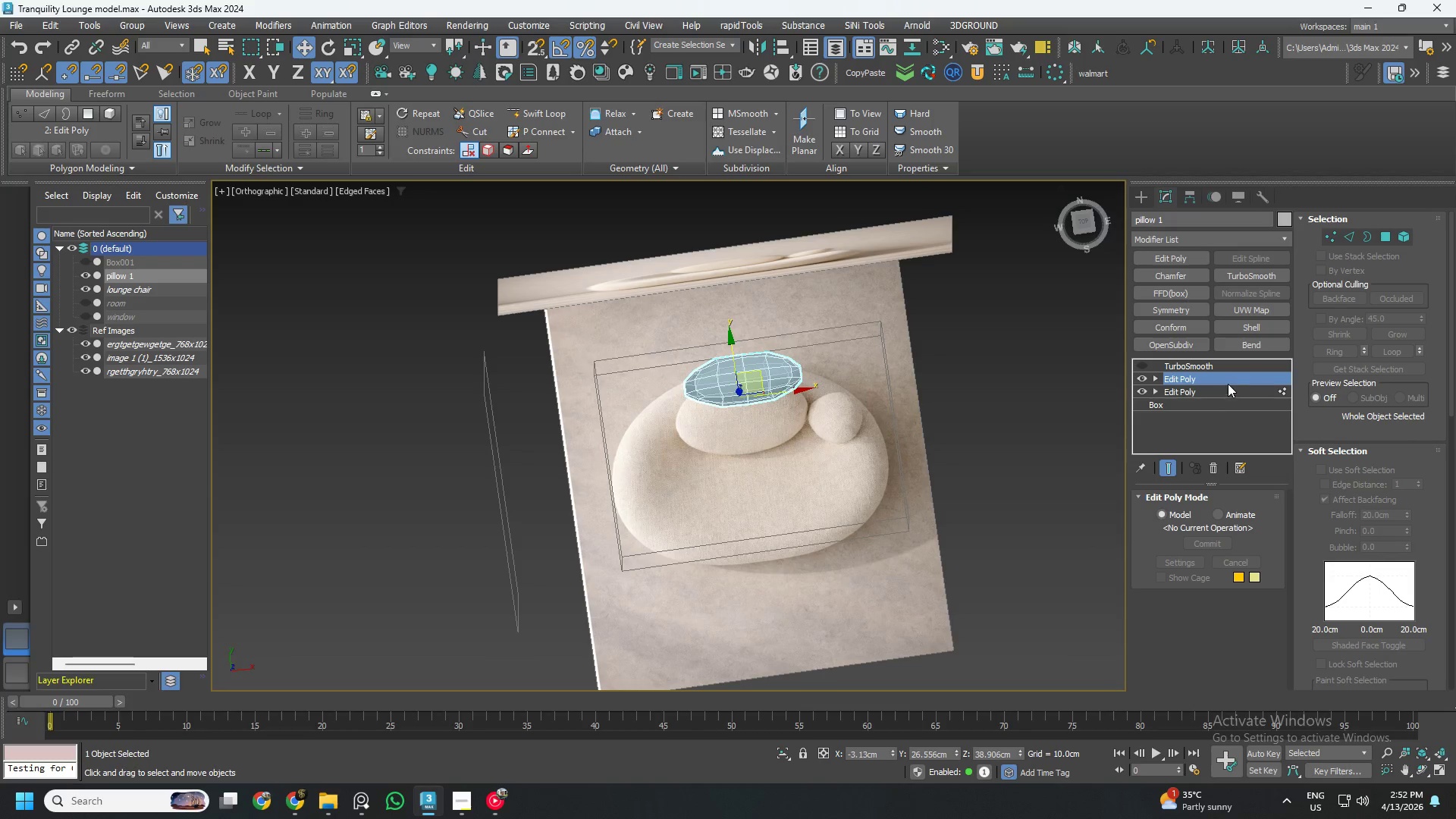 
left_click([1245, 394])
 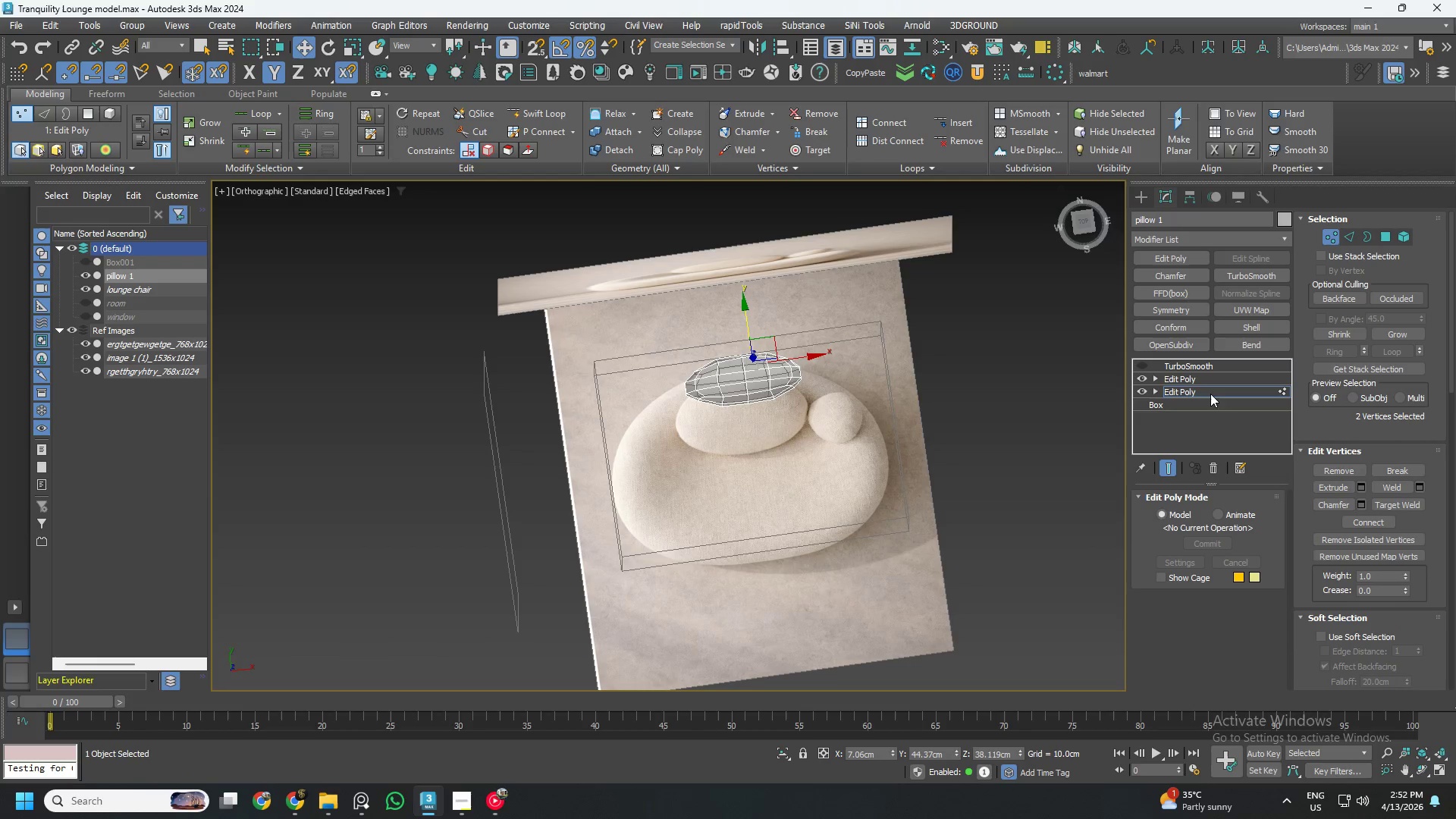 
left_click([1210, 393])
 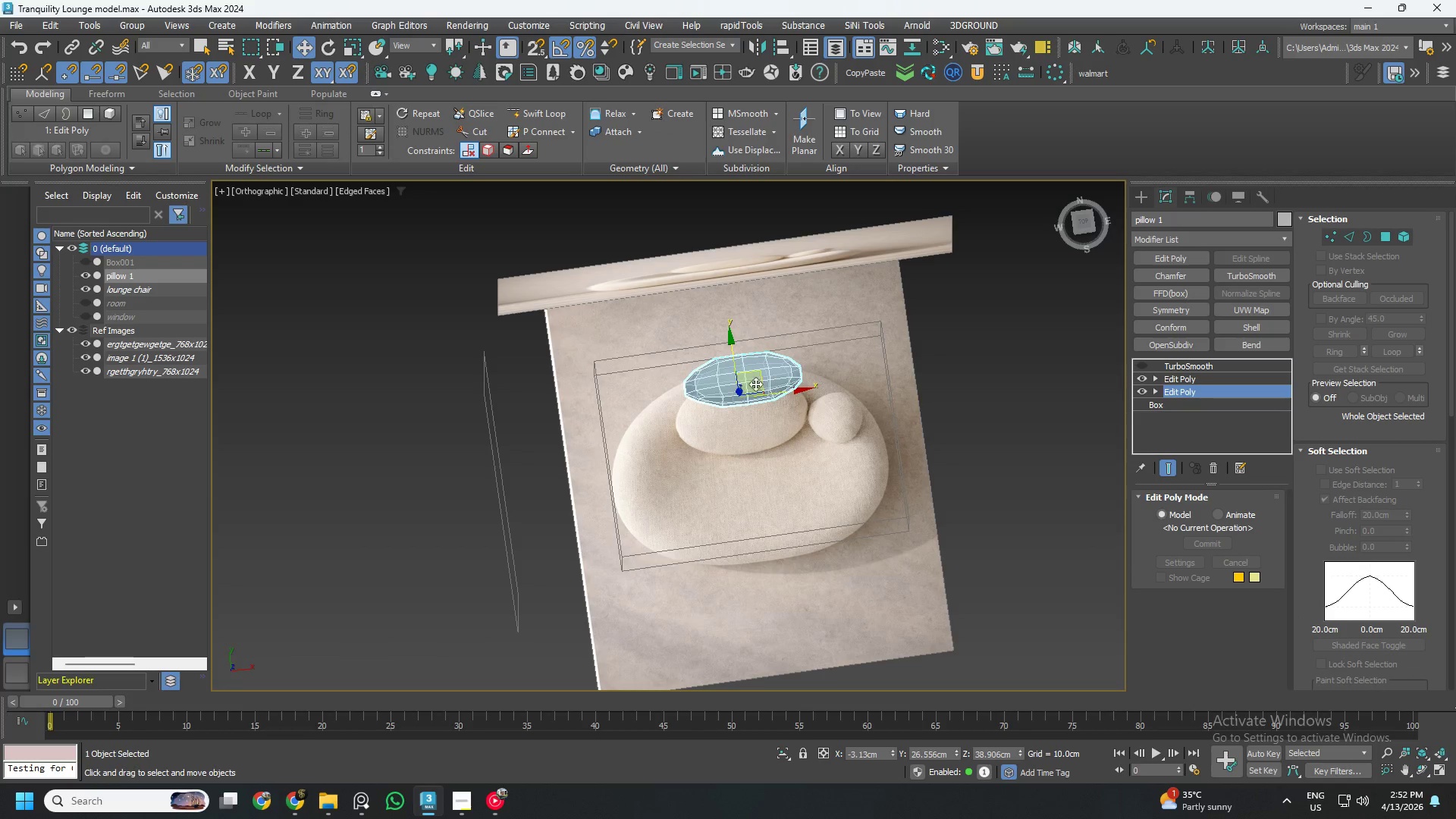 
hold_key(key=ShiftLeft, duration=1.2)
left_click_drag(start_coordinate=[759, 375], to_coordinate=[838, 416])
 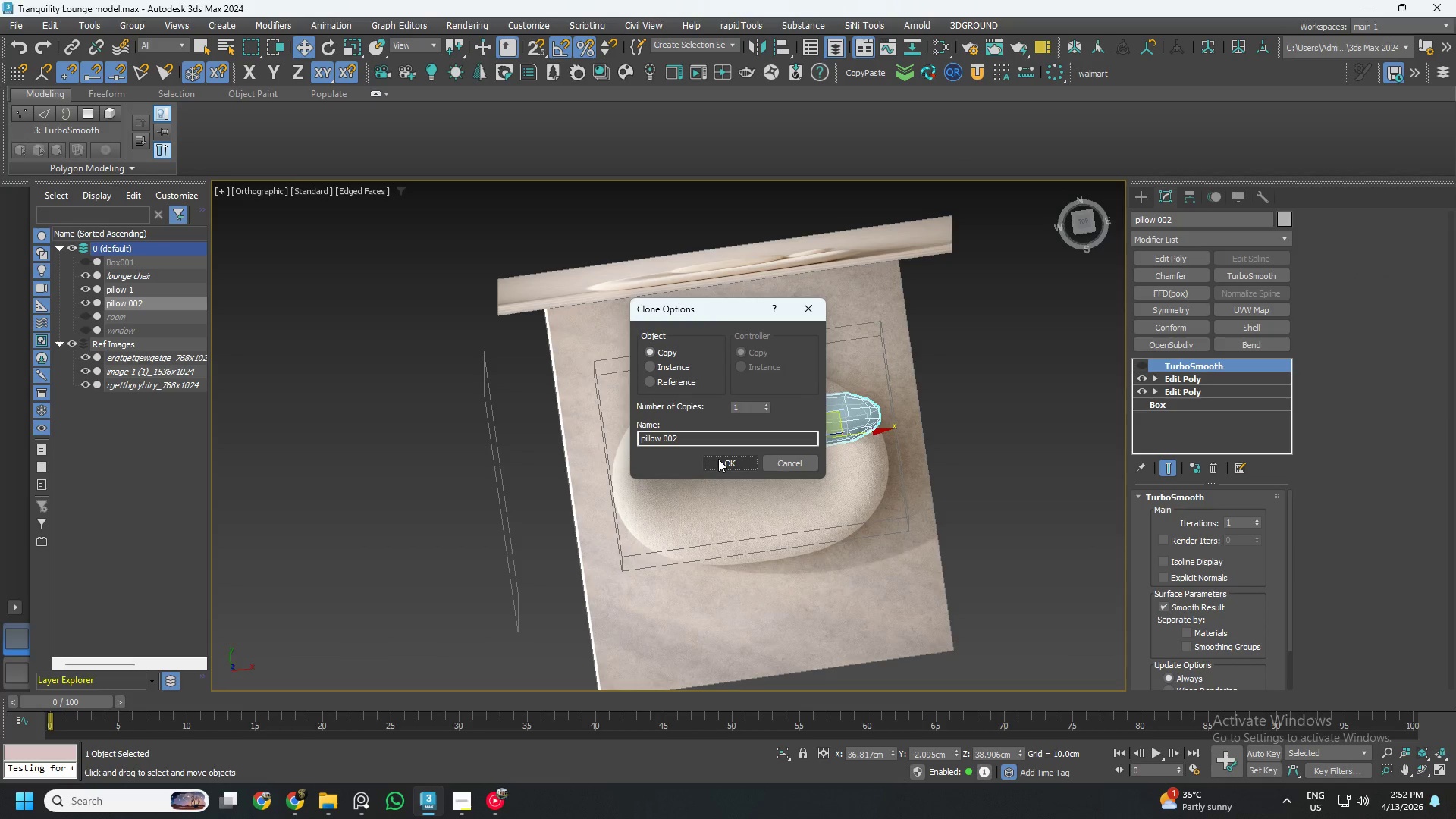 
left_click([717, 461])
 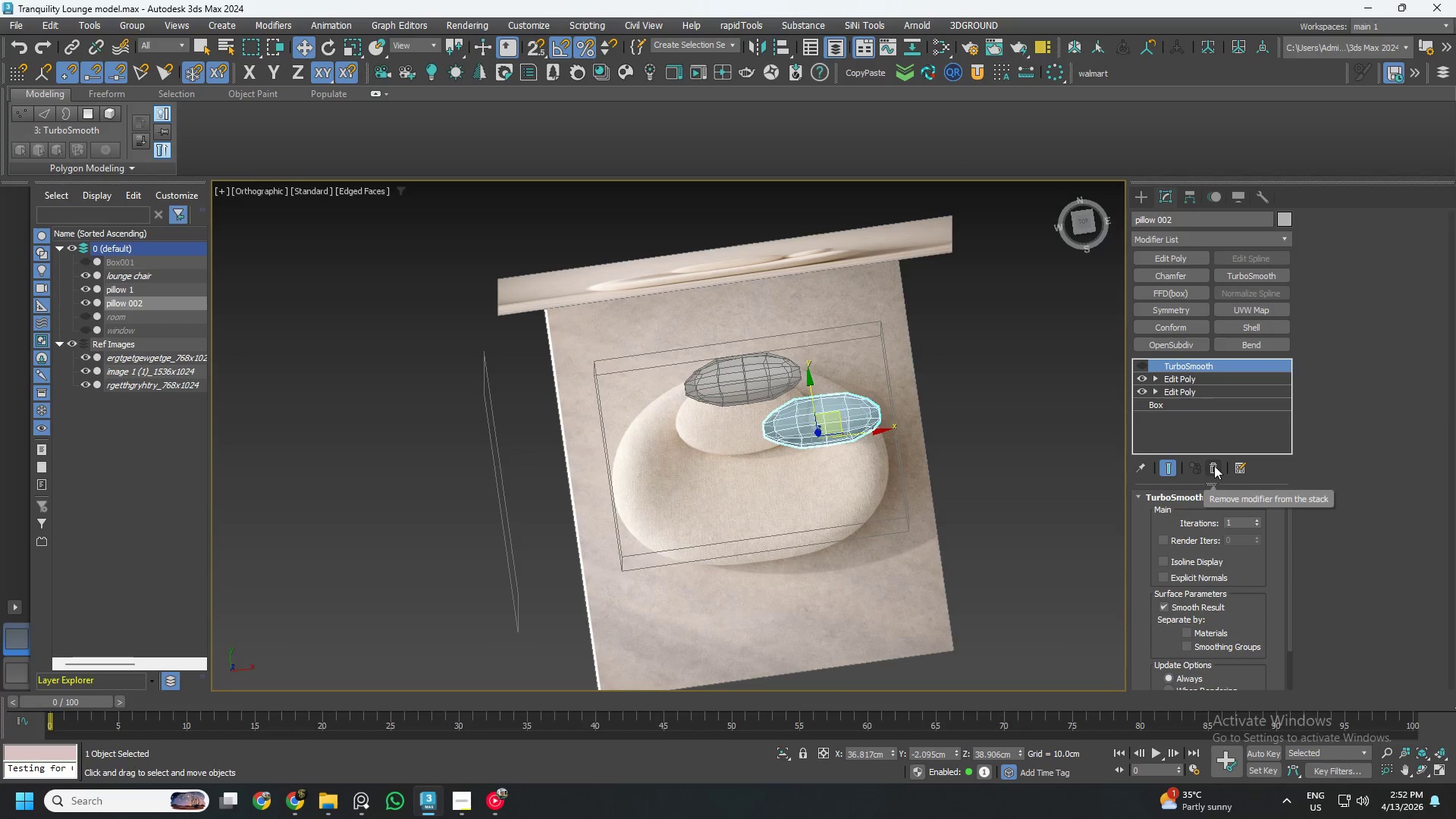 
left_click([1196, 378])
 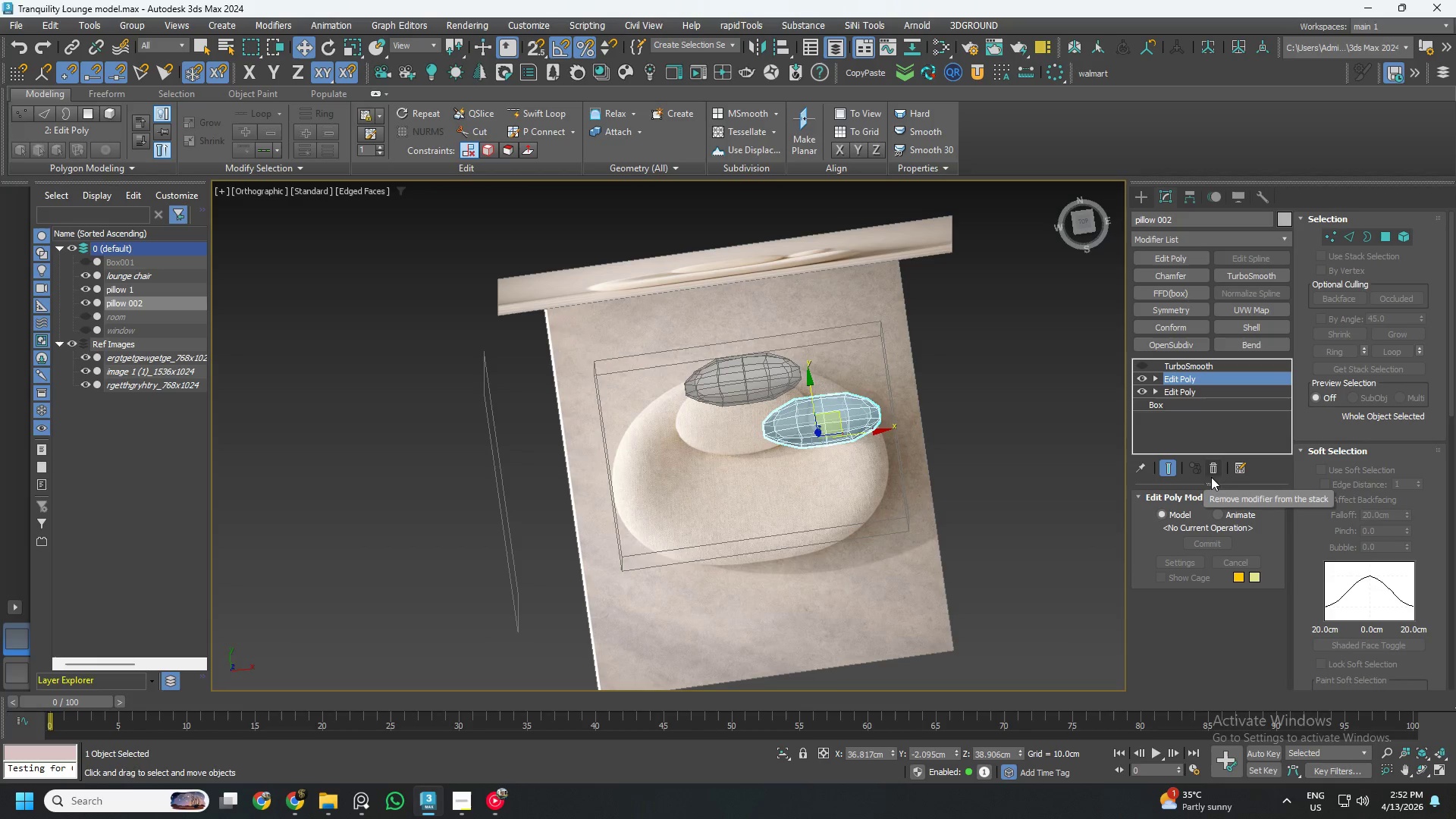 
left_click([1213, 469])
 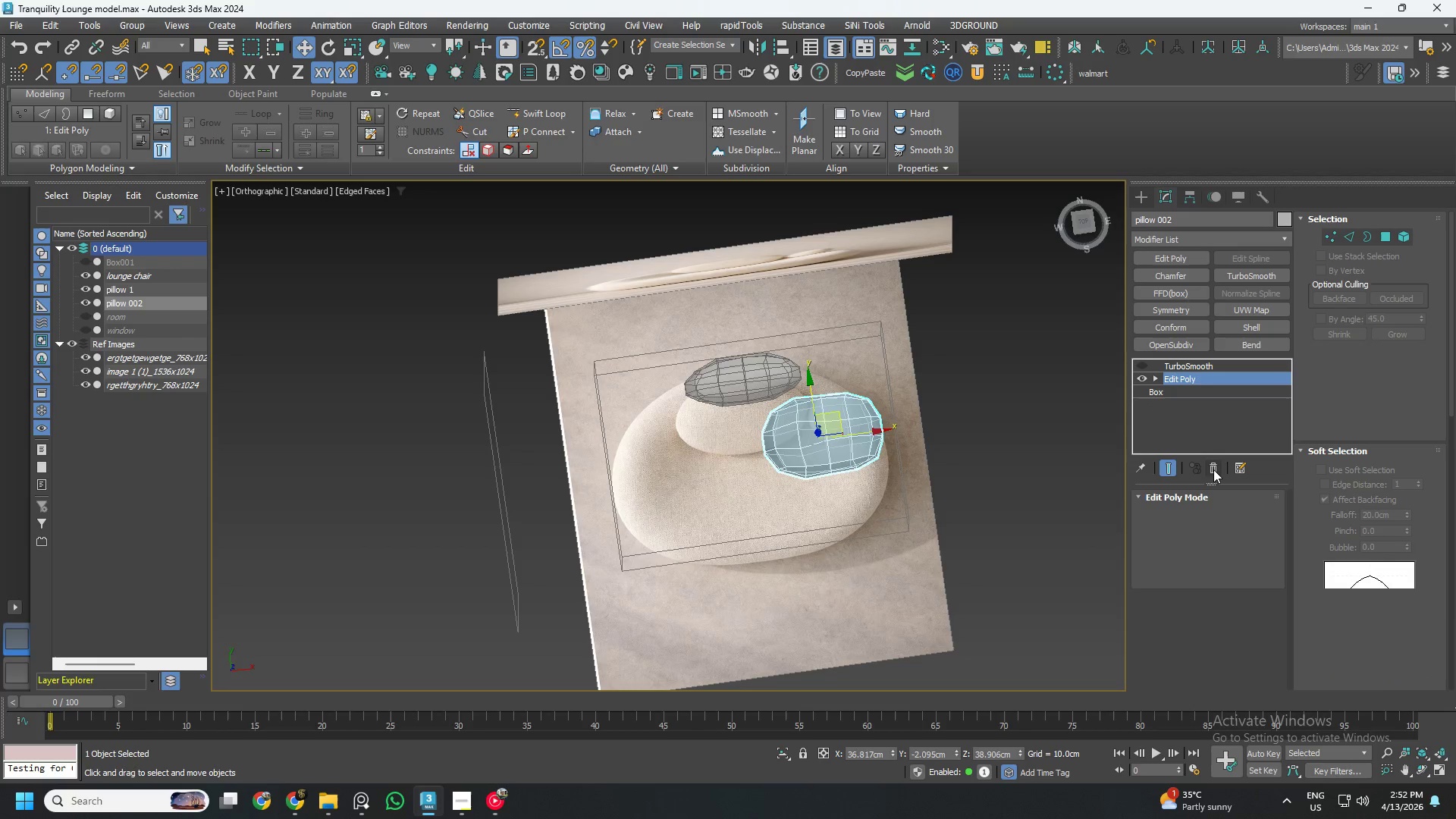 
left_click([1213, 469])
 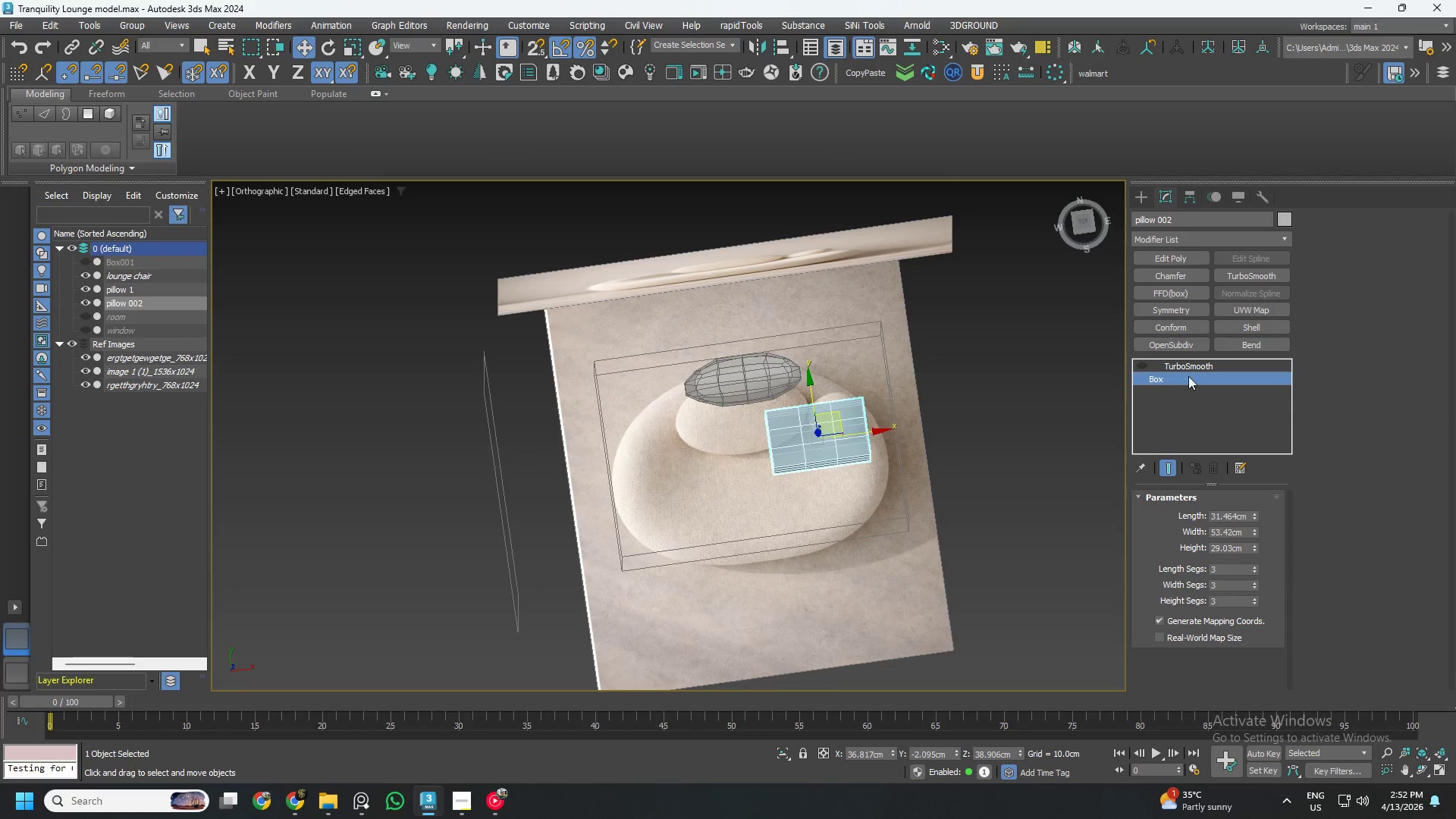 
left_click([1188, 369])
 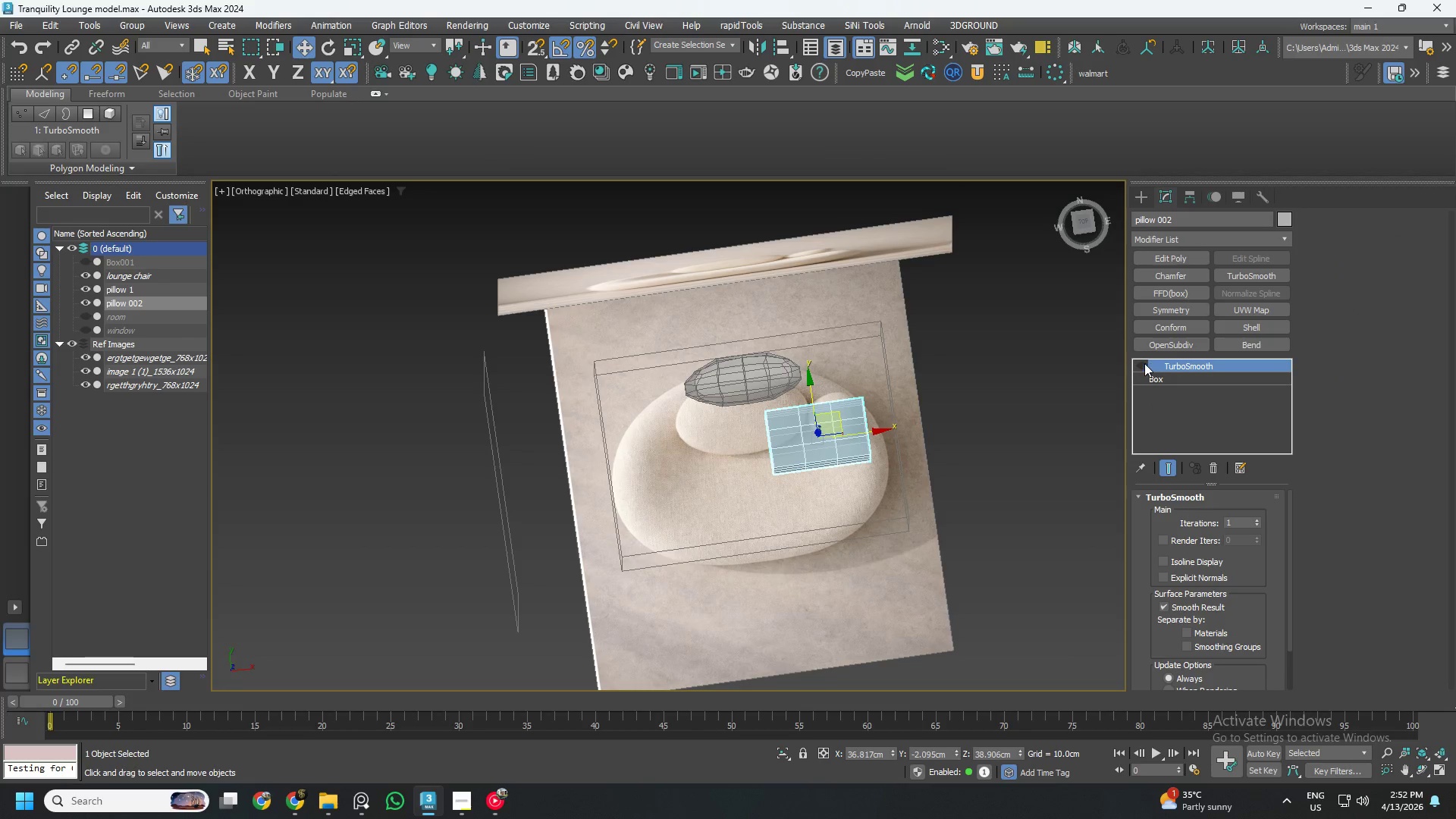 
left_click([1144, 363])
 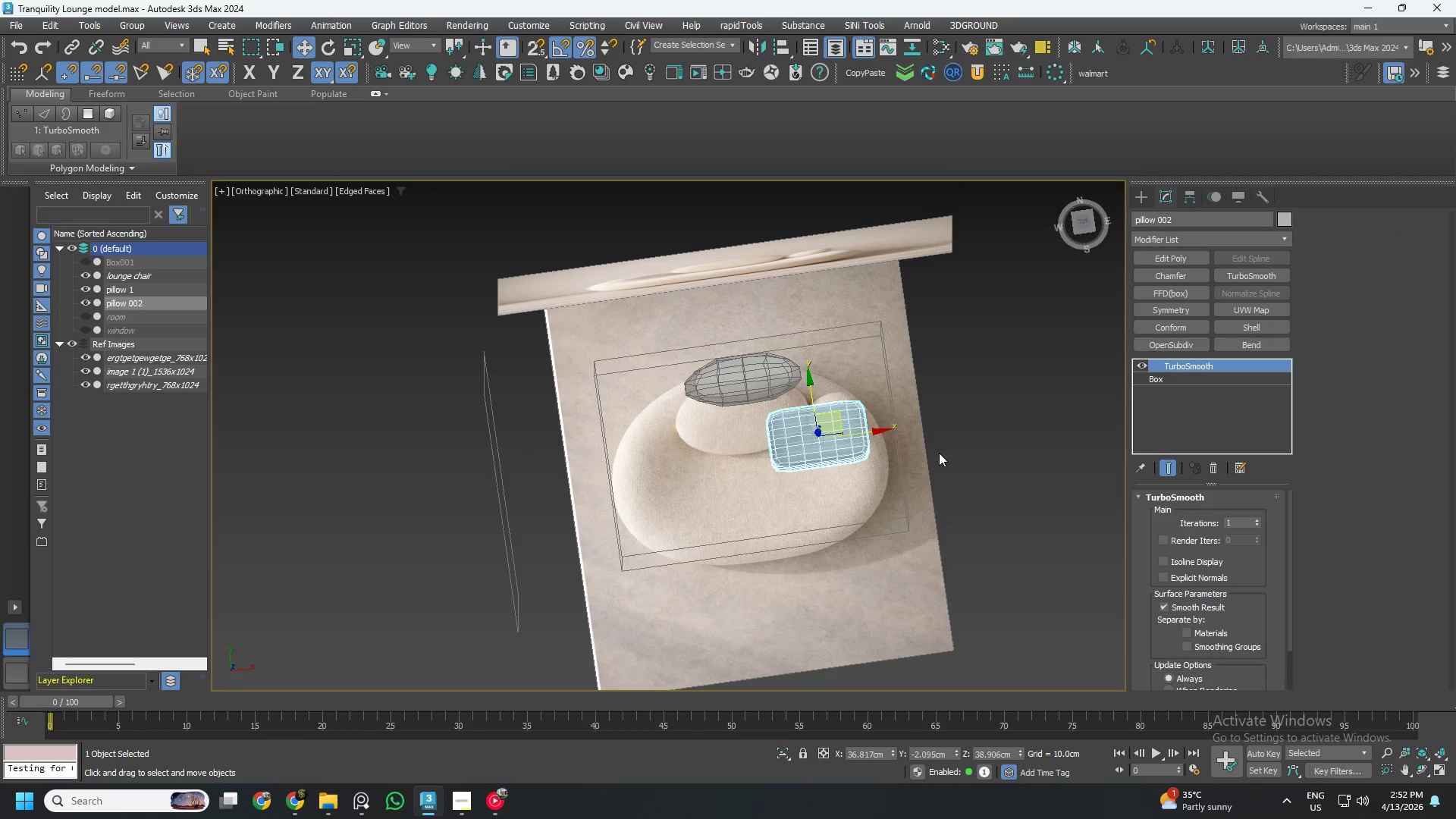 
hold_key(key=AltLeft, duration=19.5)
left_click([1179, 381])
 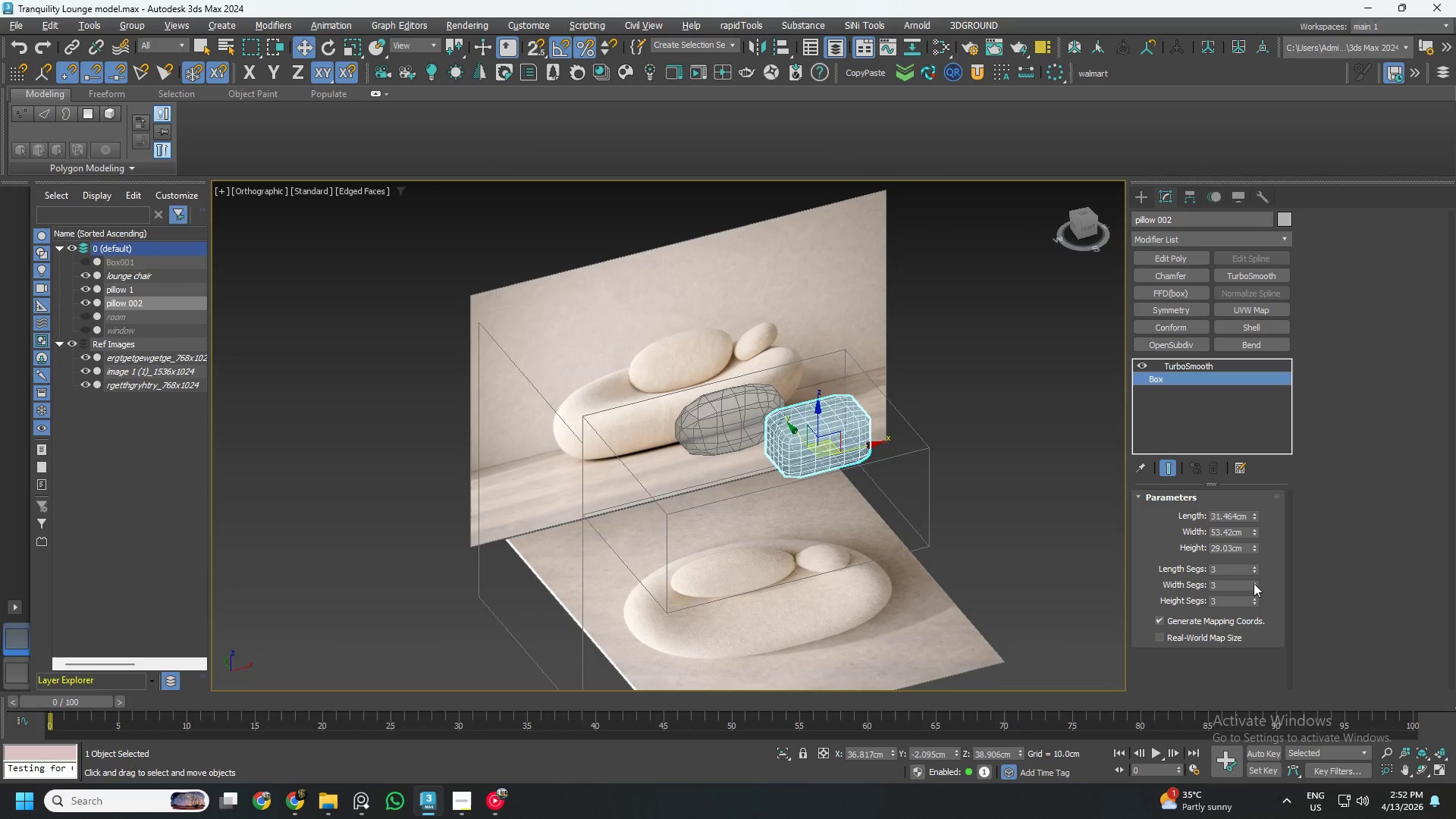 
left_click([1254, 587])
 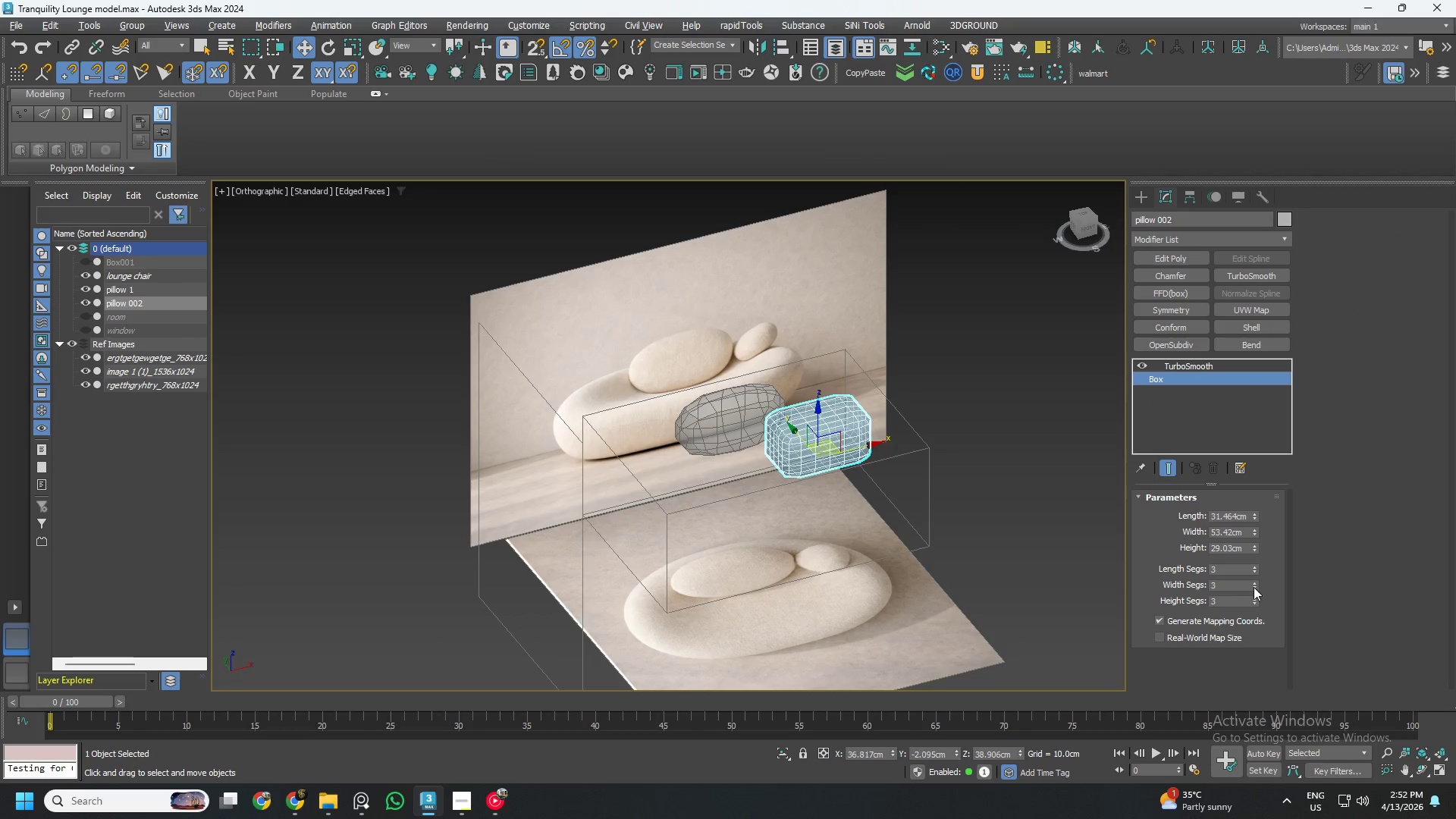 
left_click([1254, 589])
 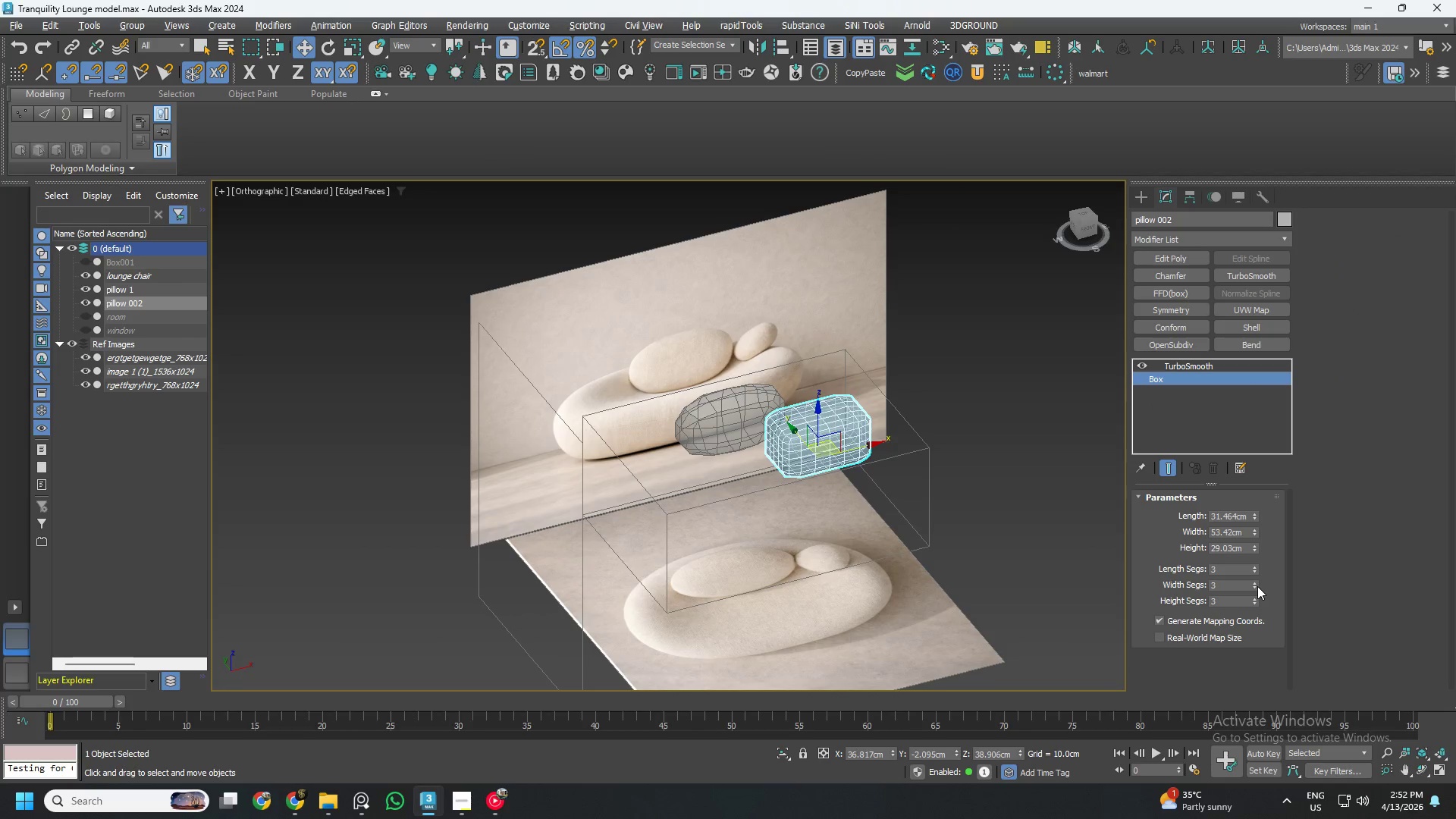 
left_click([1257, 586])
 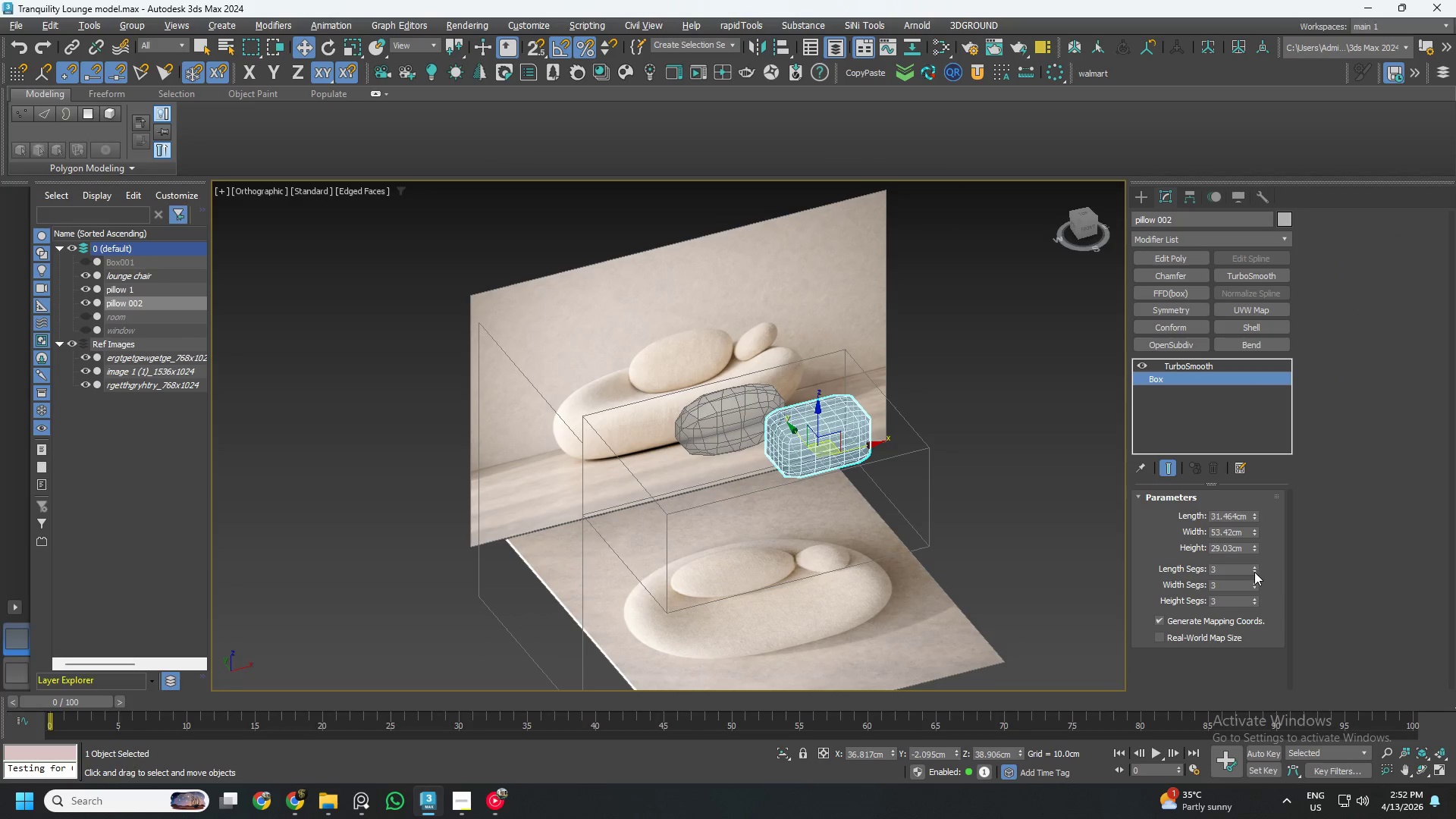 
double_click([1254, 572])
 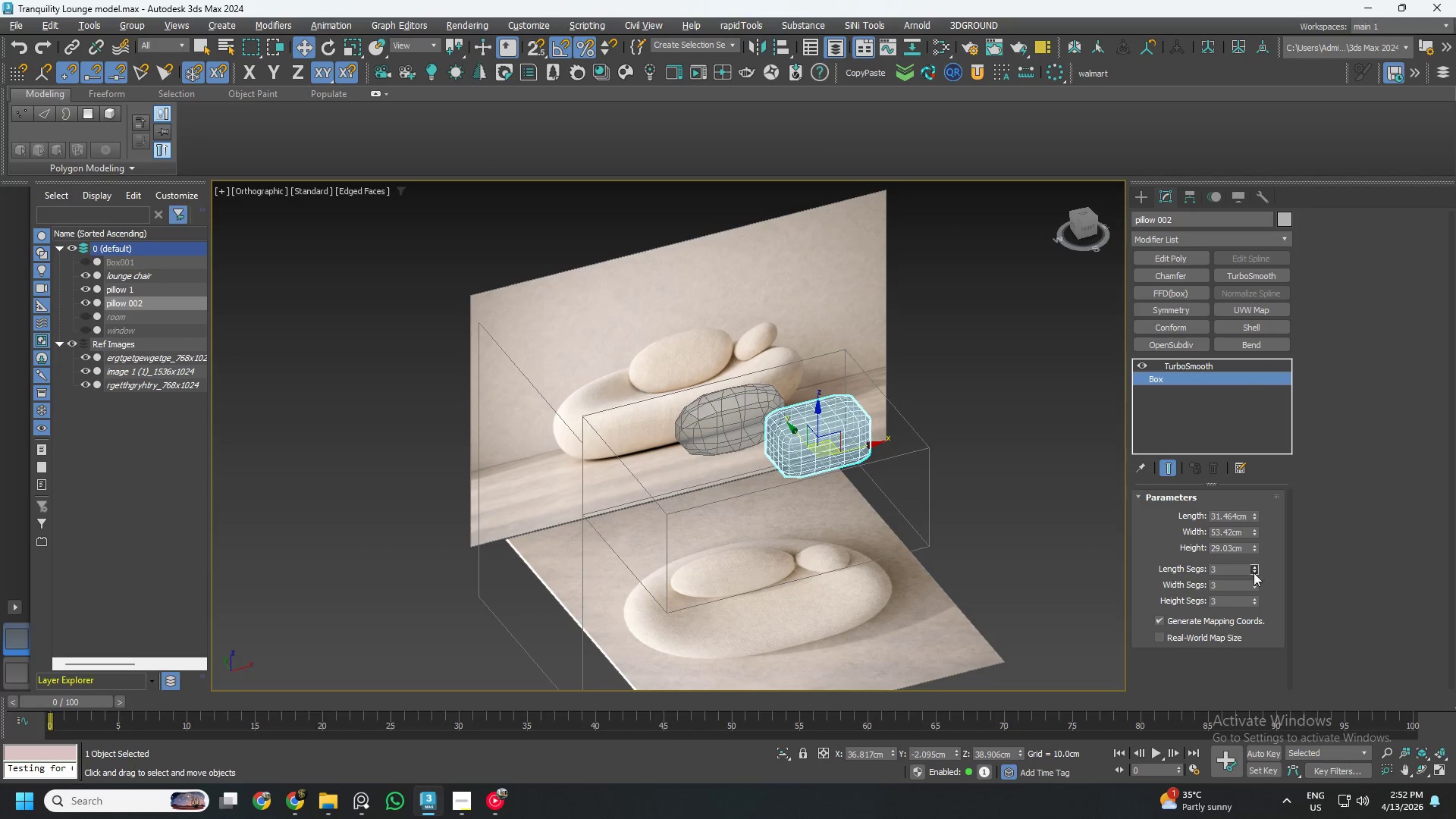 
triple_click([1254, 573])
 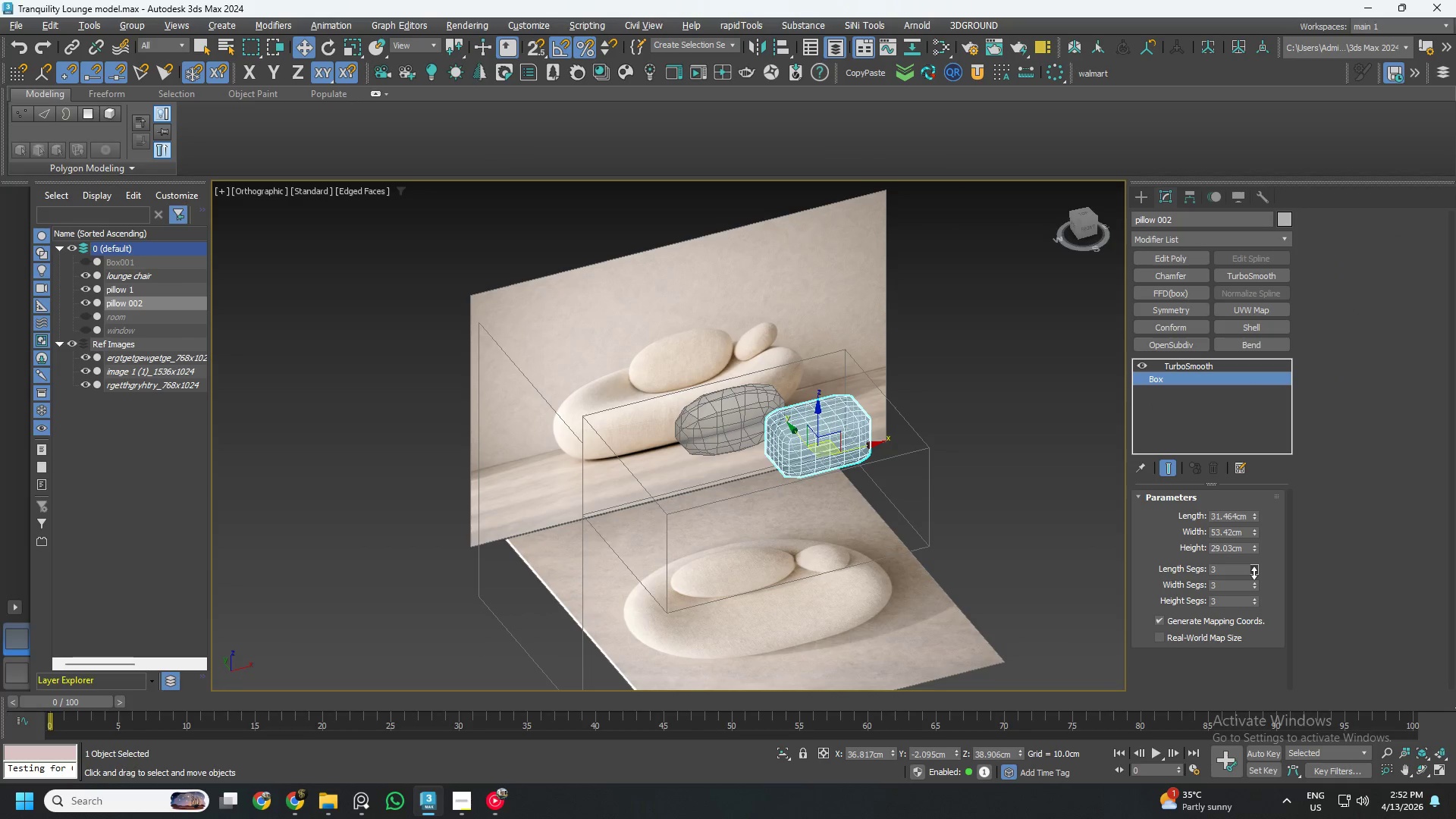 
triple_click([1254, 573])
 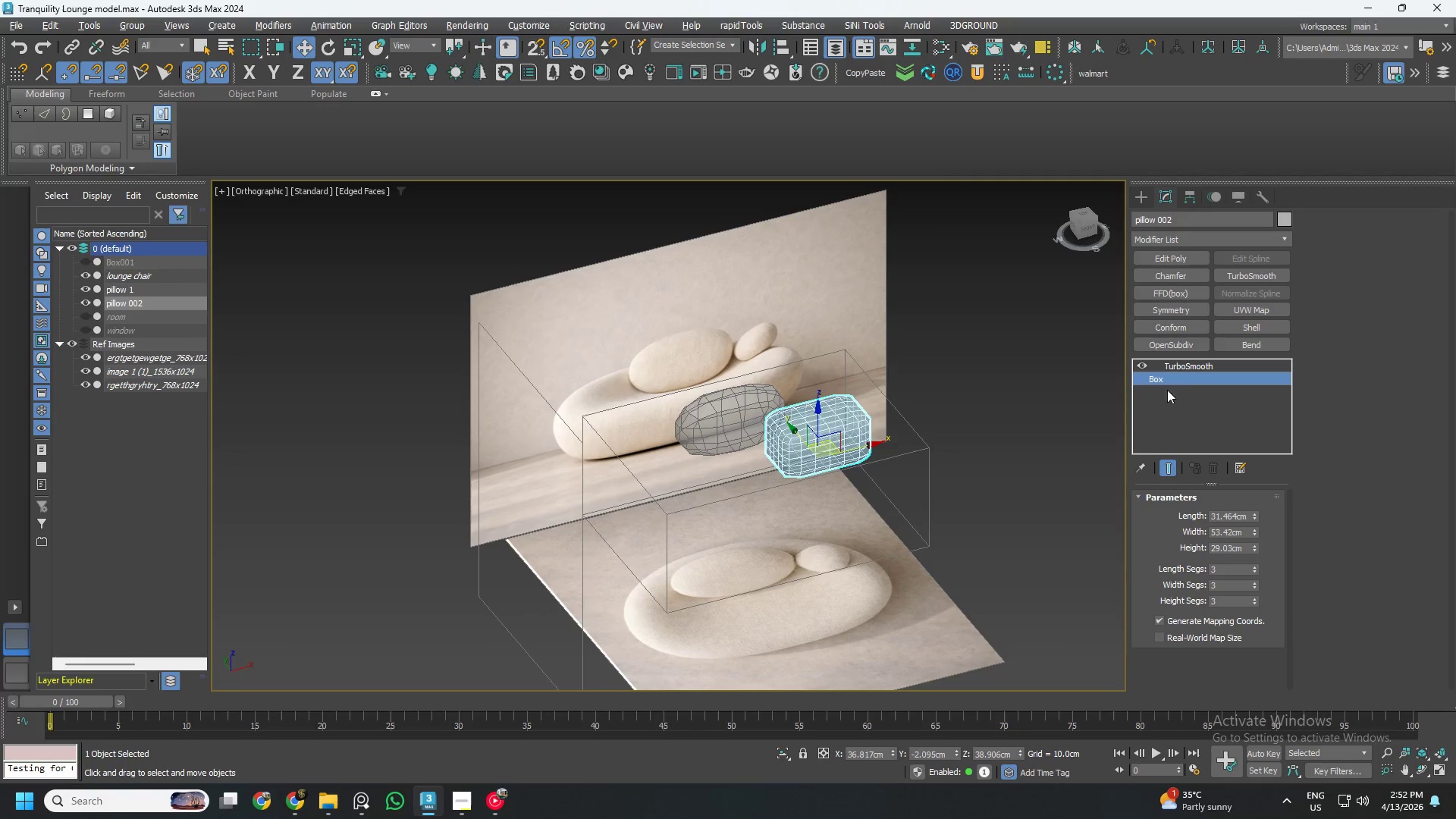 
left_click([1183, 367])
 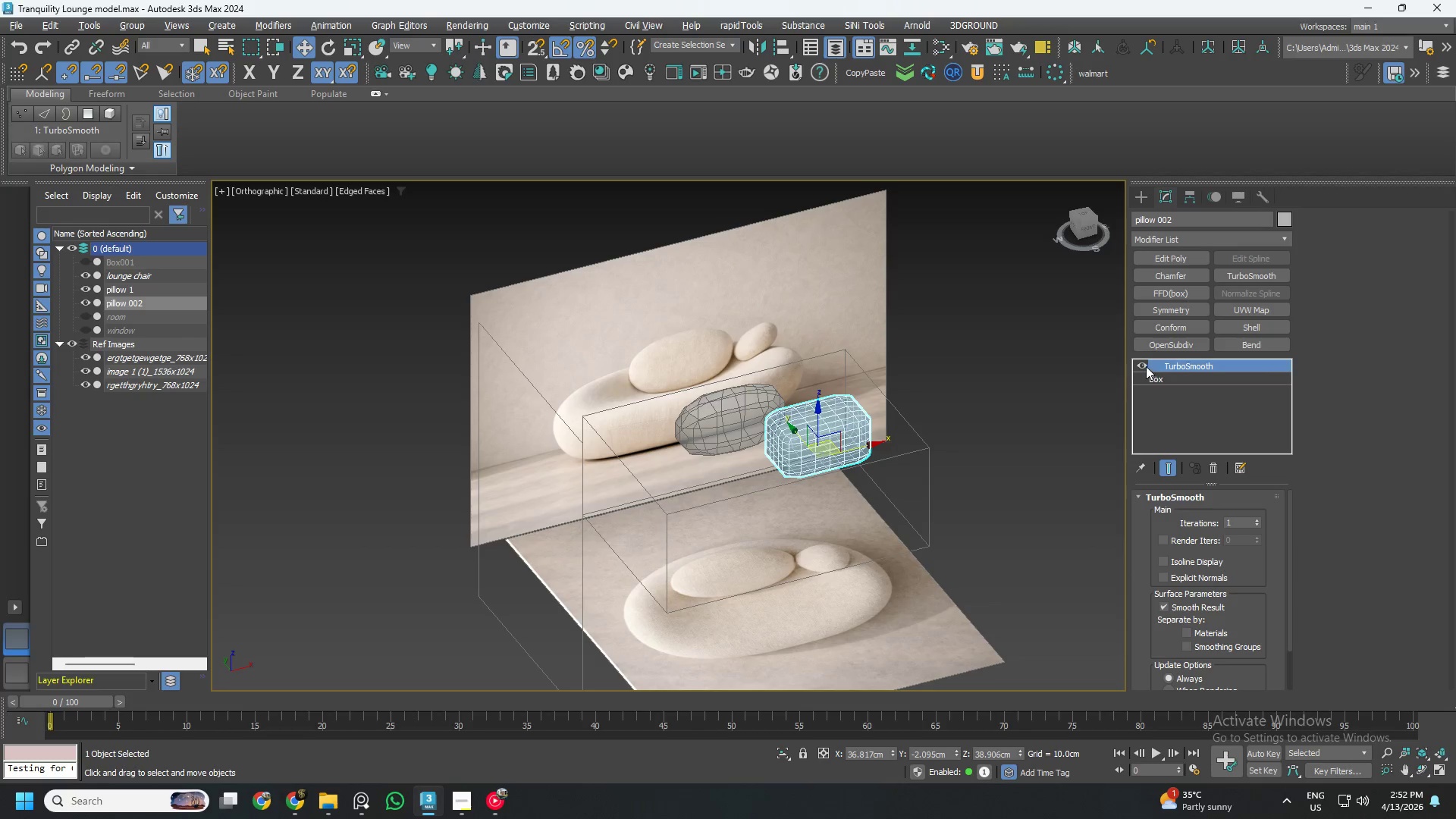 
left_click([1139, 365])
 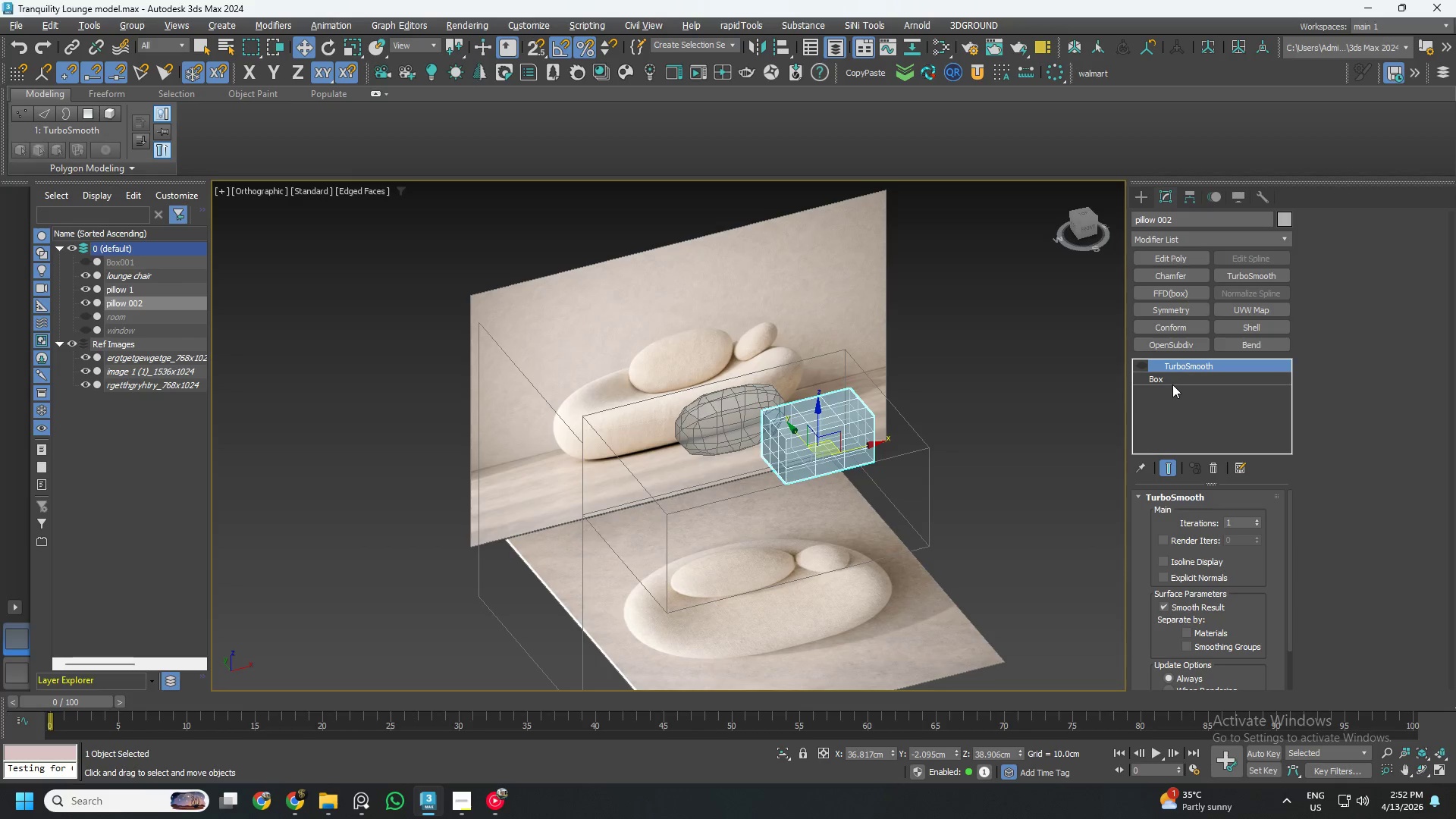 
left_click([1175, 383])
 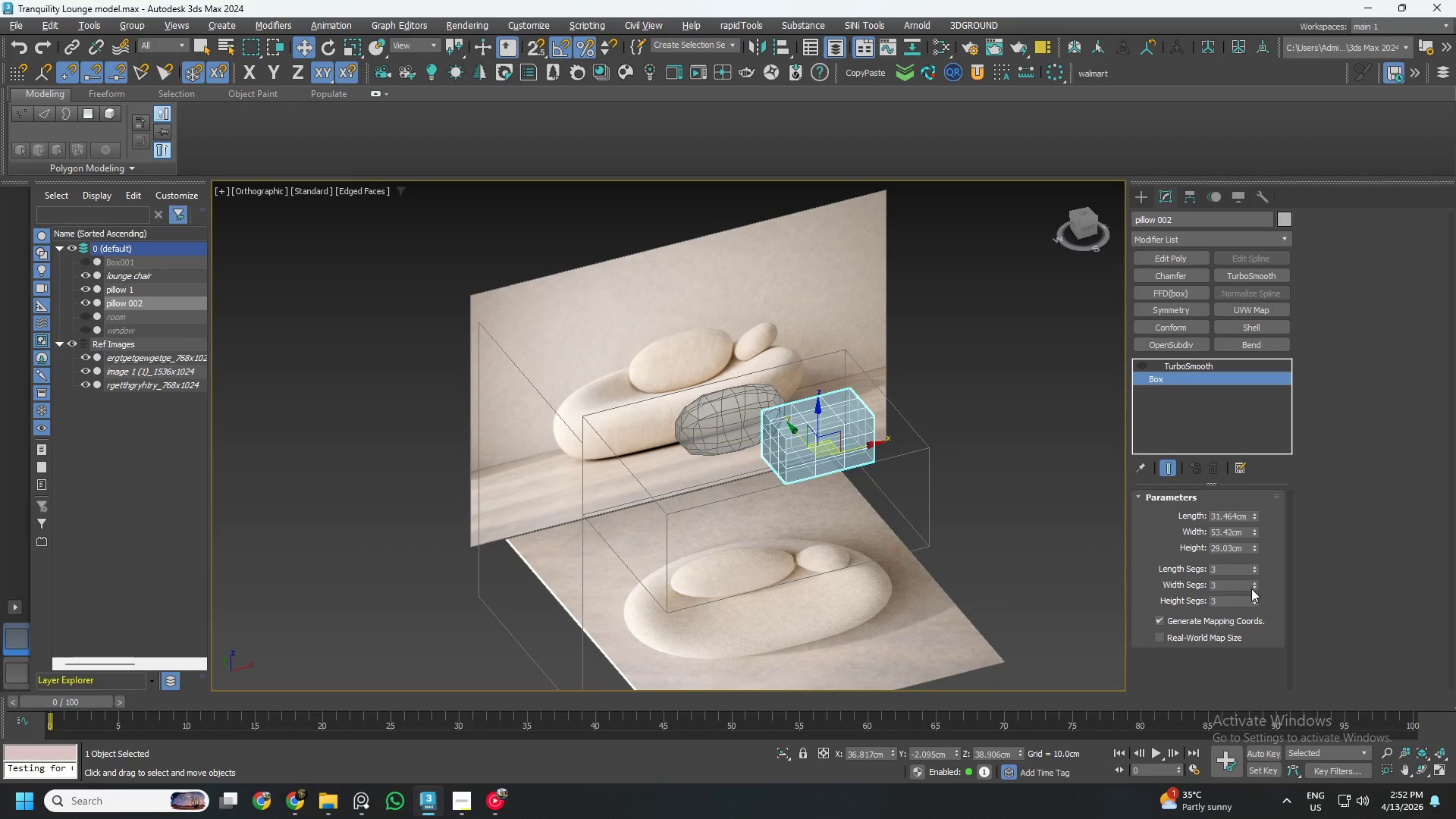 
double_click([1251, 591])
 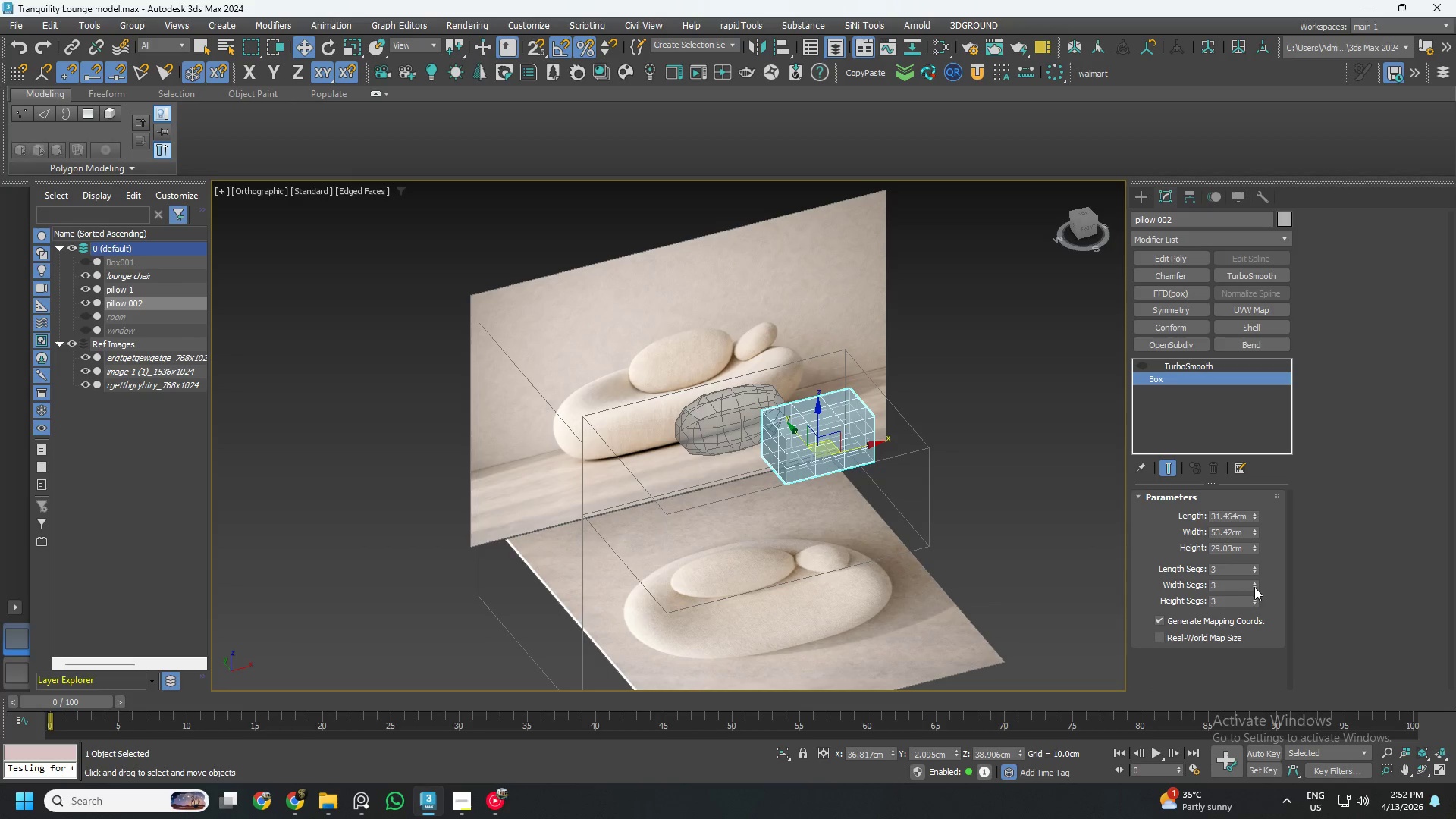 
left_click_drag(start_coordinate=[1255, 587], to_coordinate=[1258, 595])
 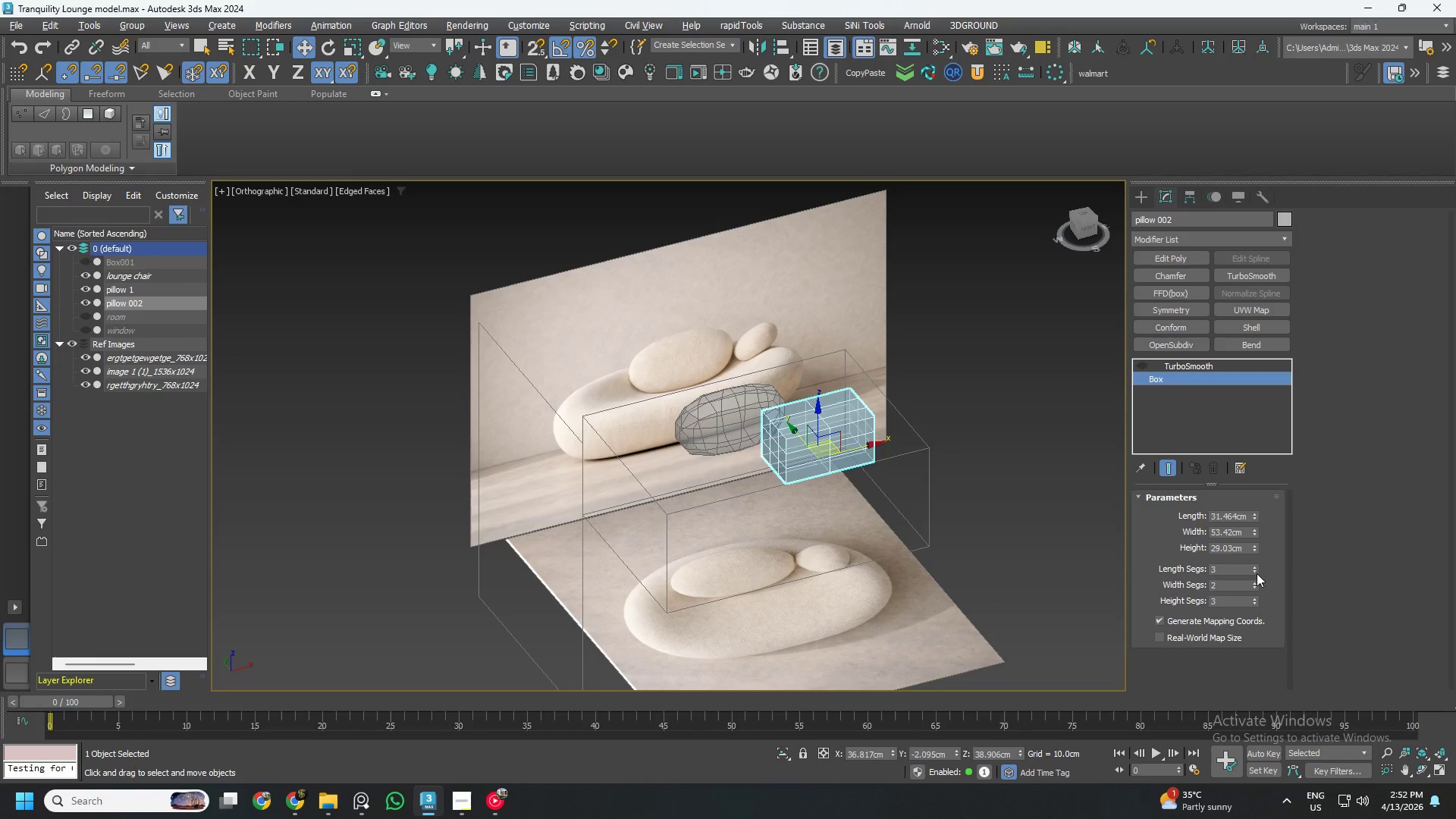 
left_click([1257, 573])
 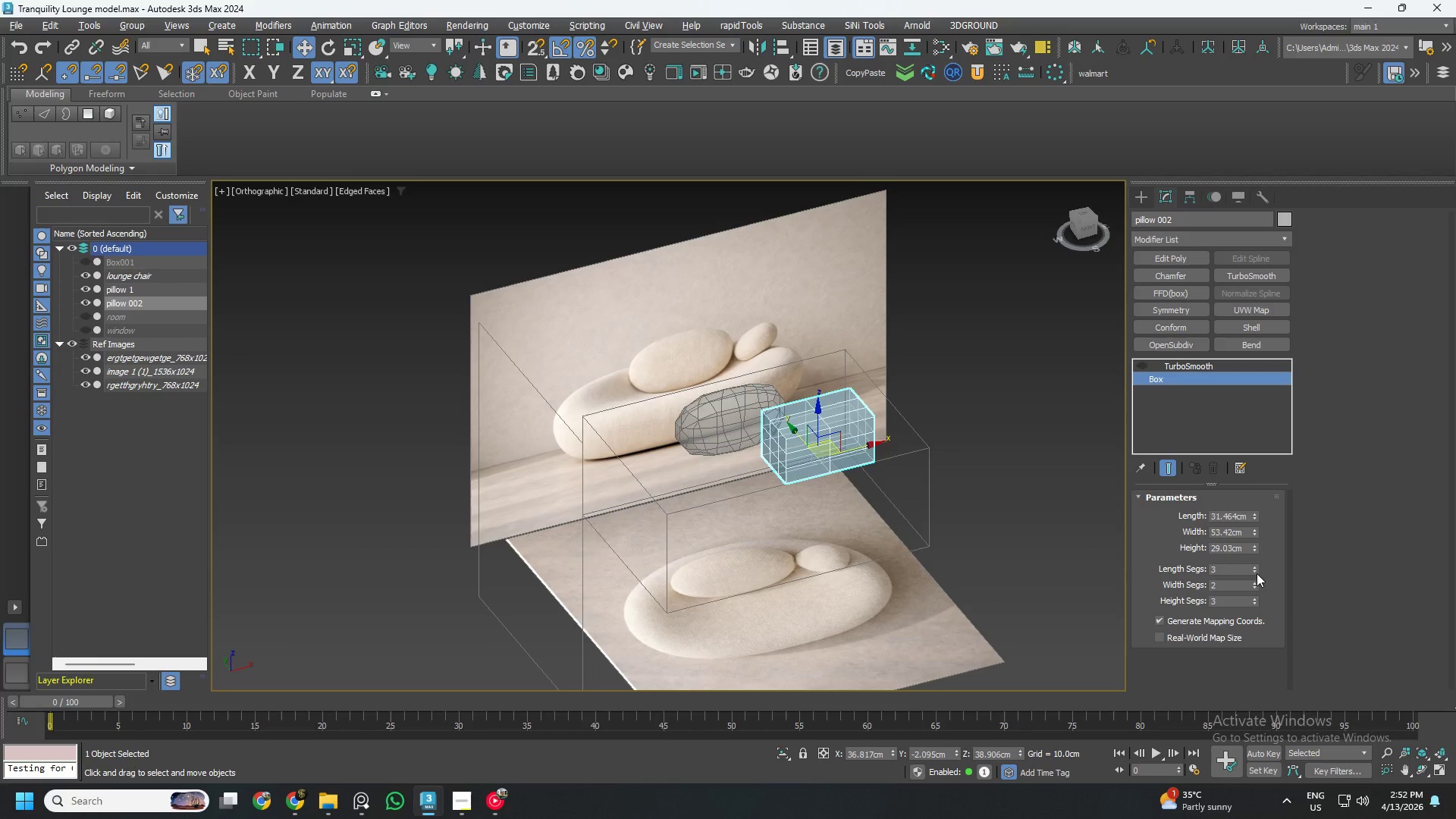 
triple_click([1256, 573])
 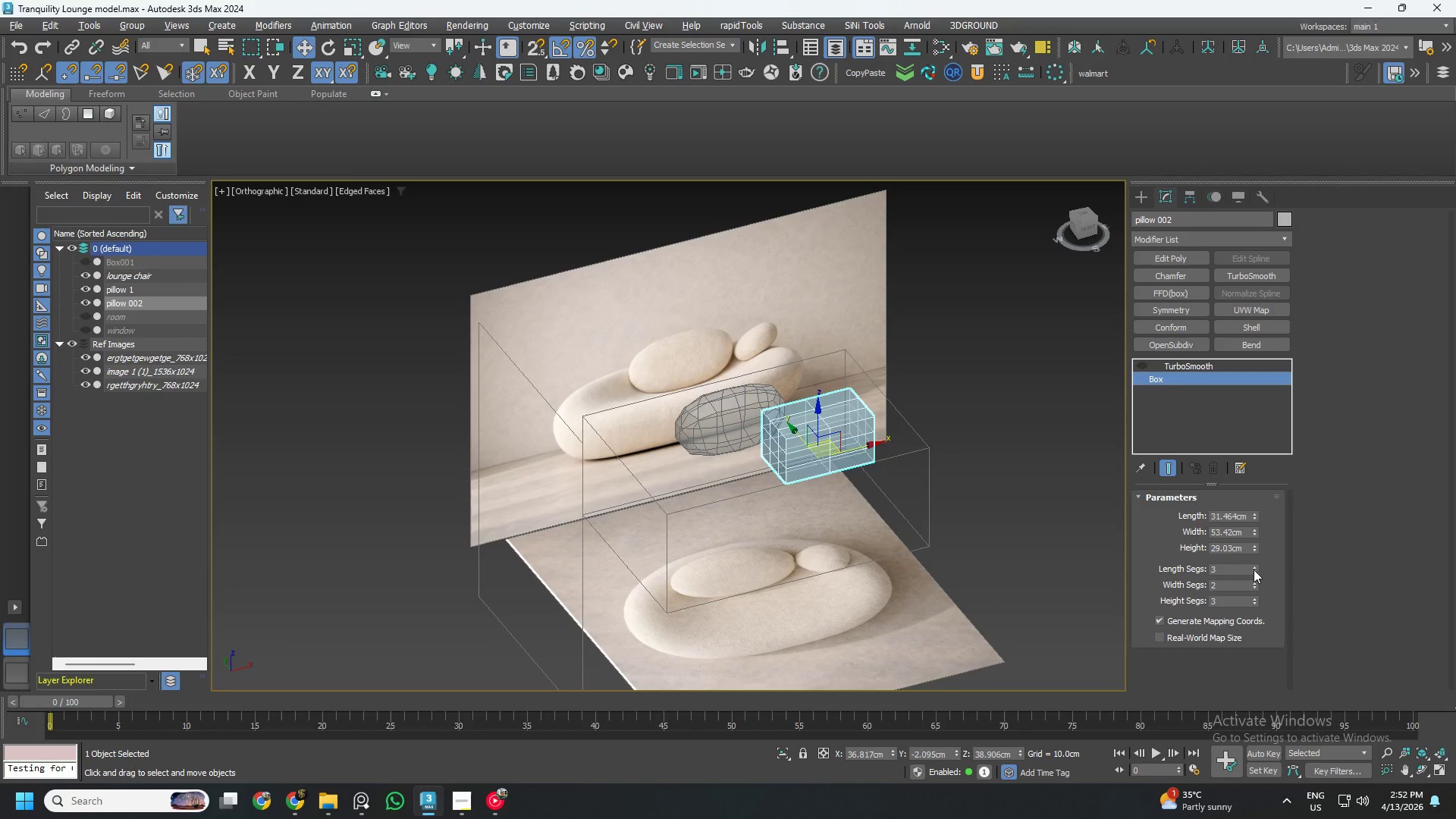 
left_click_drag(start_coordinate=[1254, 570], to_coordinate=[1265, 607])
 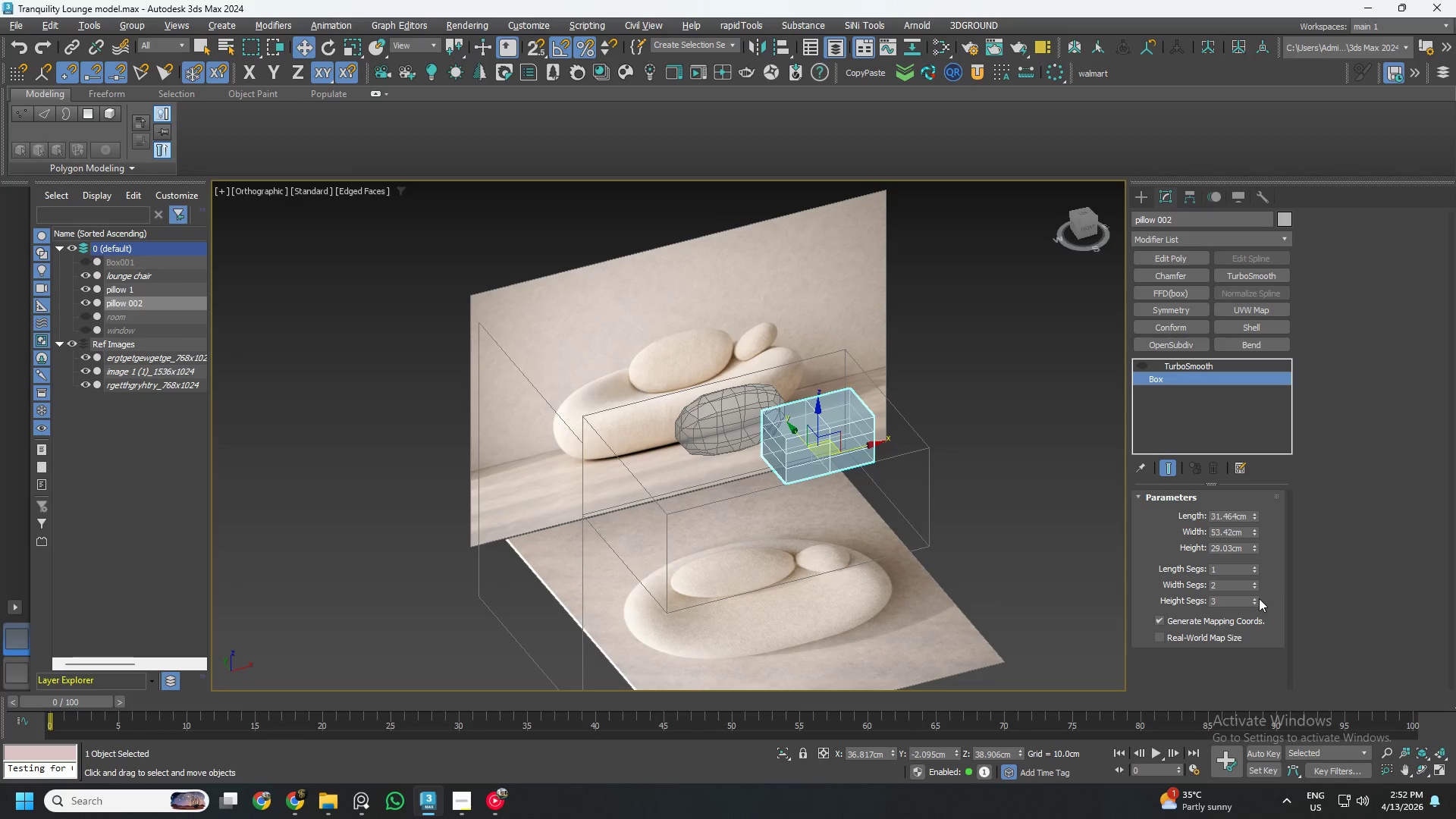 
left_click_drag(start_coordinate=[1257, 598], to_coordinate=[1262, 657])
 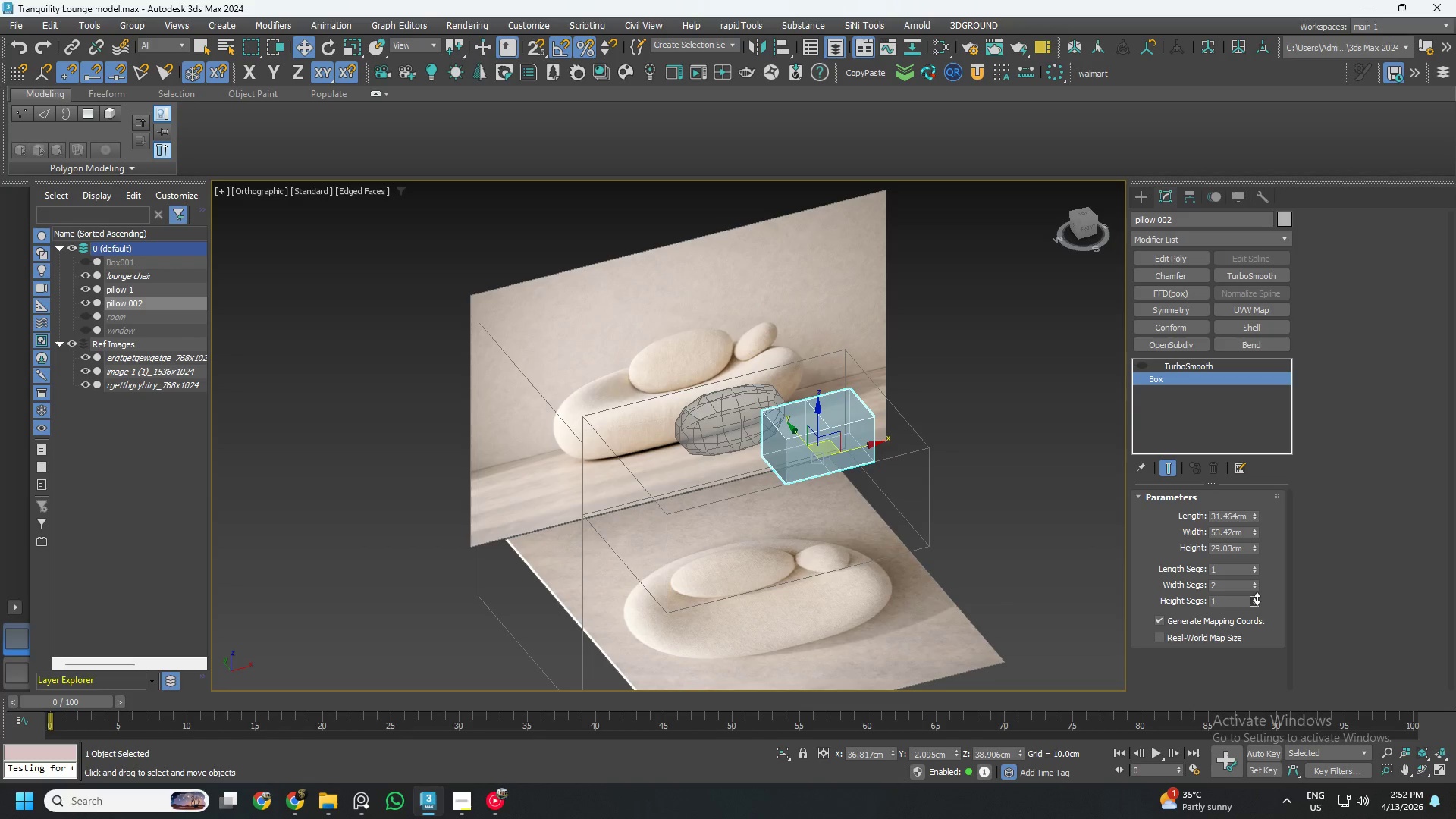 
double_click([1257, 598])
 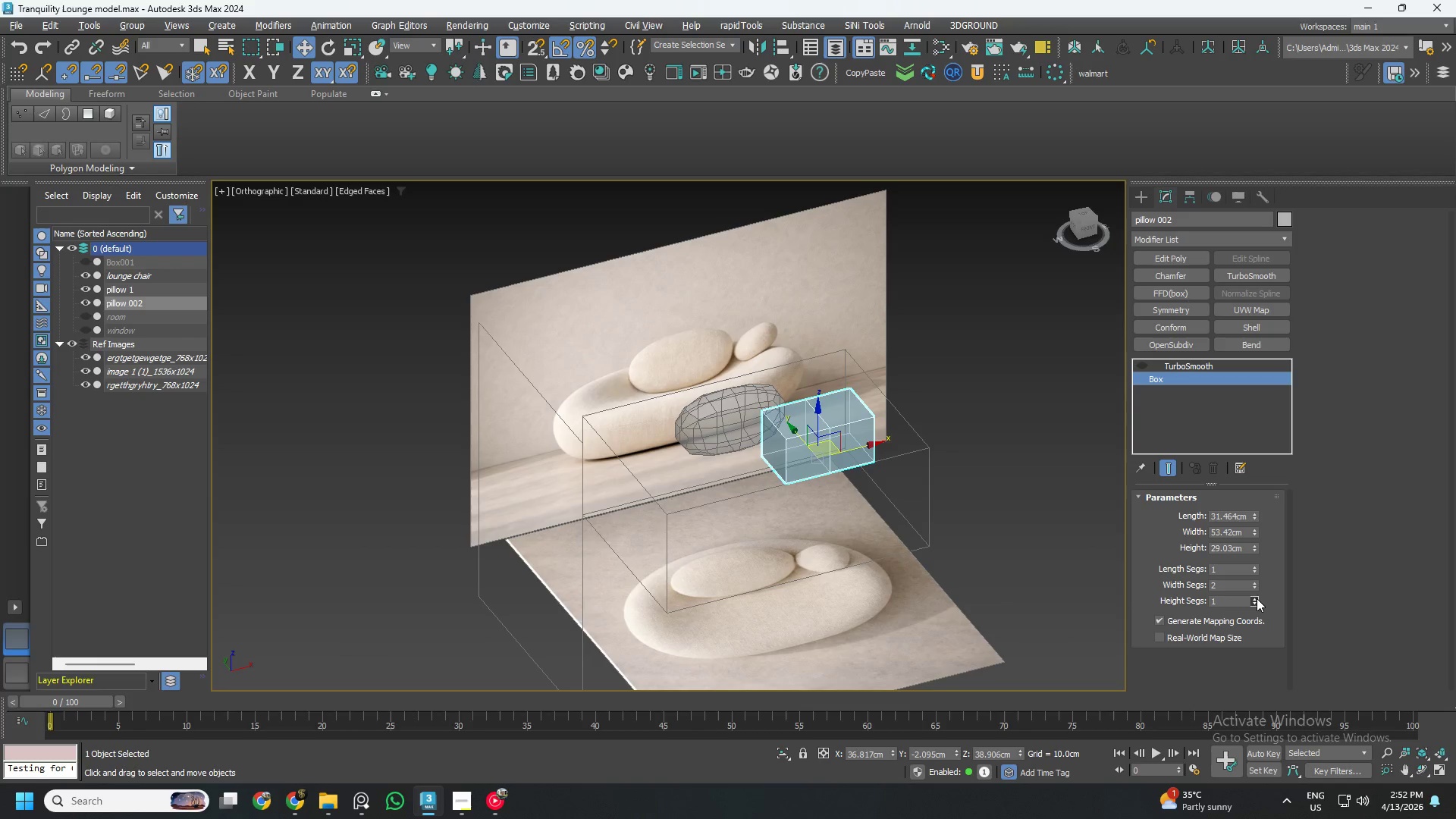 
triple_click([1257, 598])
 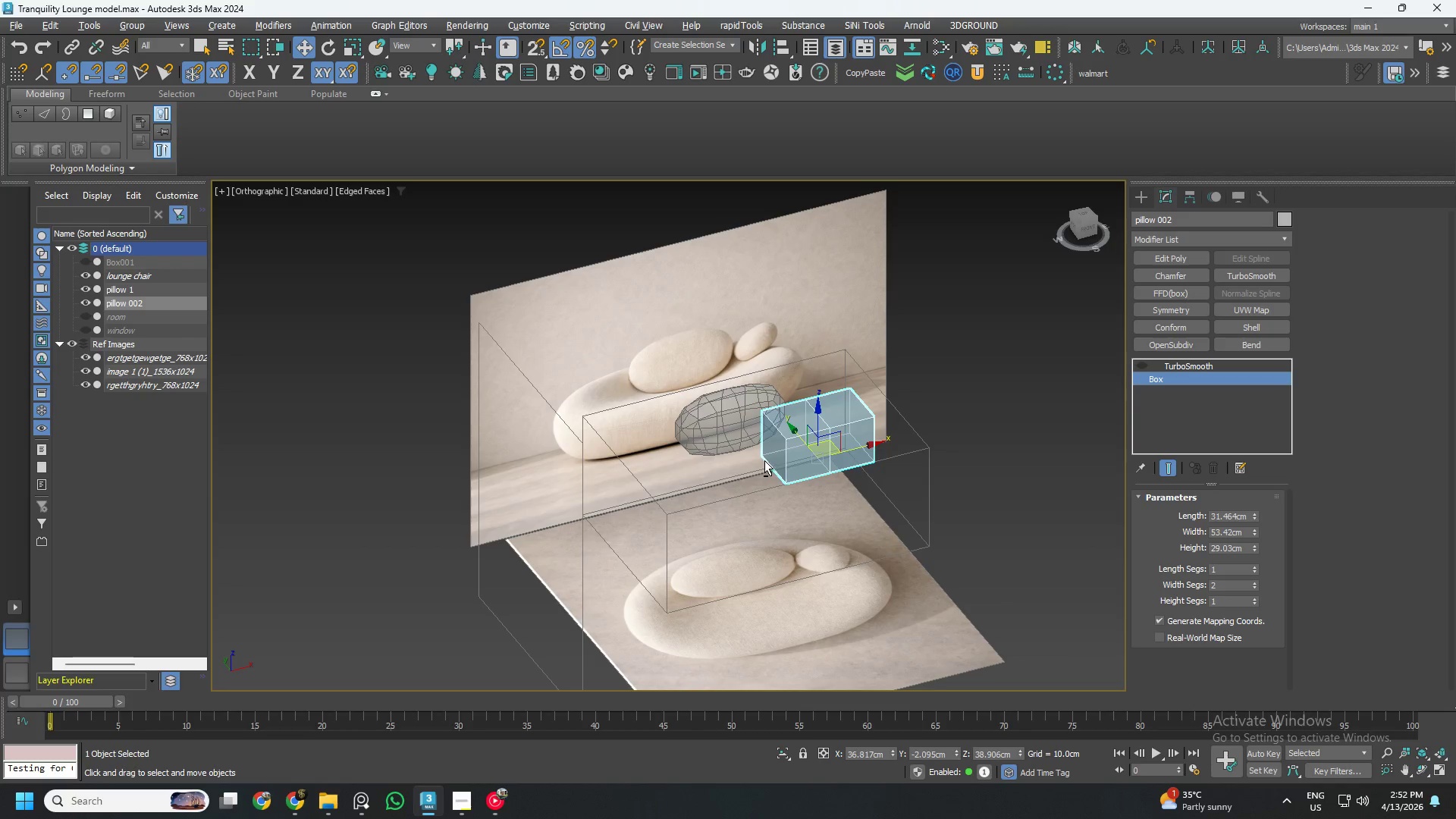 
hold_key(key=AltLeft, duration=0.33)
 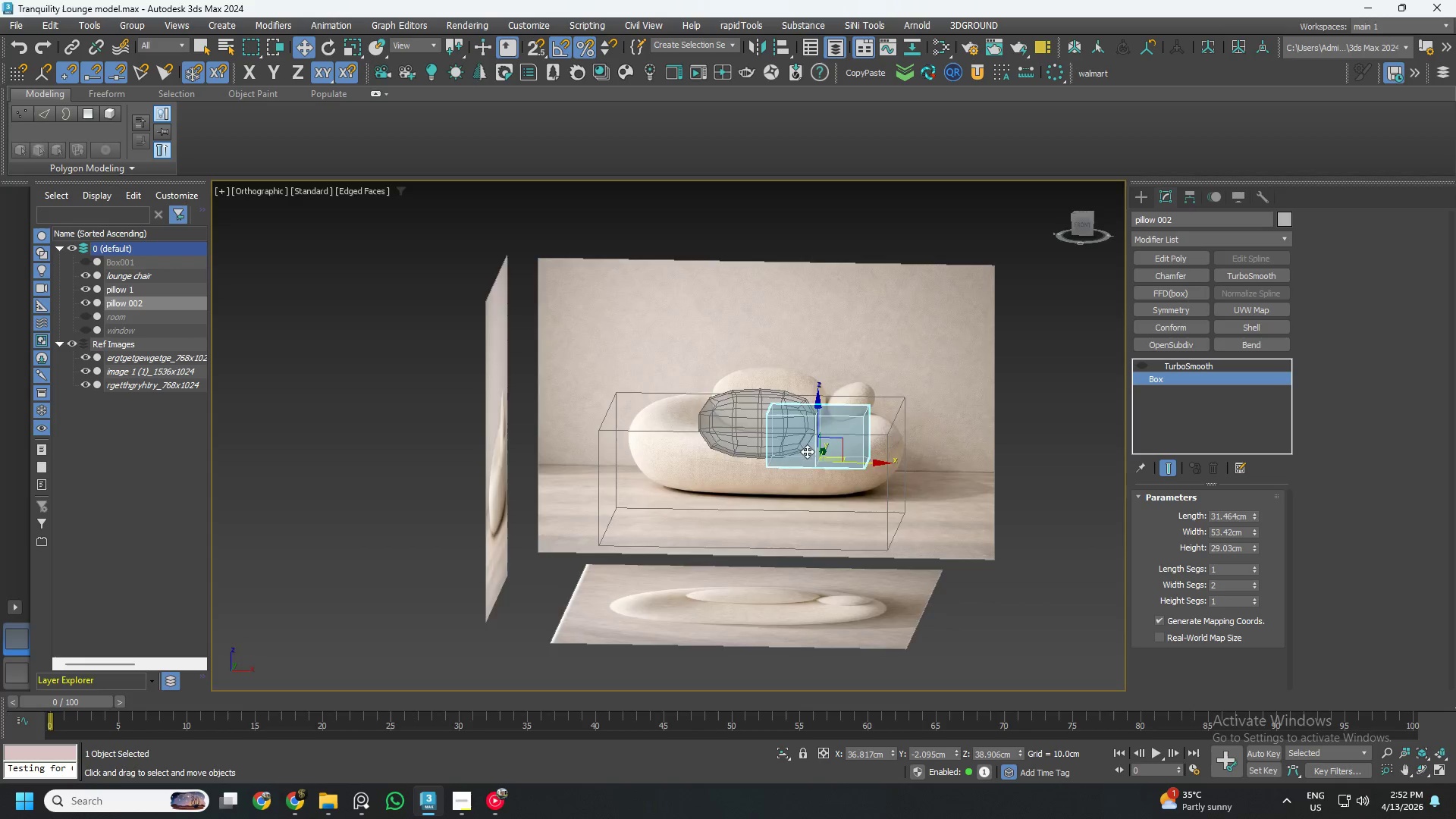 
scroll: coordinate [830, 447], scroll_direction: up, amount: 5.0
 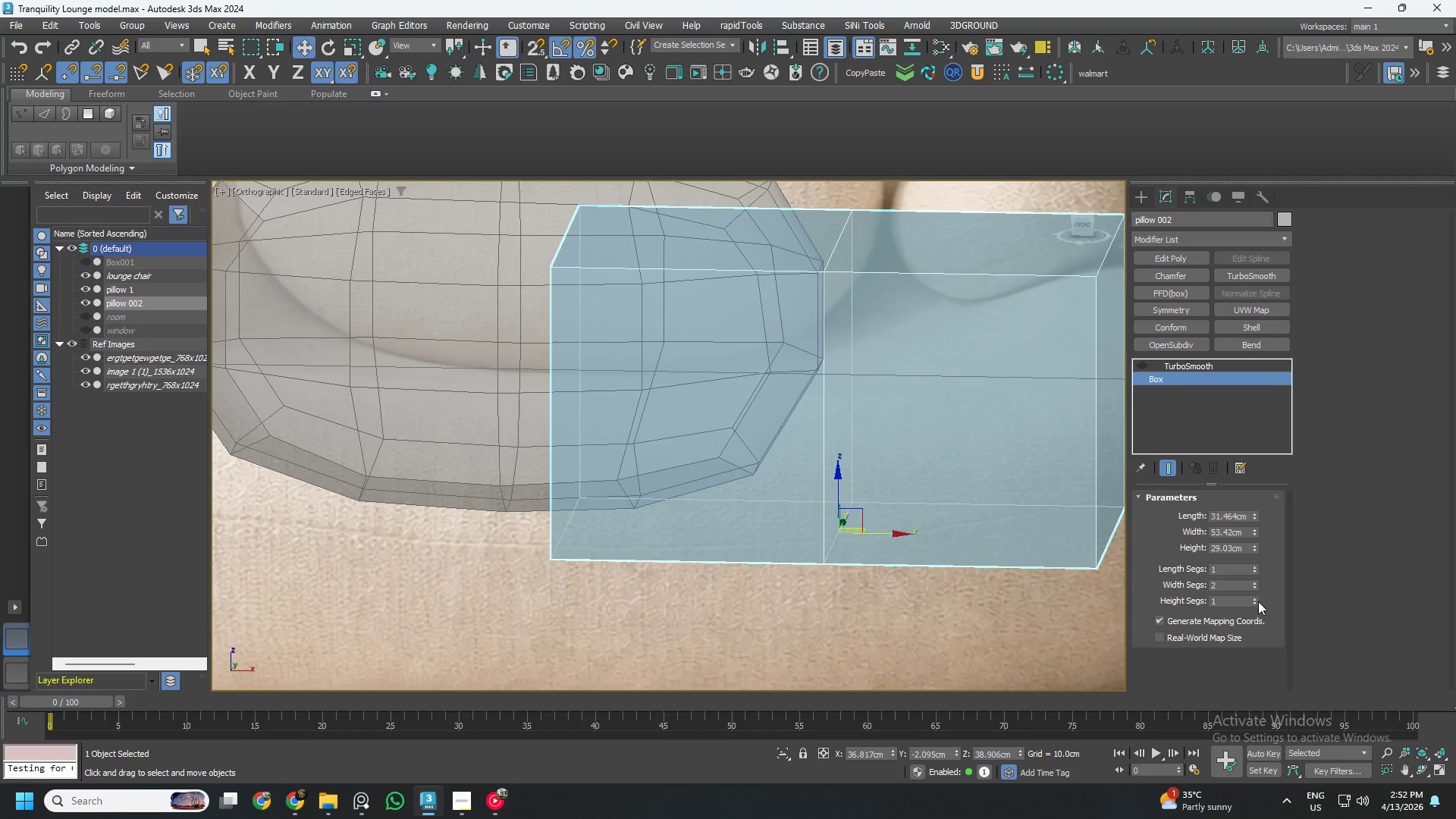 
left_click([1255, 598])
 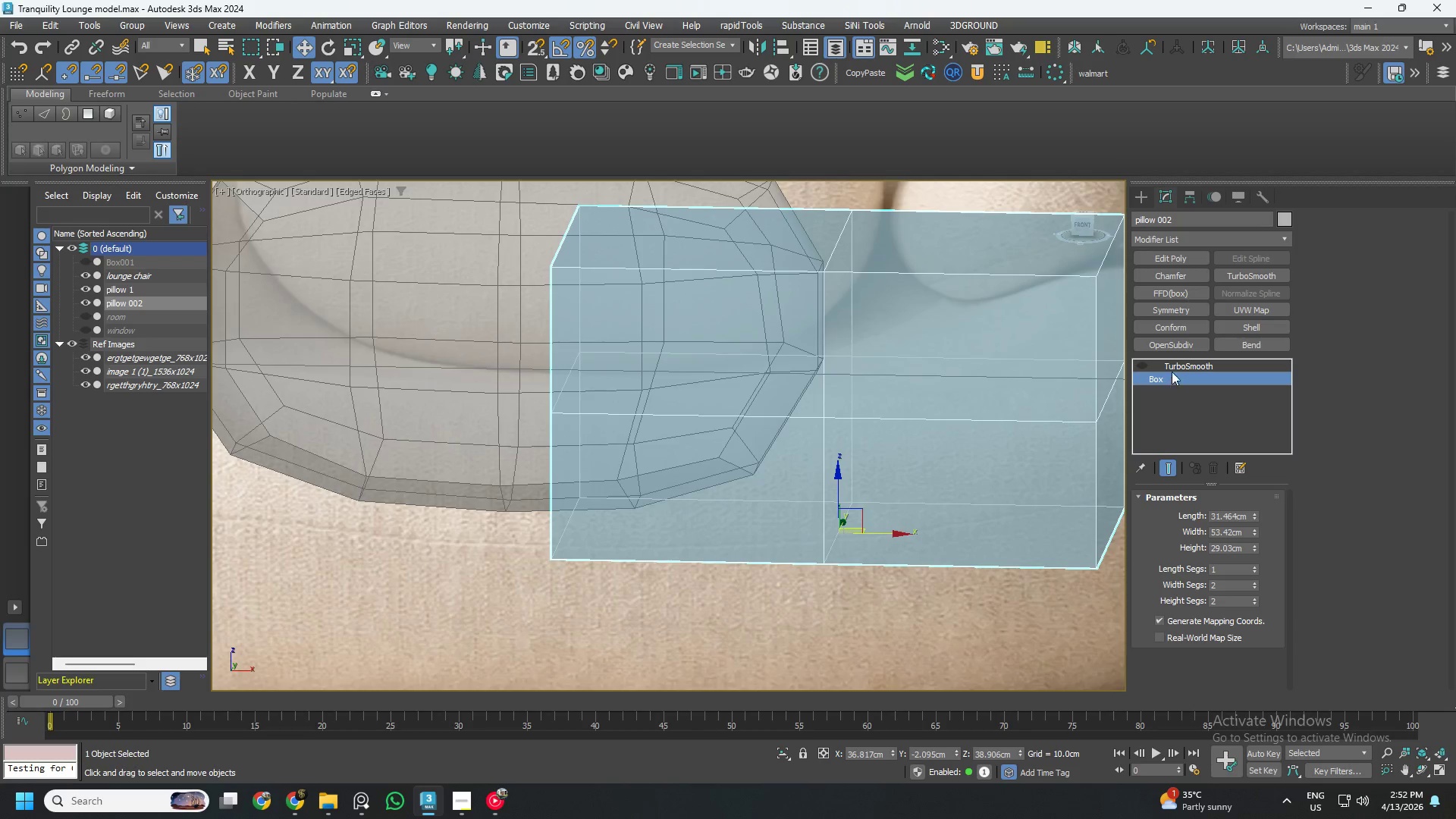 
left_click([1141, 364])
 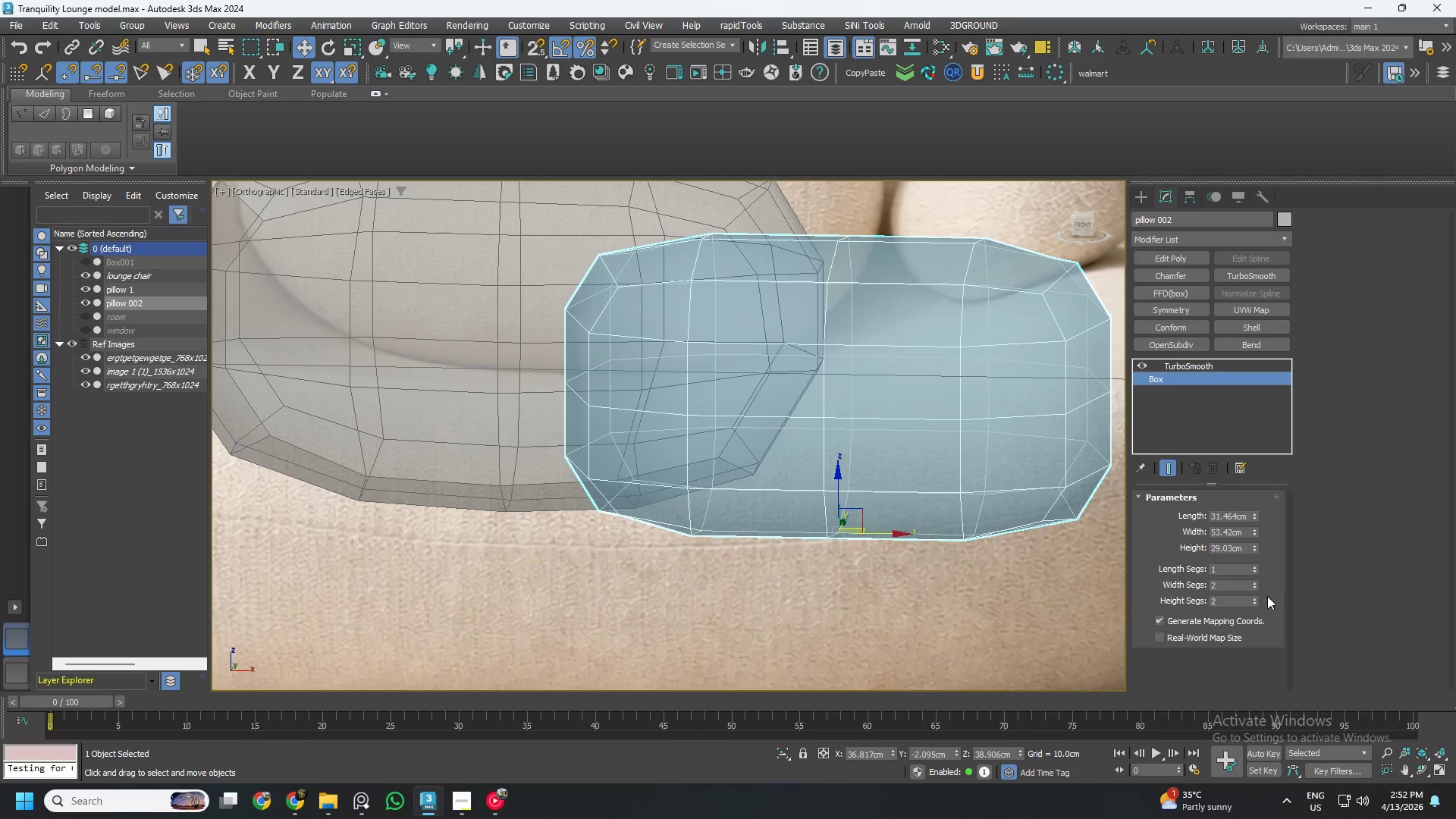 
hold_key(key=AltLeft, duration=0.75)
 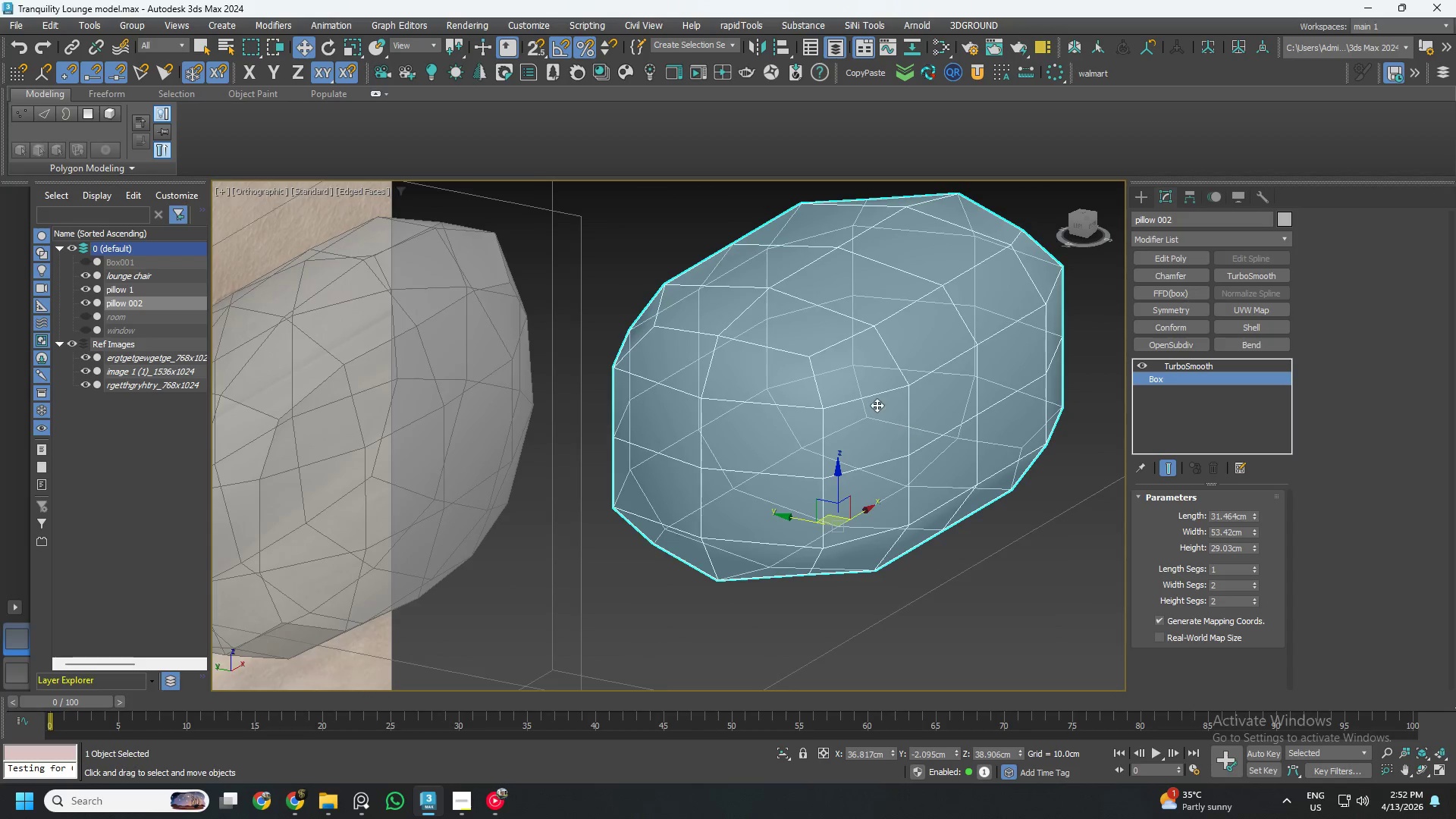 
hold_key(key=AltLeft, duration=0.86)
 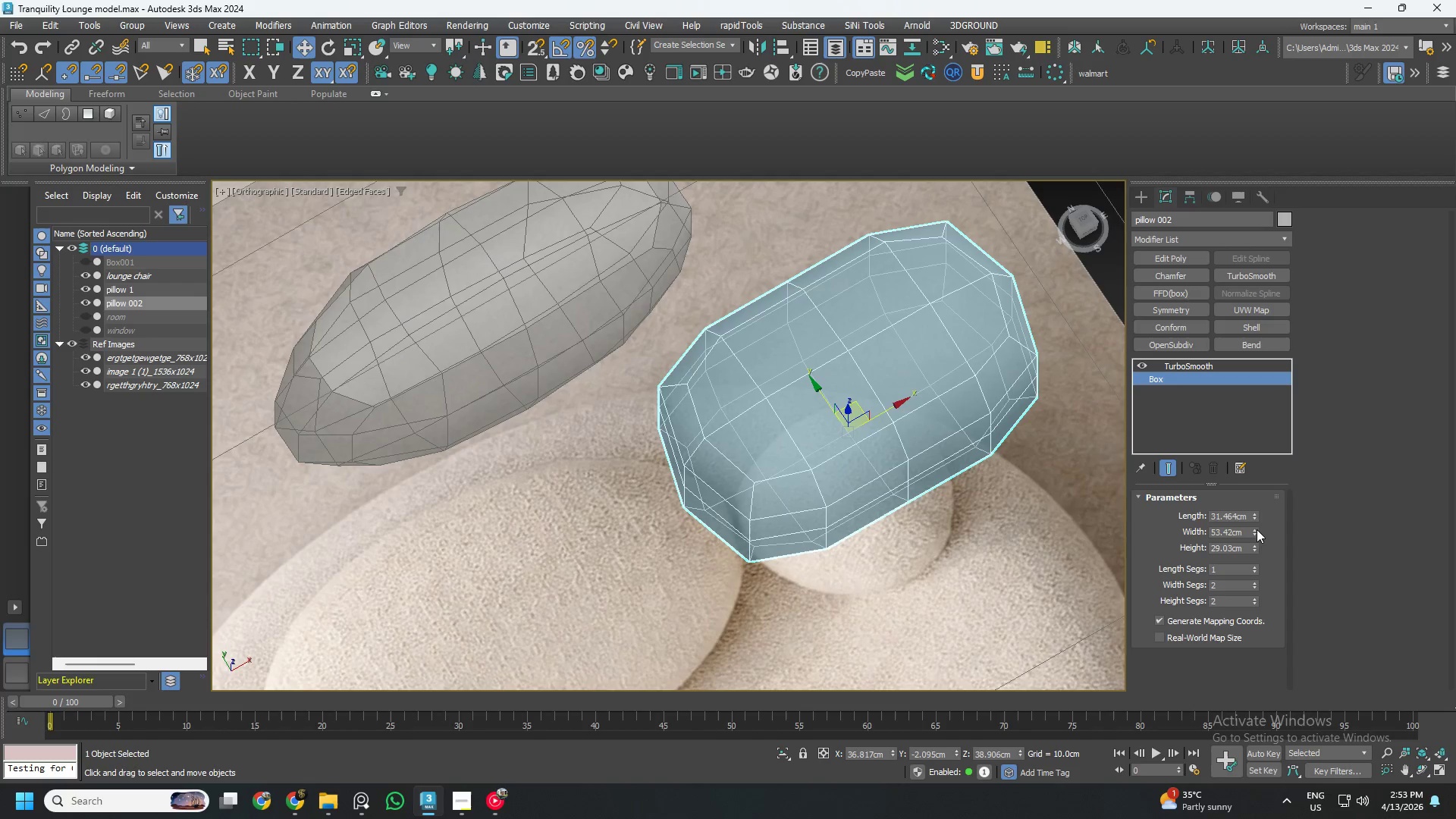 
scroll: coordinate [872, 403], scroll_direction: down, amount: 1.0
 